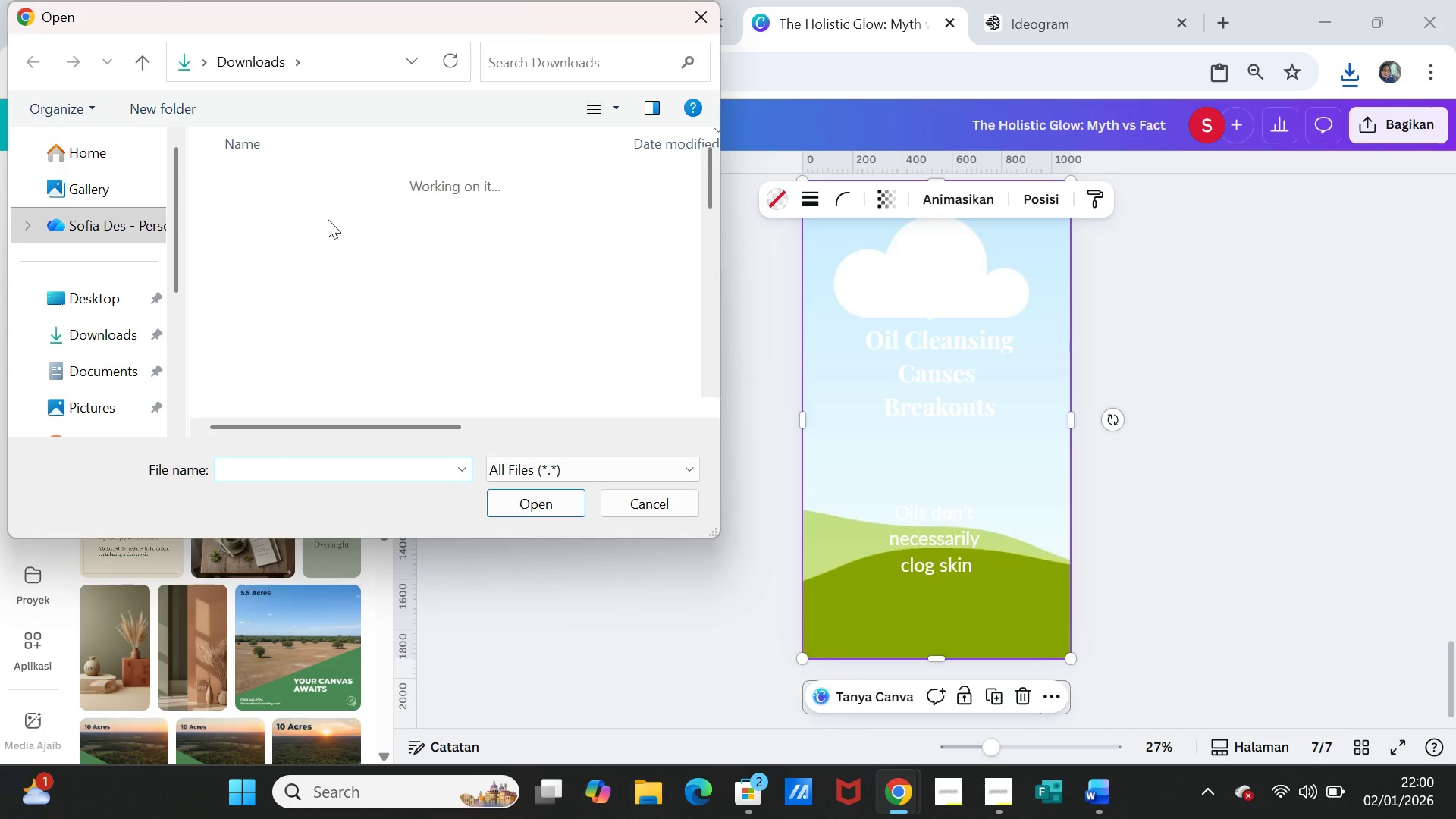 
left_click([329, 213])
 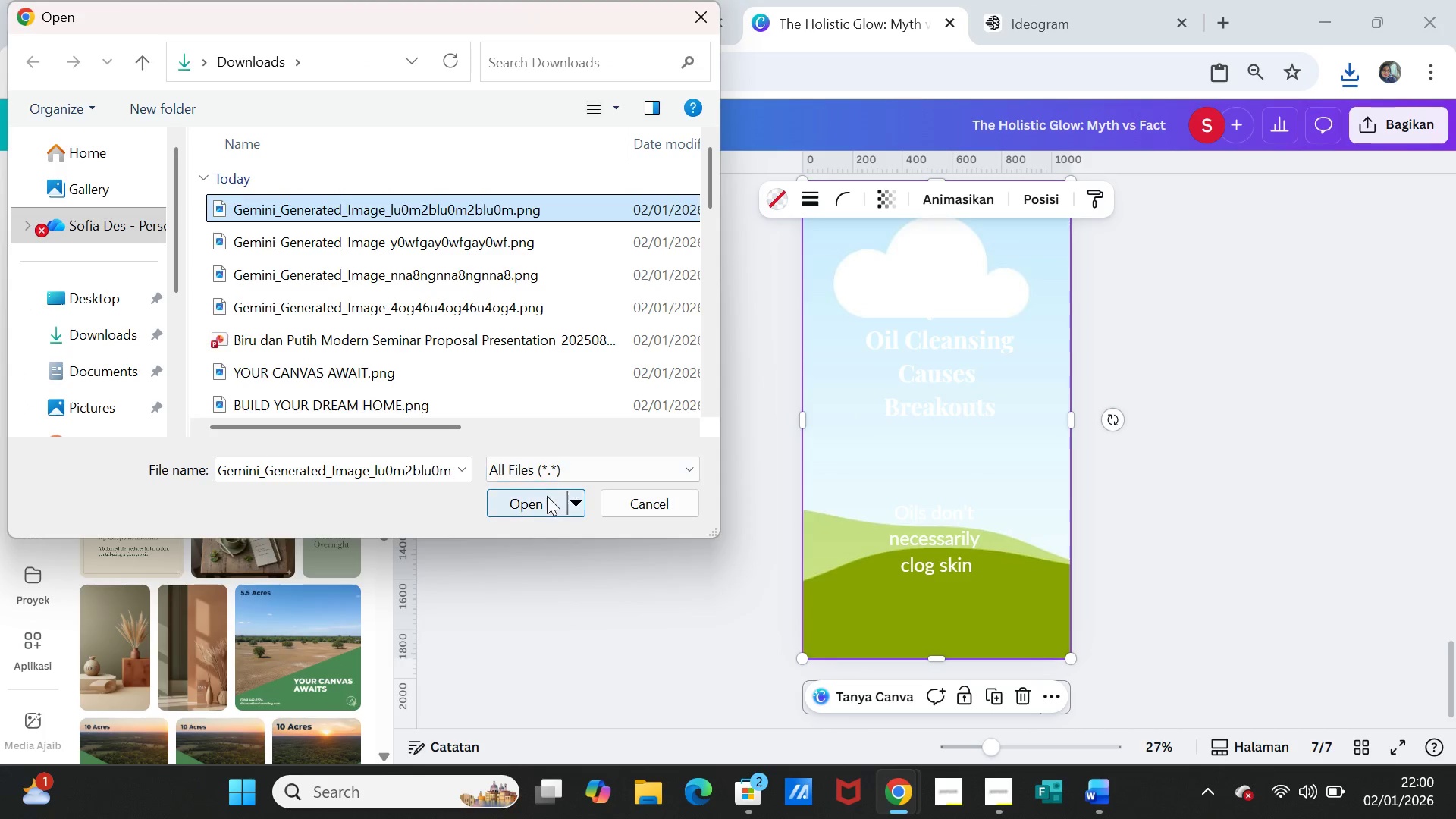 
left_click([547, 496])
 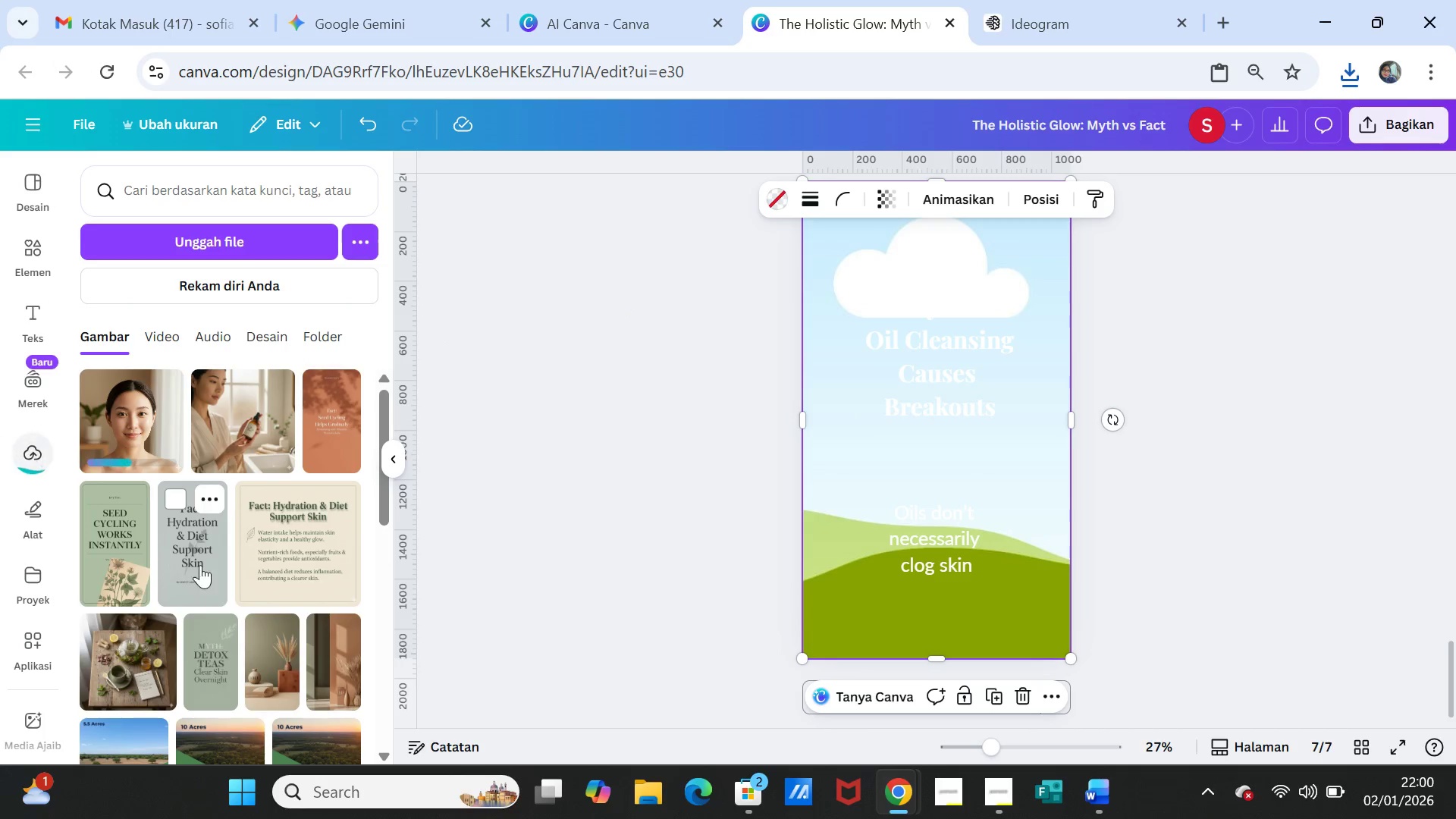 
left_click([142, 404])
 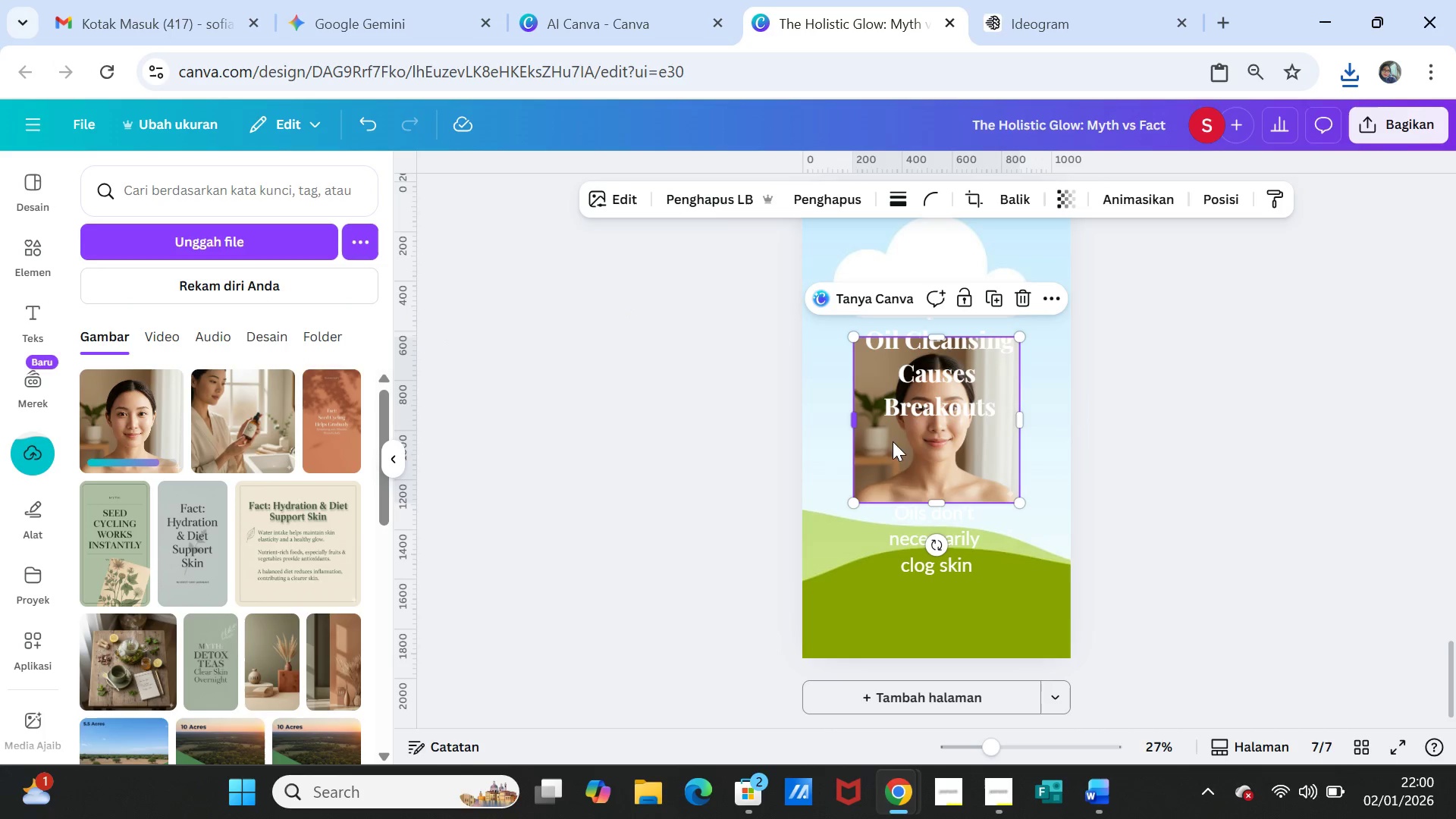 
left_click_drag(start_coordinate=[905, 447], to_coordinate=[906, 441])
 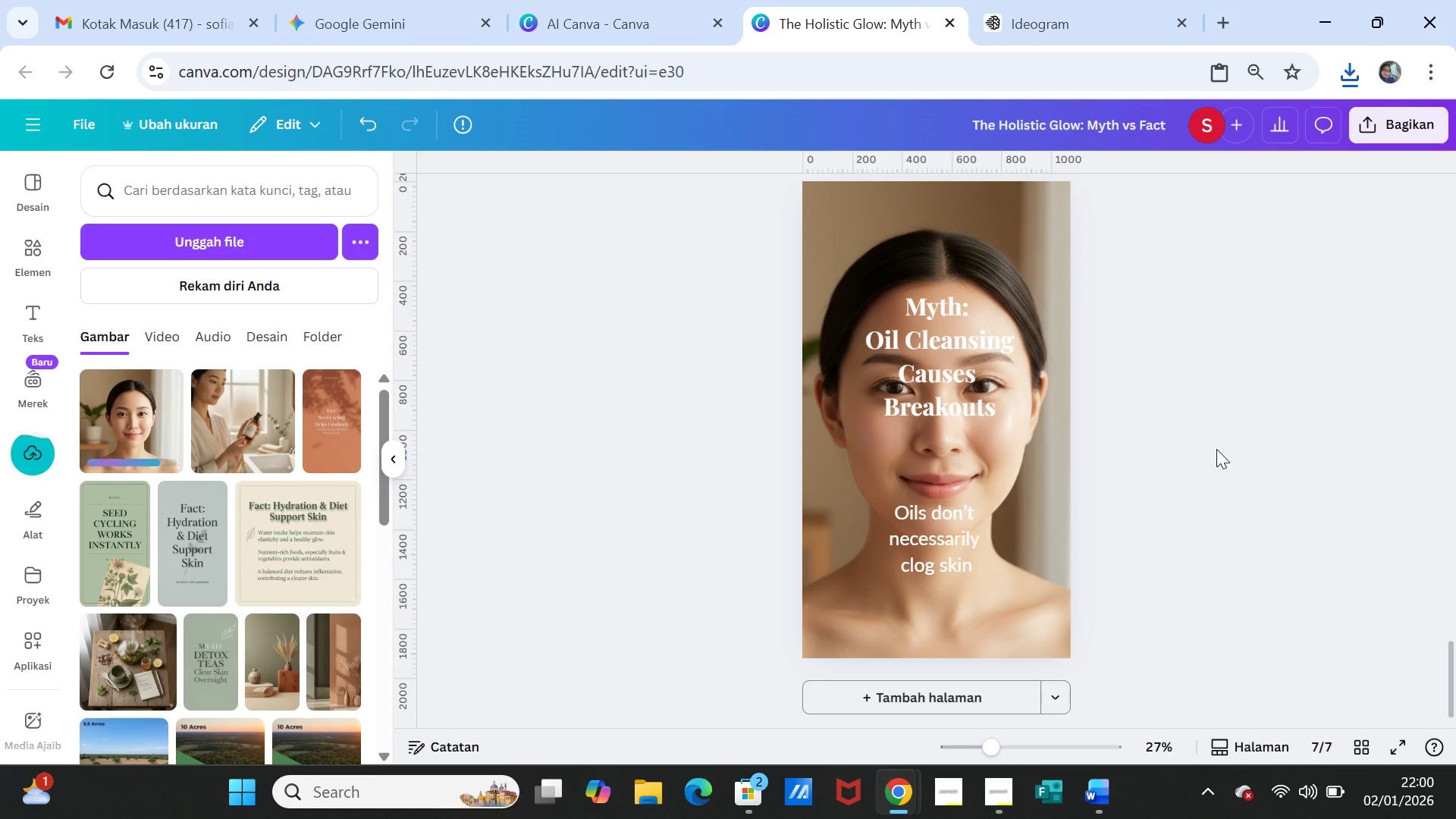 
left_click([1216, 449])
 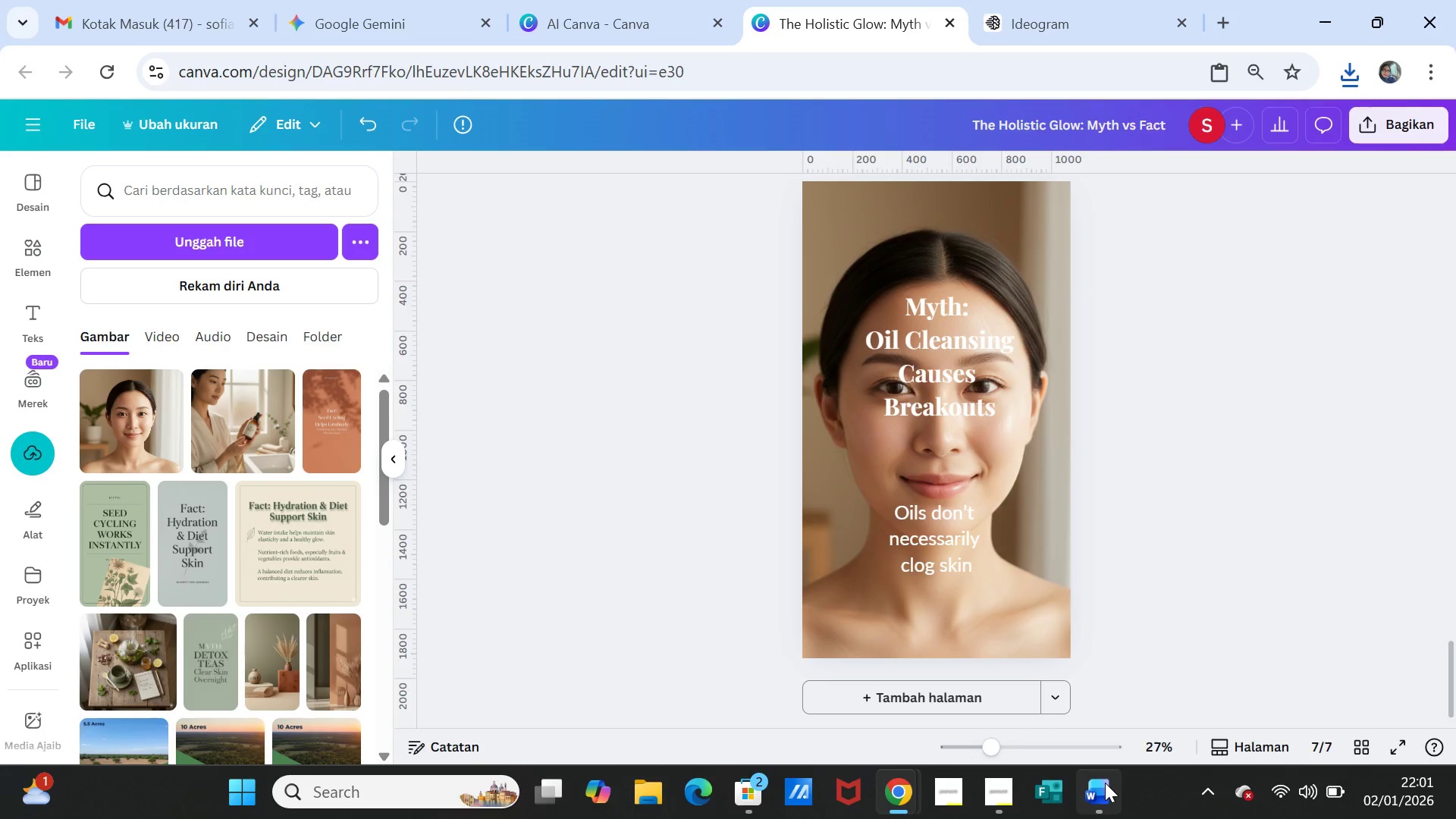 
left_click([1105, 783])
 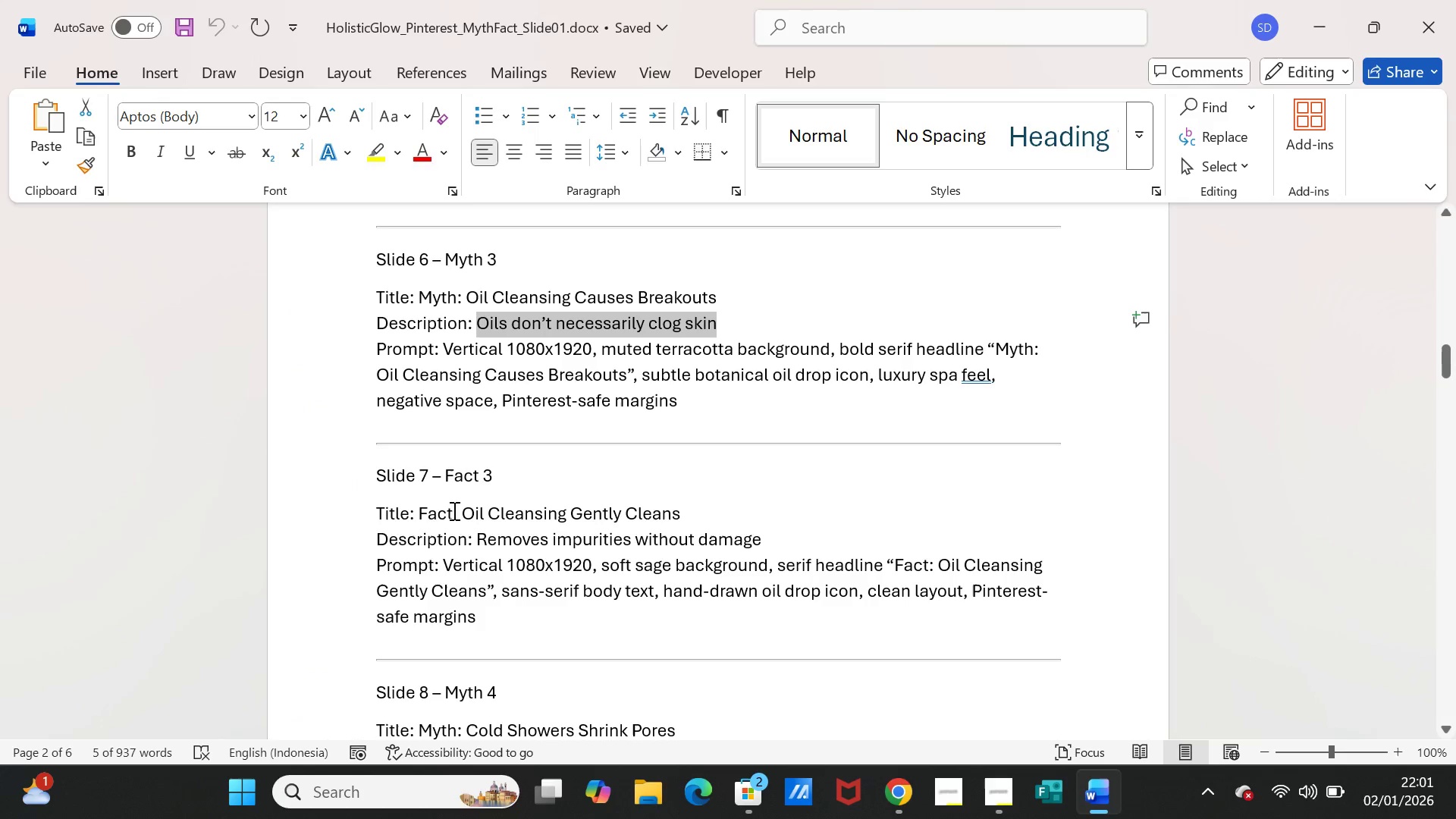 
left_click_drag(start_coordinate=[417, 515], to_coordinate=[681, 510])
 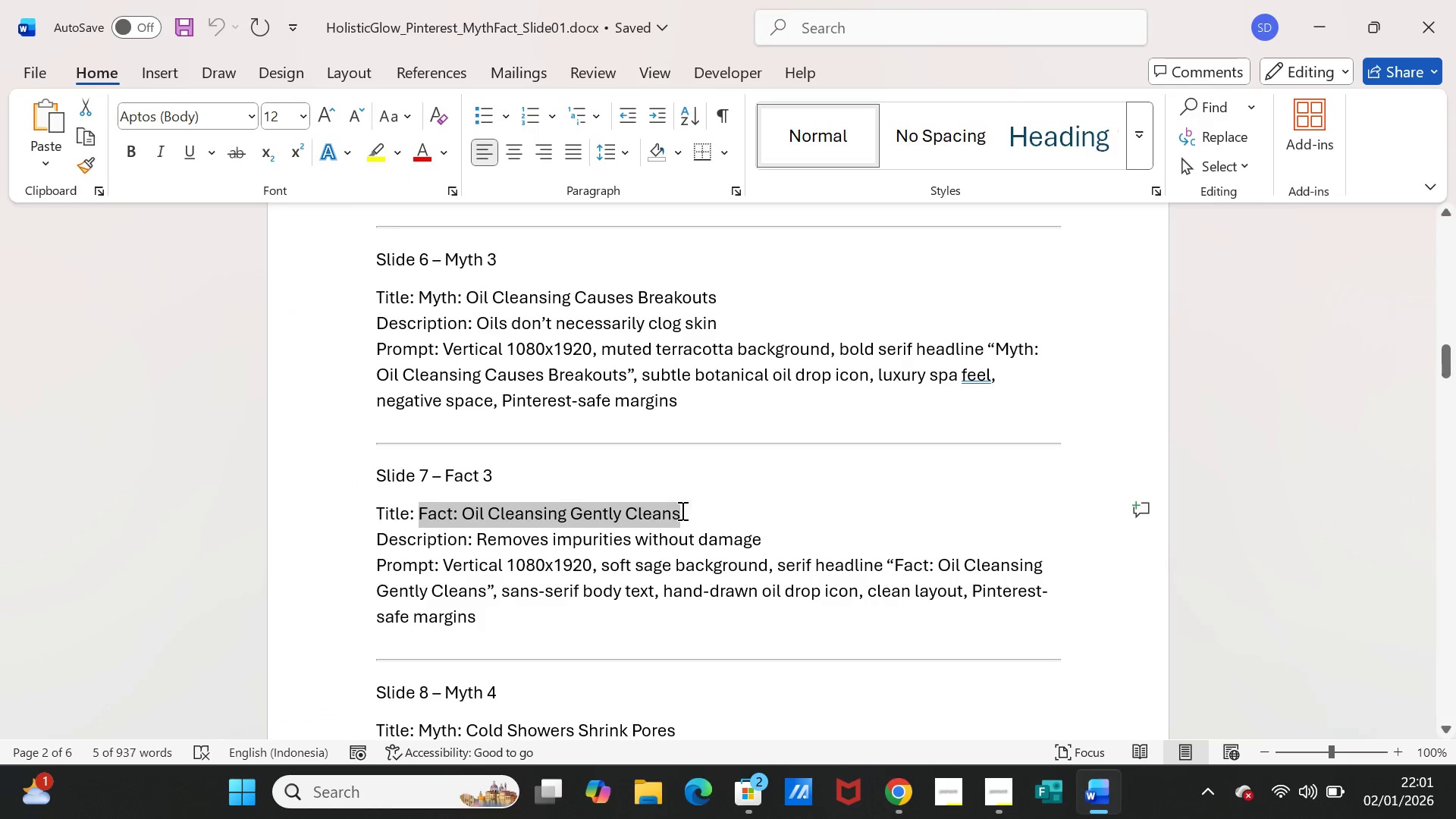 
key(Control+C)
 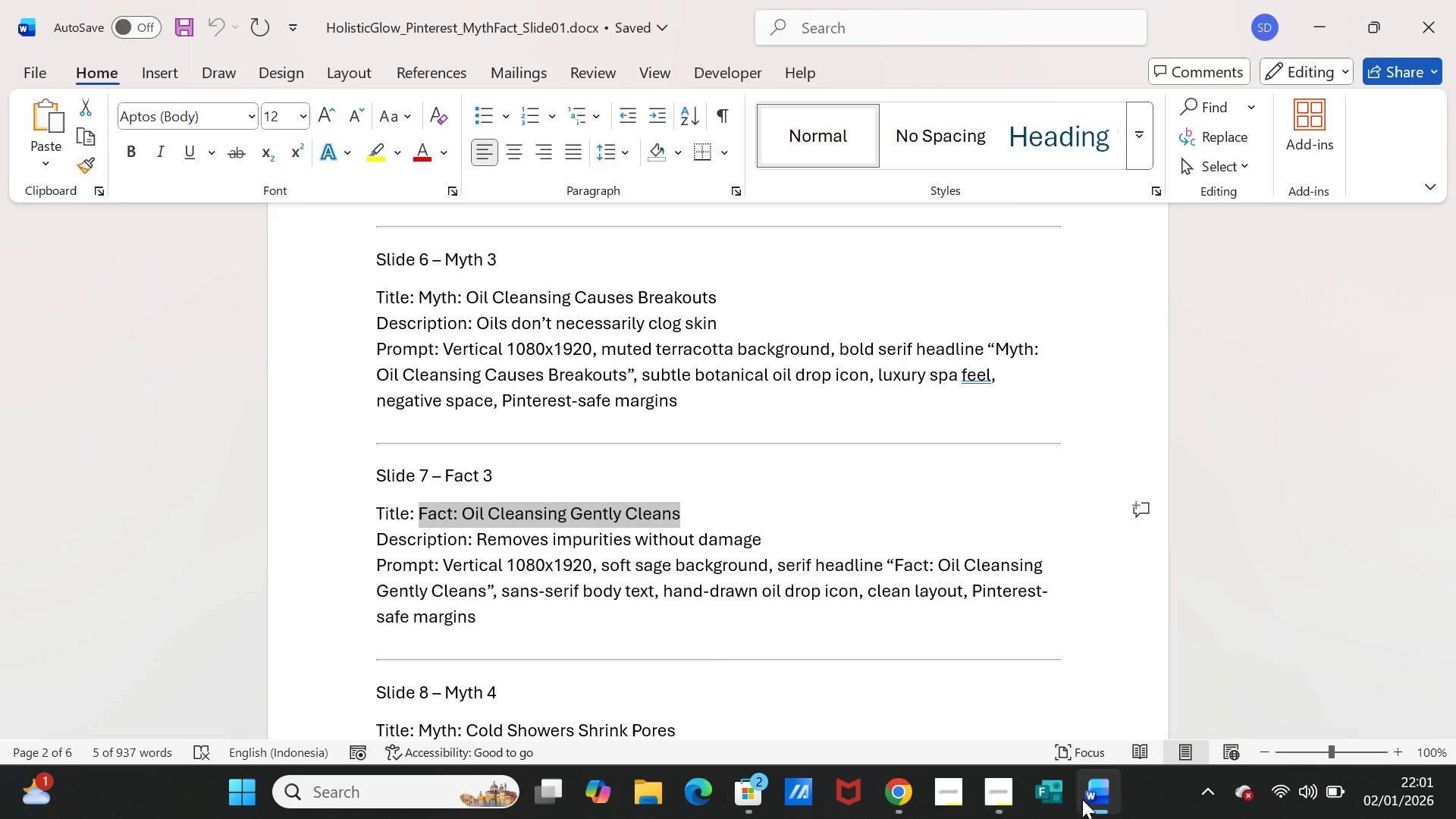 
left_click([1082, 799])
 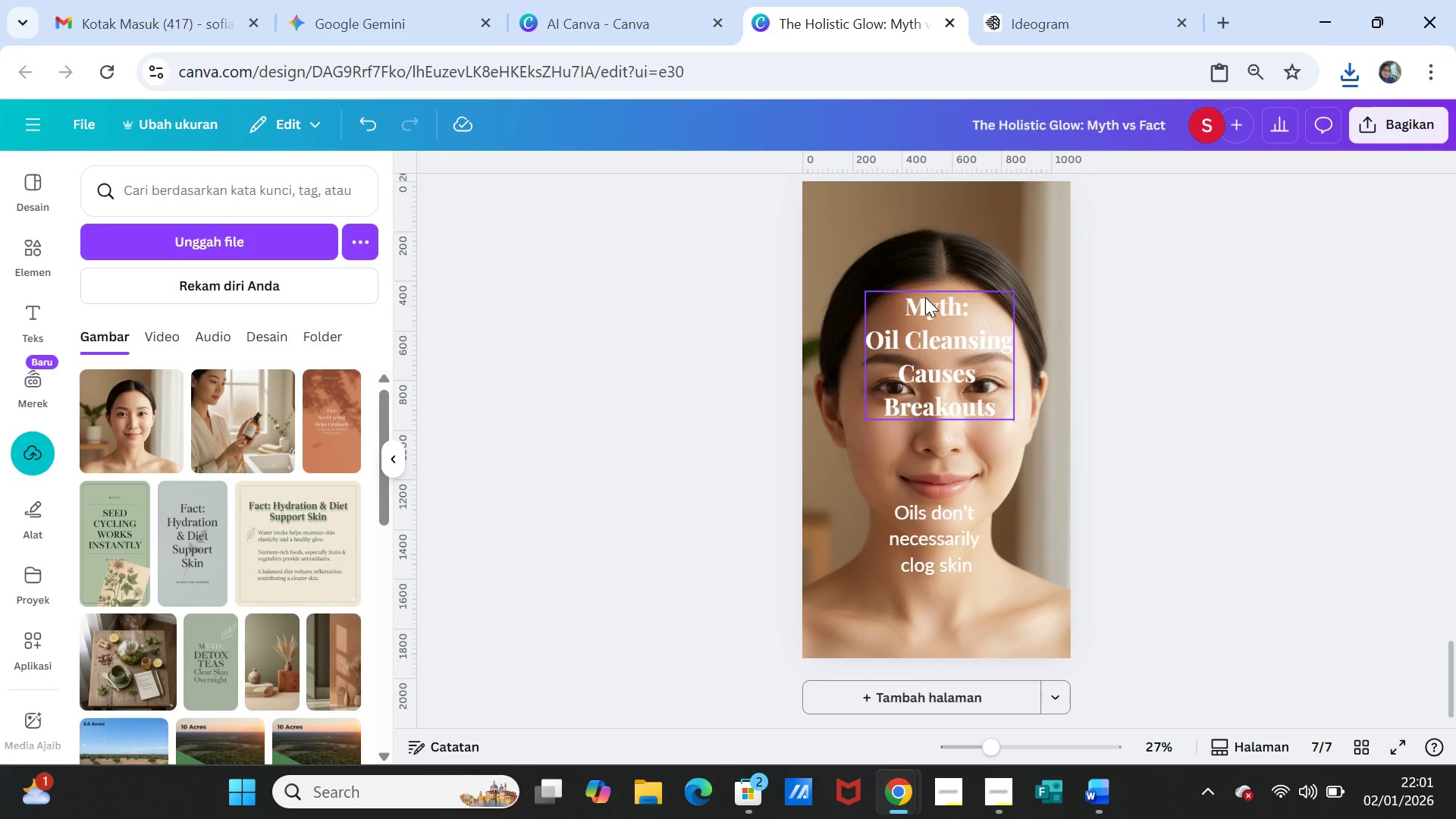 
left_click([925, 297])
 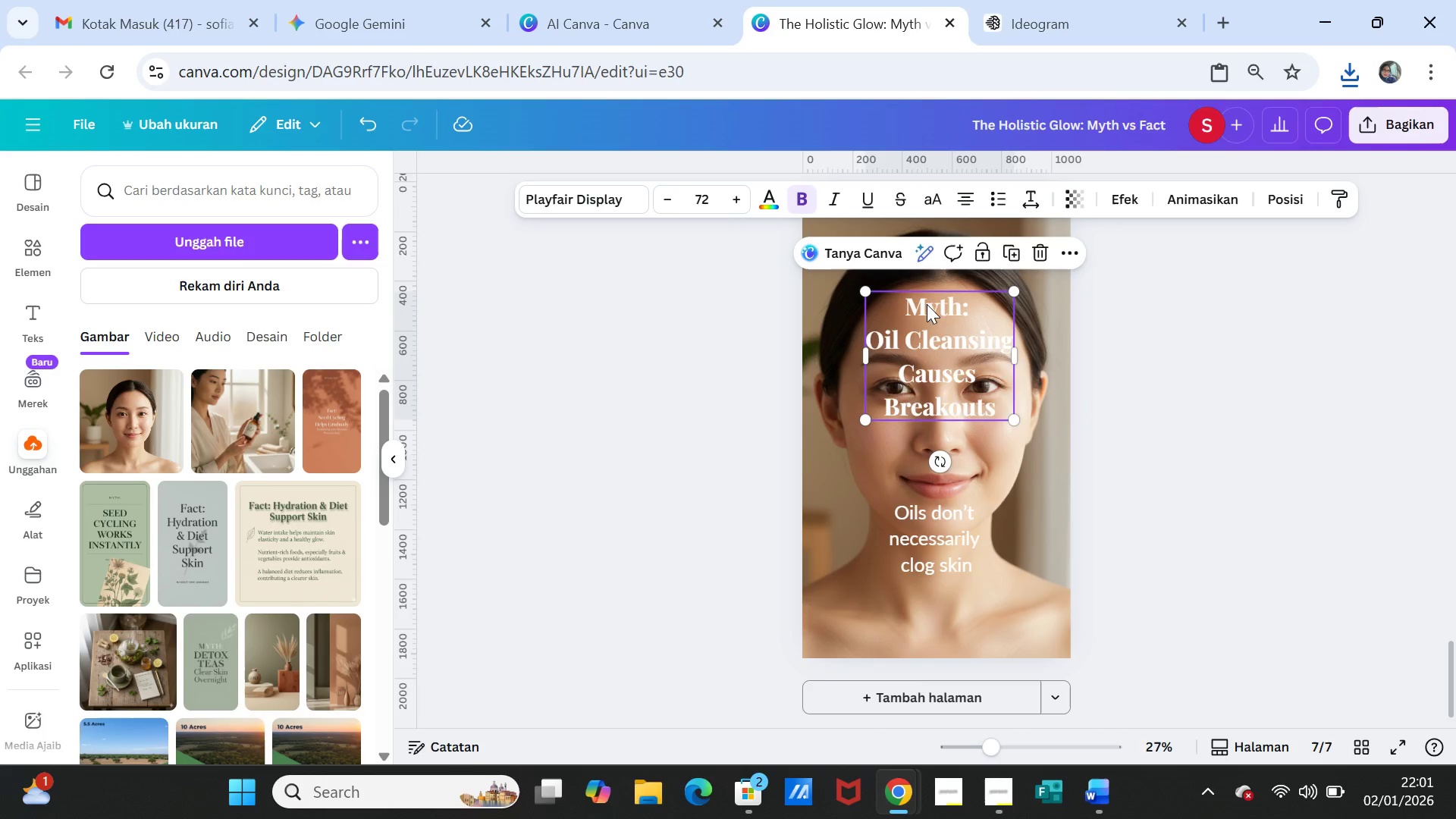 
double_click([927, 304])
 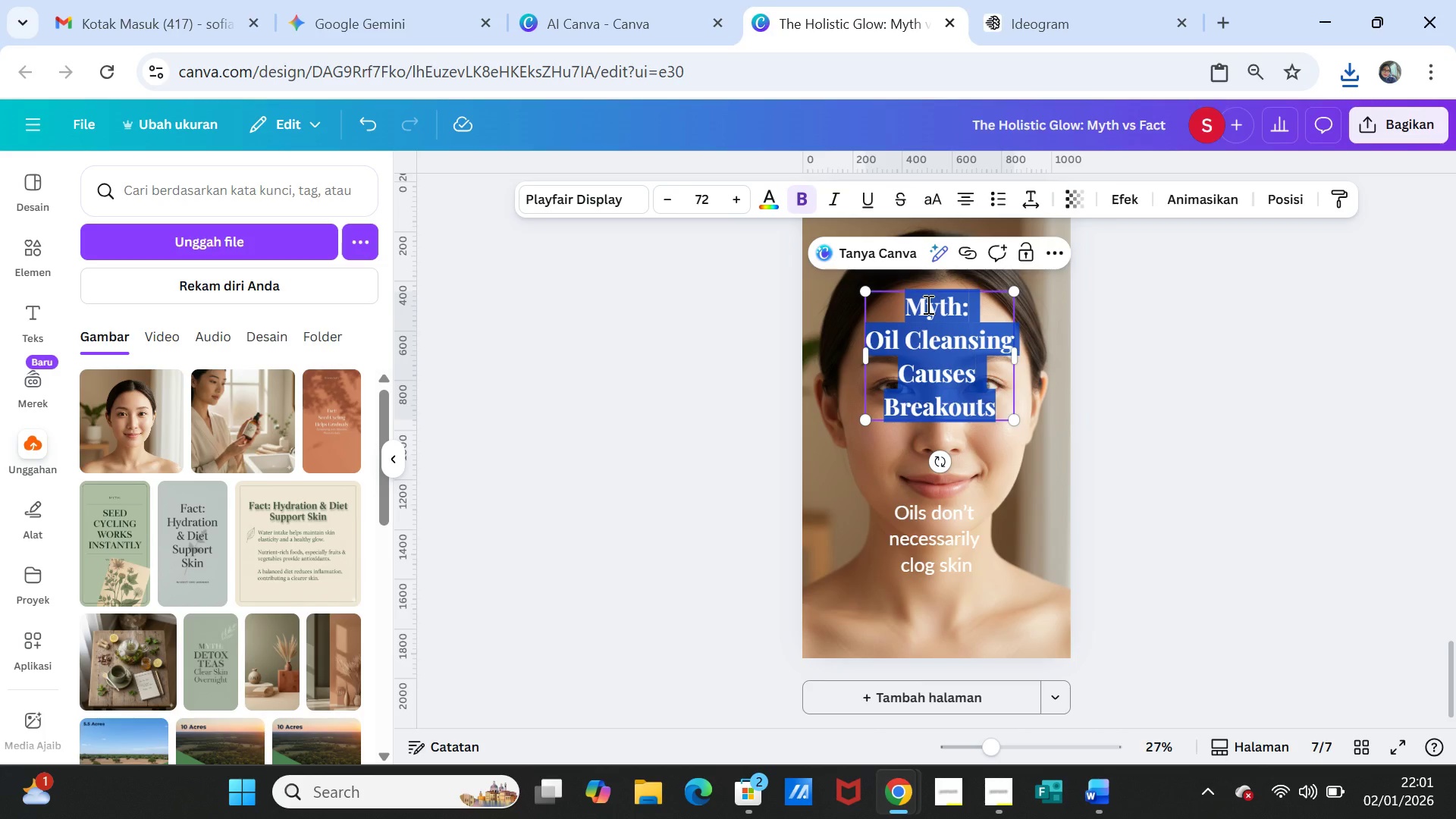 
key(Control+V)
 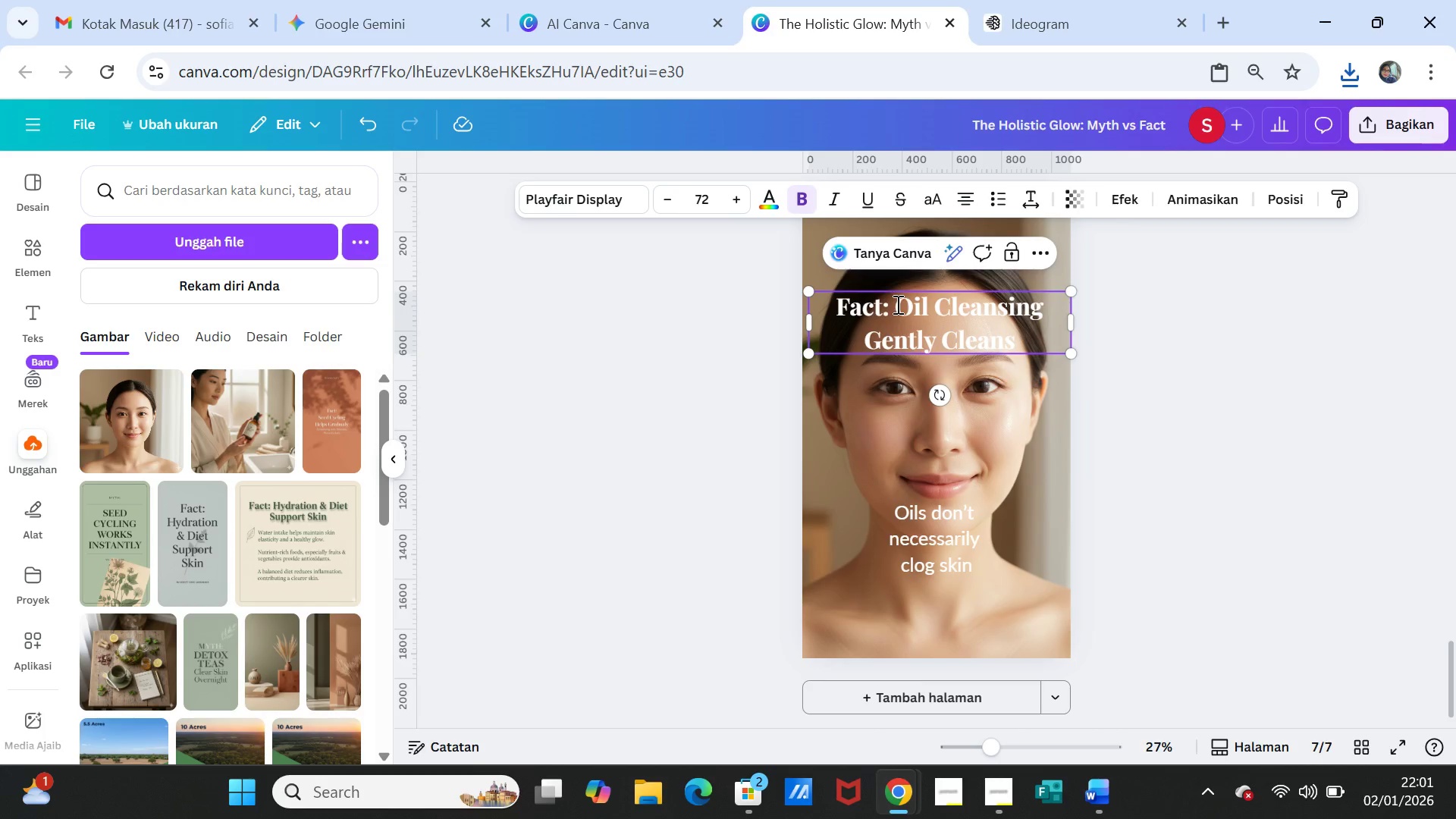 
left_click([896, 304])
 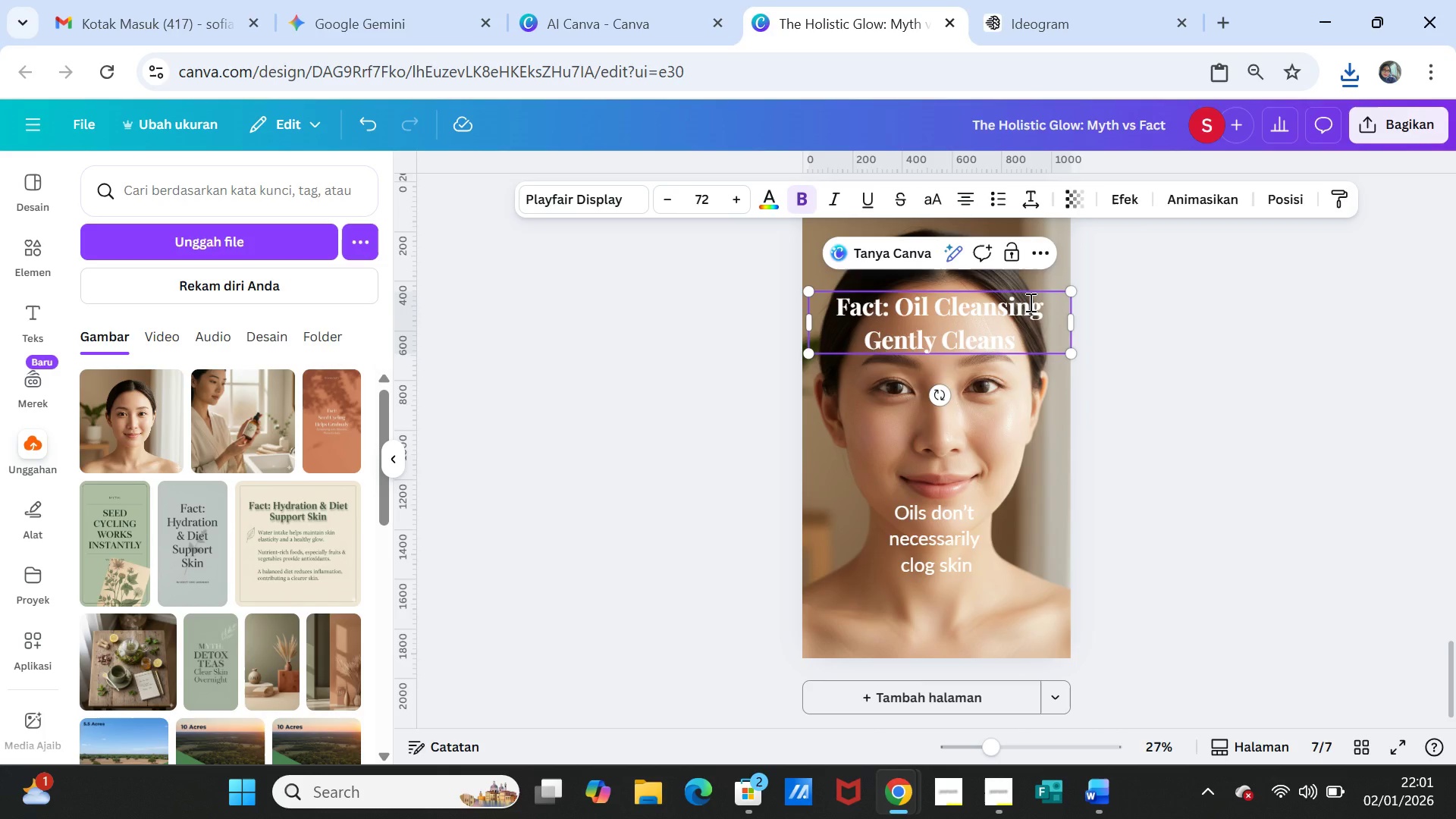 
key(Enter)
 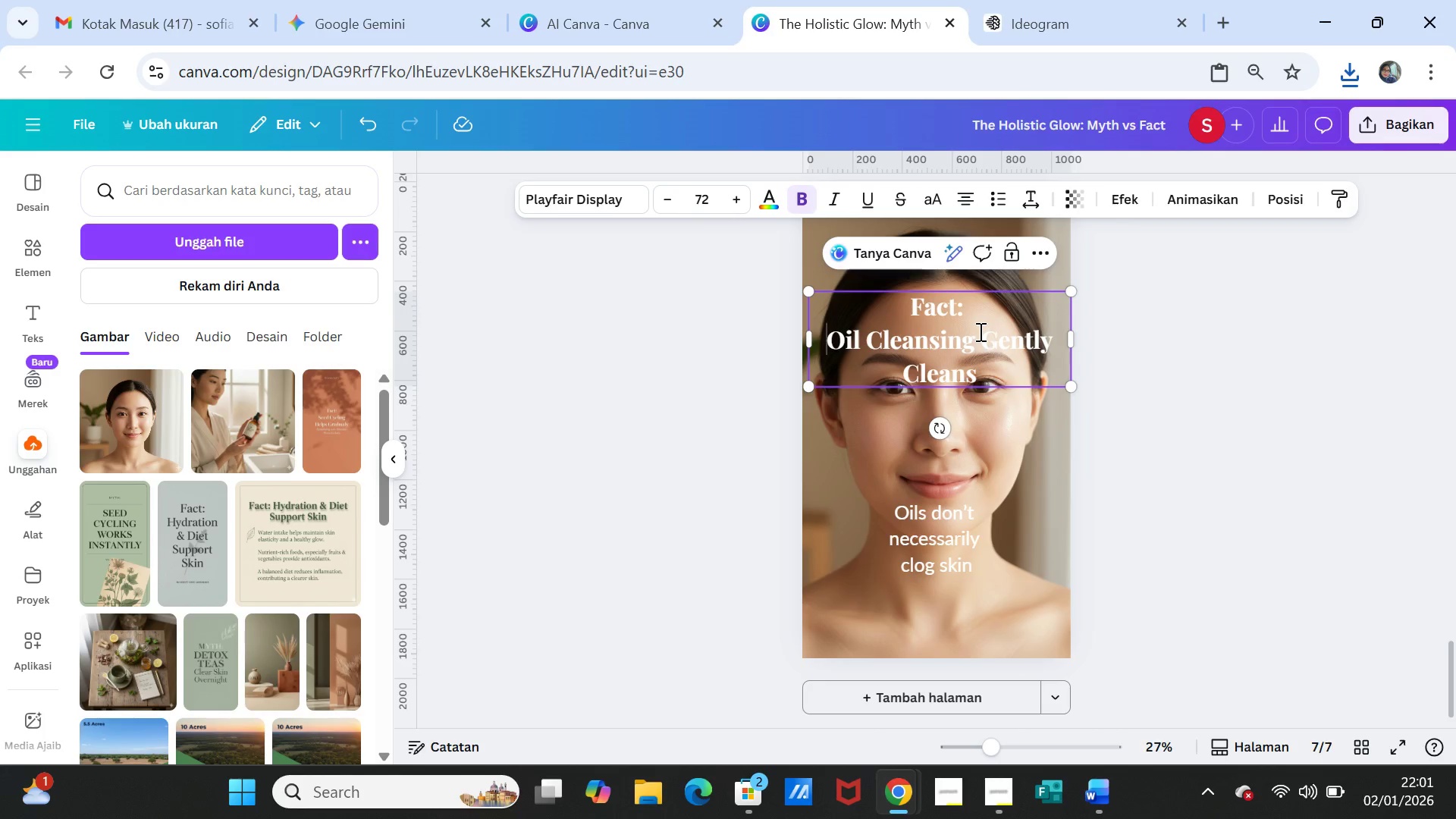 
left_click([979, 331])
 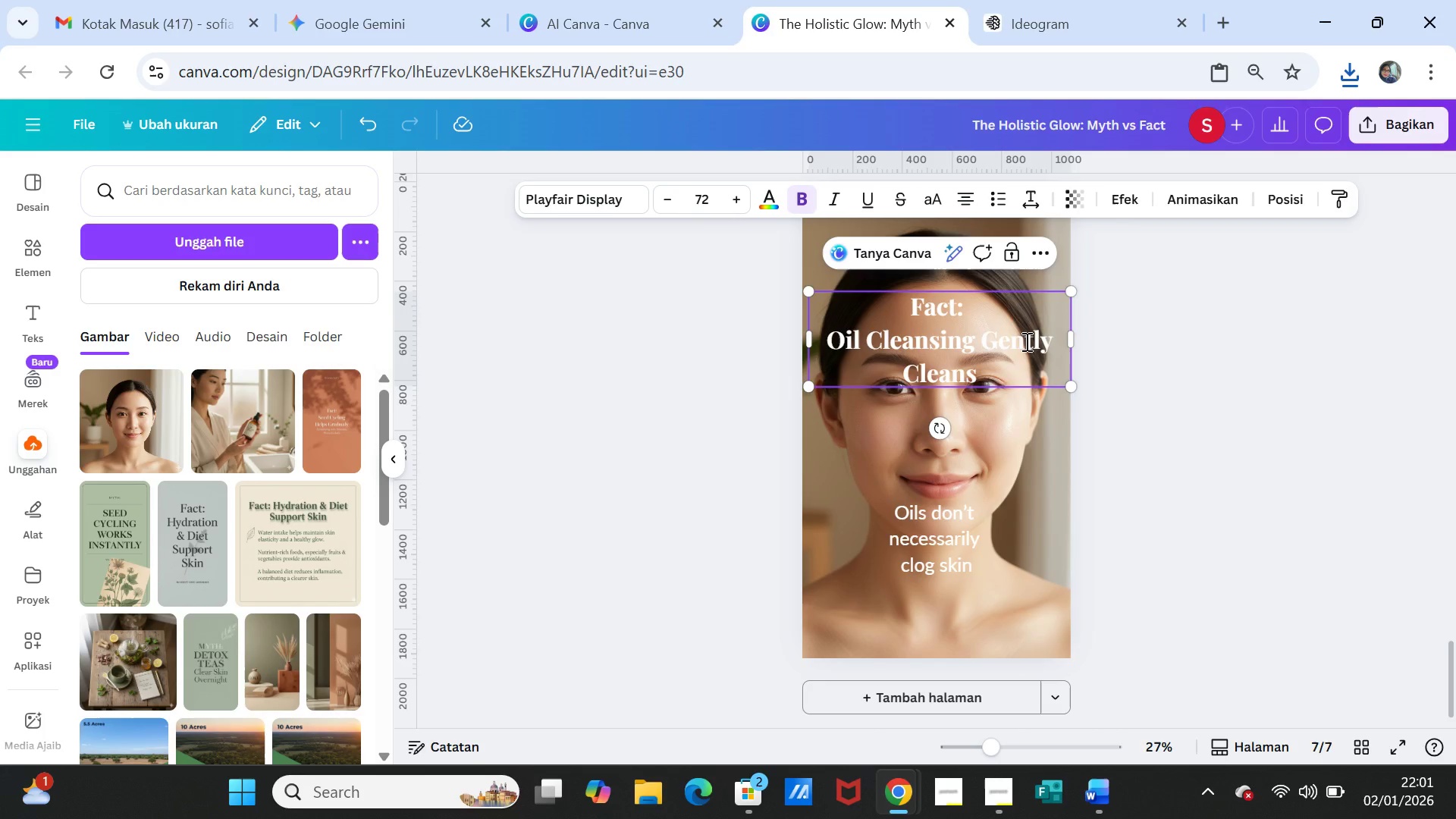 
key(Enter)
 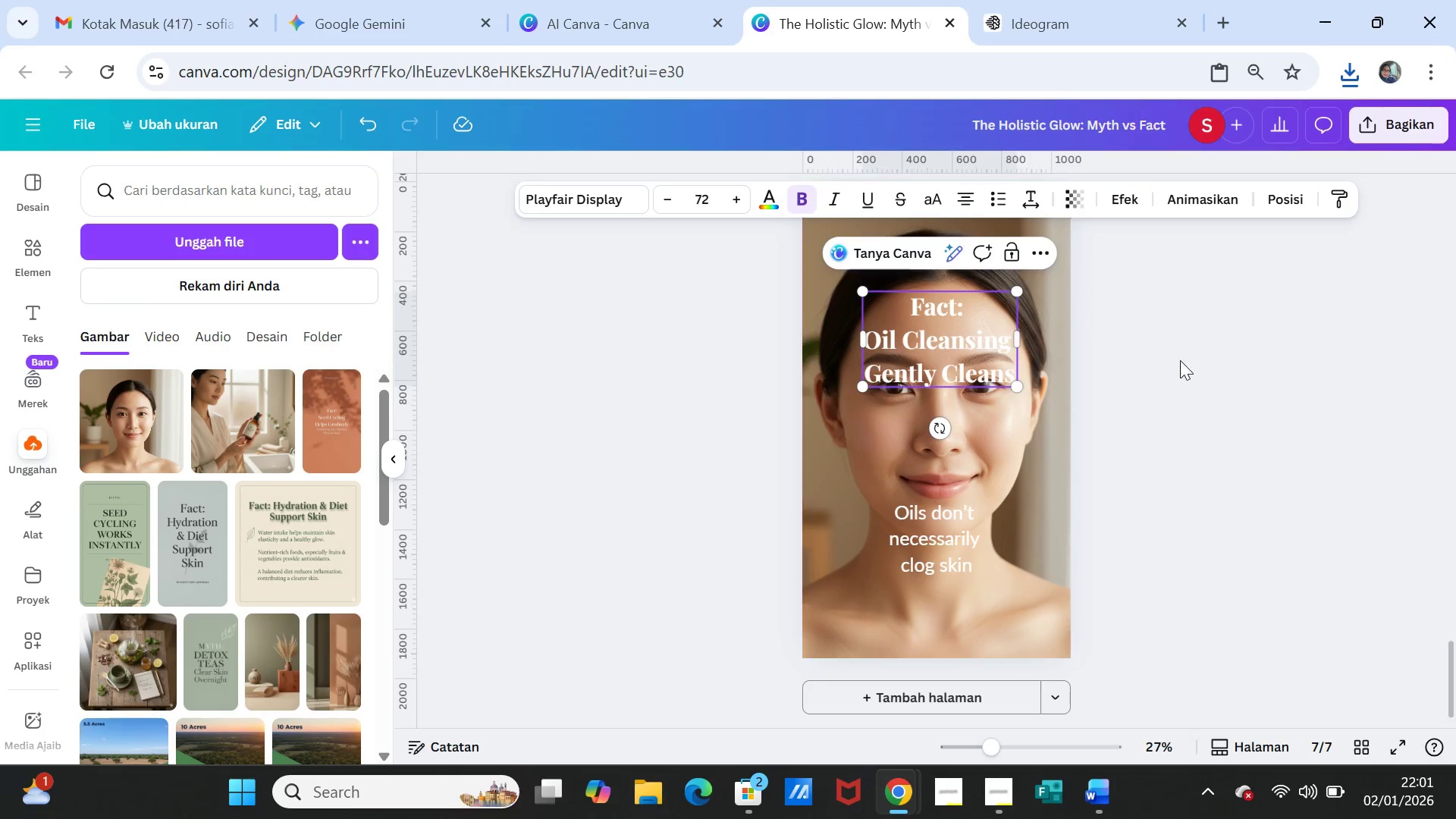 
left_click([1187, 362])
 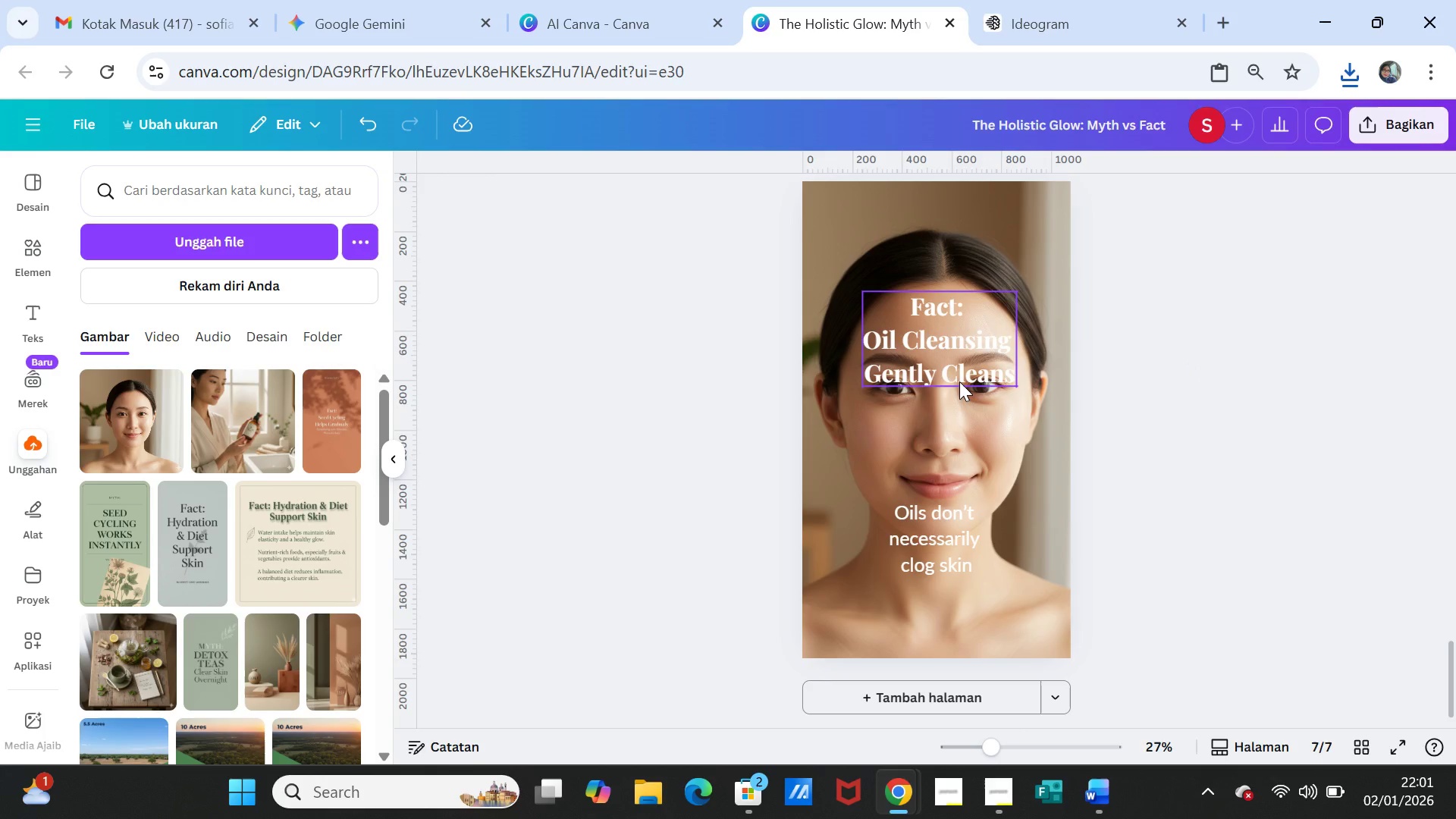 
left_click_drag(start_coordinate=[959, 381], to_coordinate=[960, 358])
 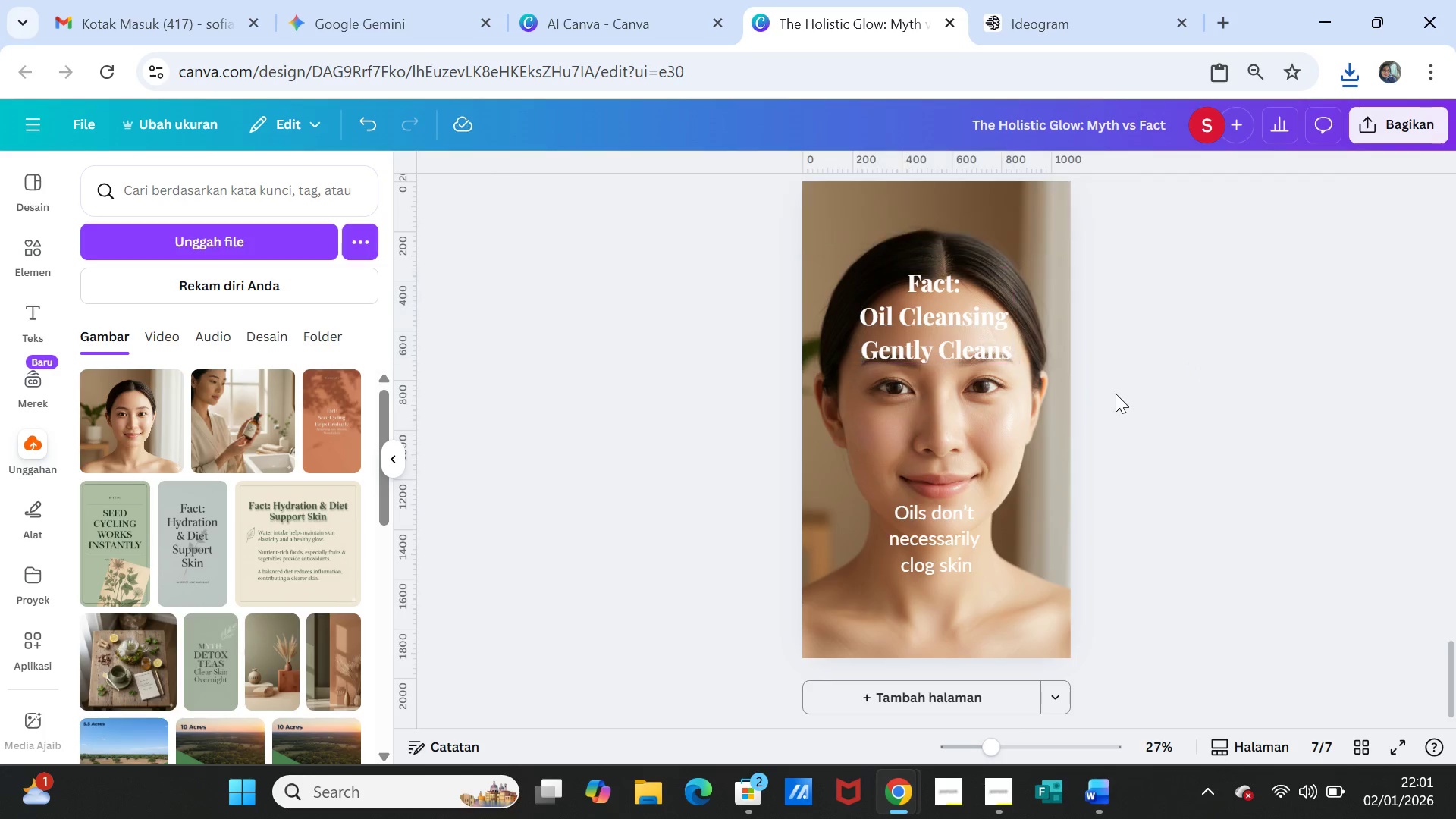 
left_click([1116, 394])
 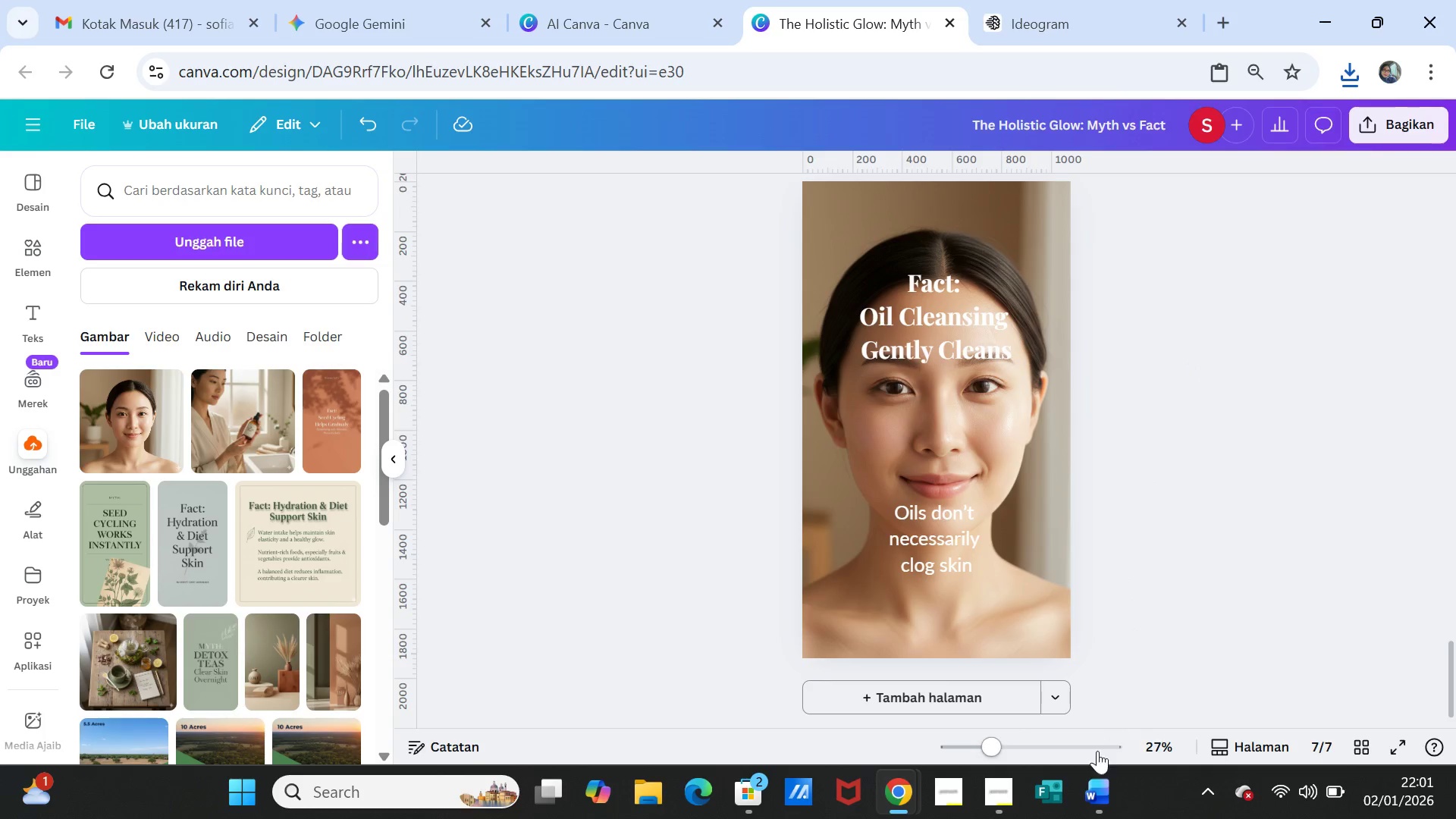 
left_click([1112, 792])
 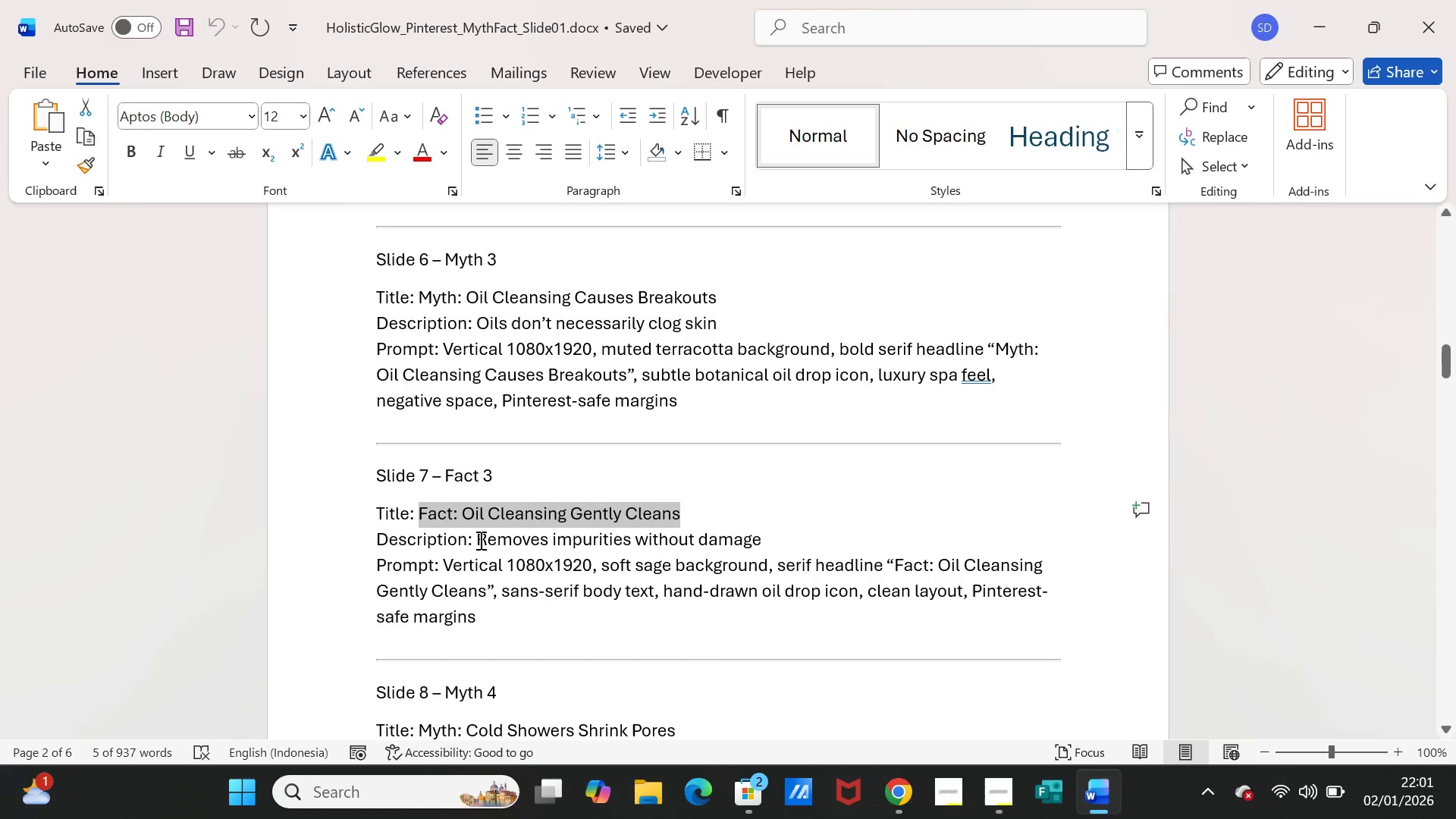 
left_click_drag(start_coordinate=[478, 540], to_coordinate=[746, 534])
 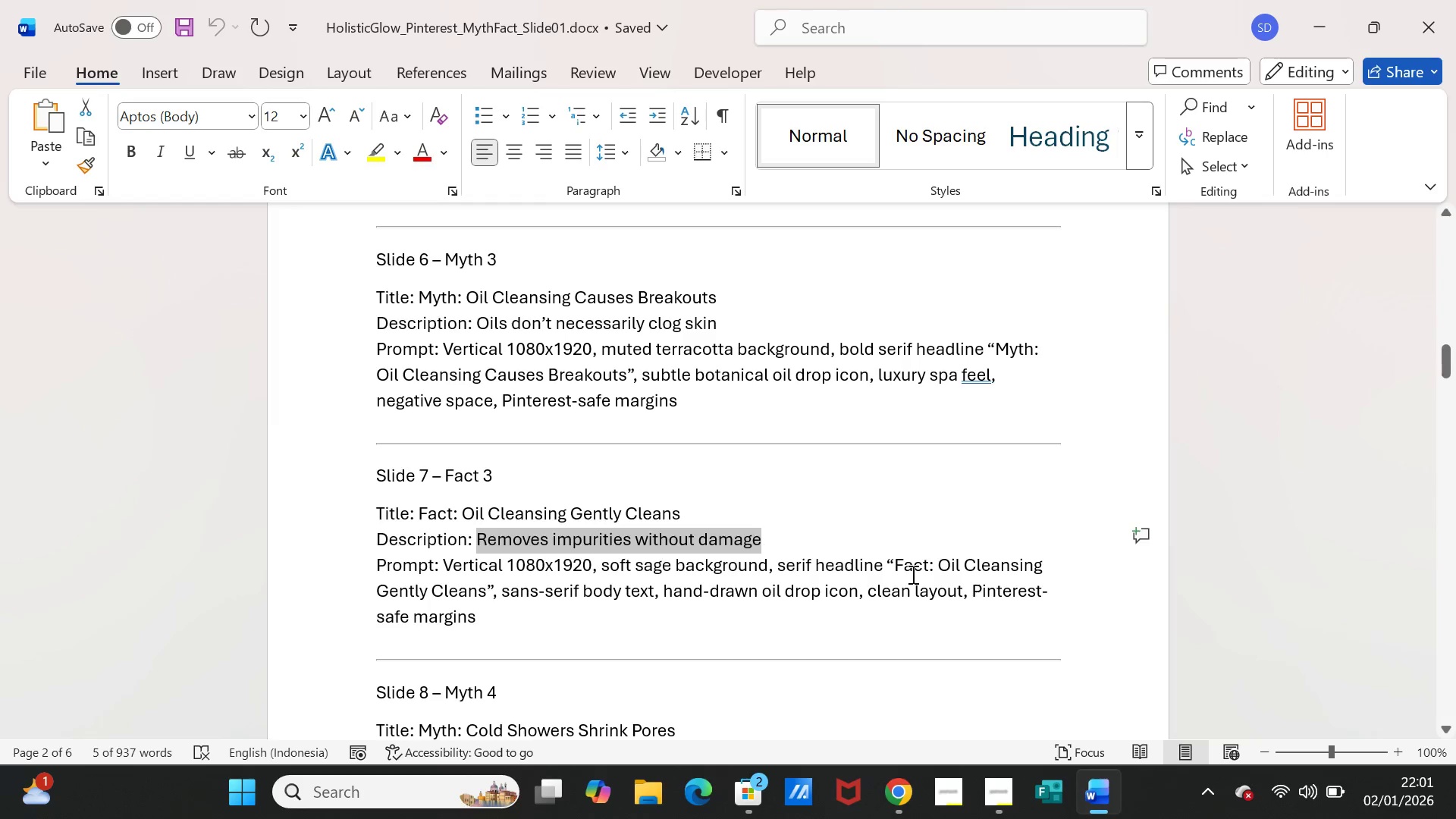 
key(Control+C)
 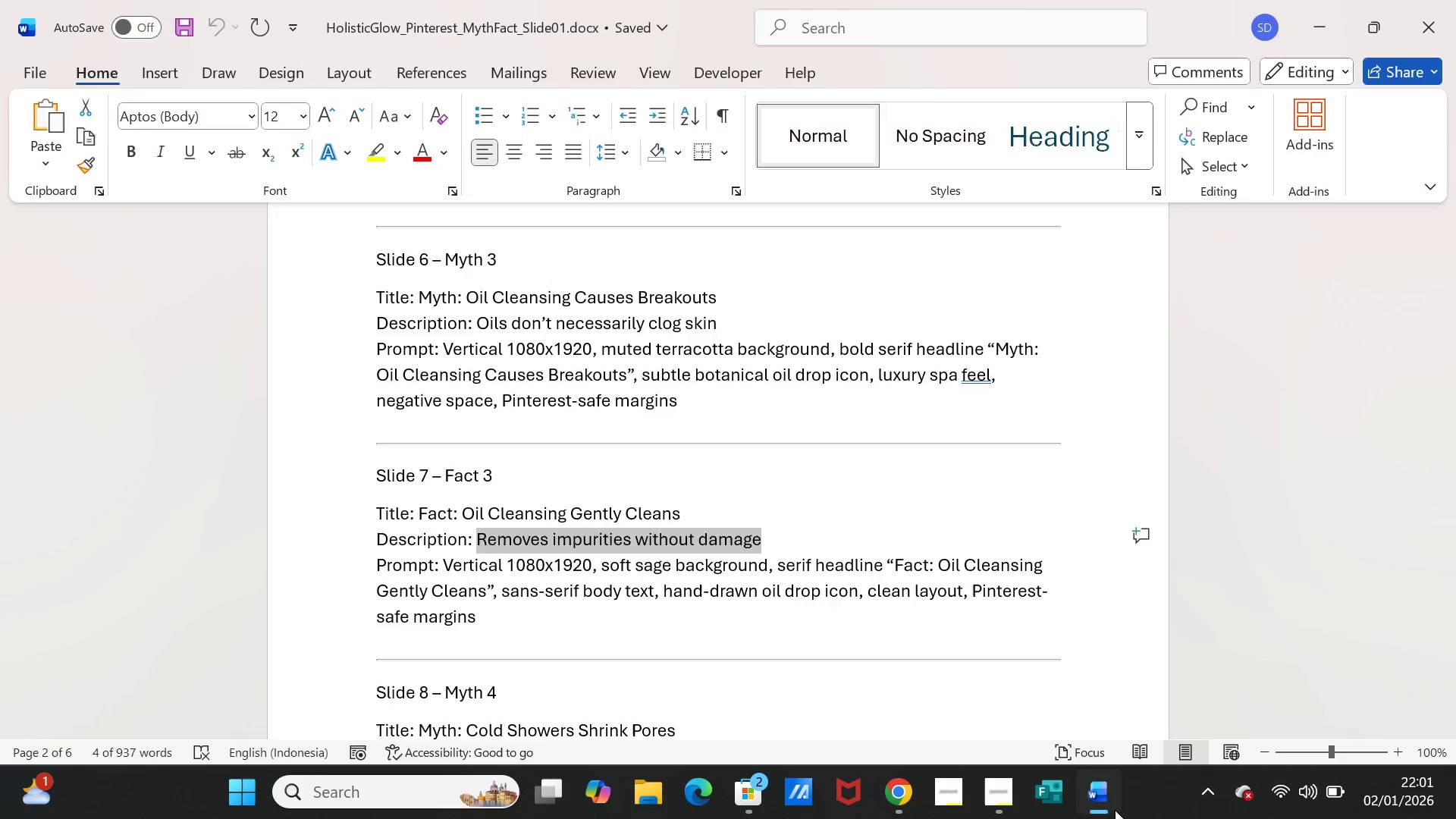 
left_click([1115, 810])
 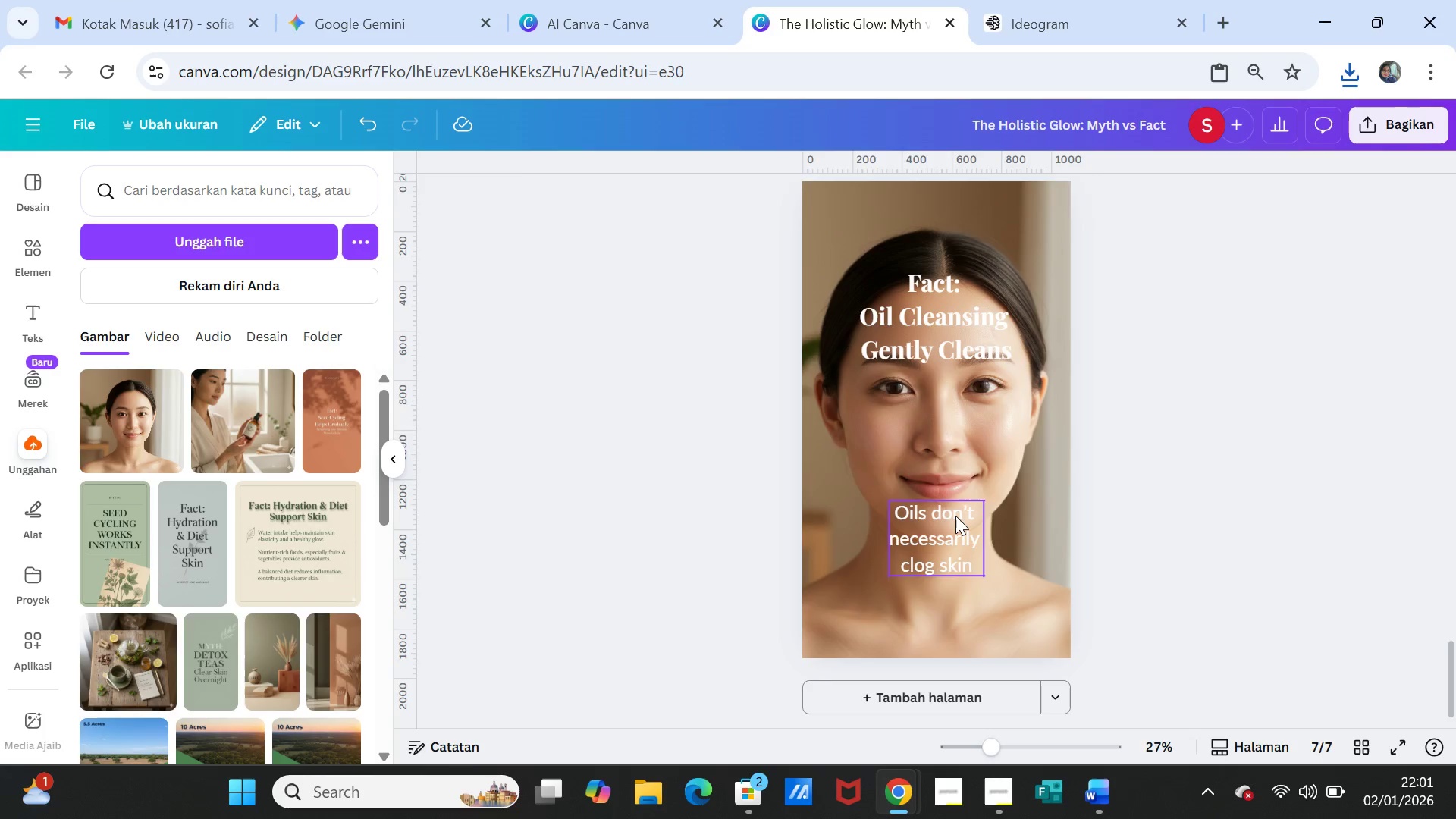 
double_click([956, 516])
 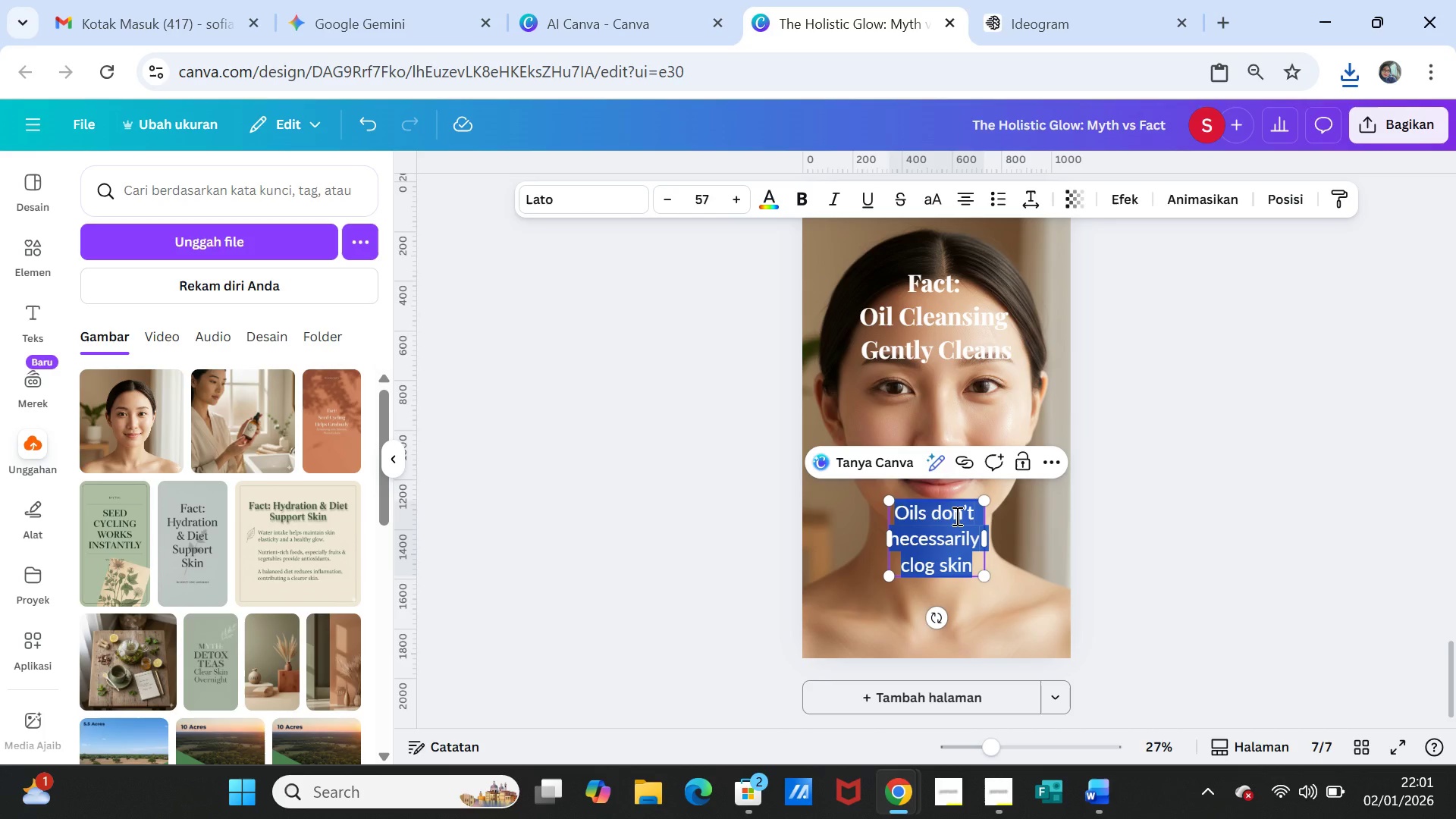 
key(Control+V)
 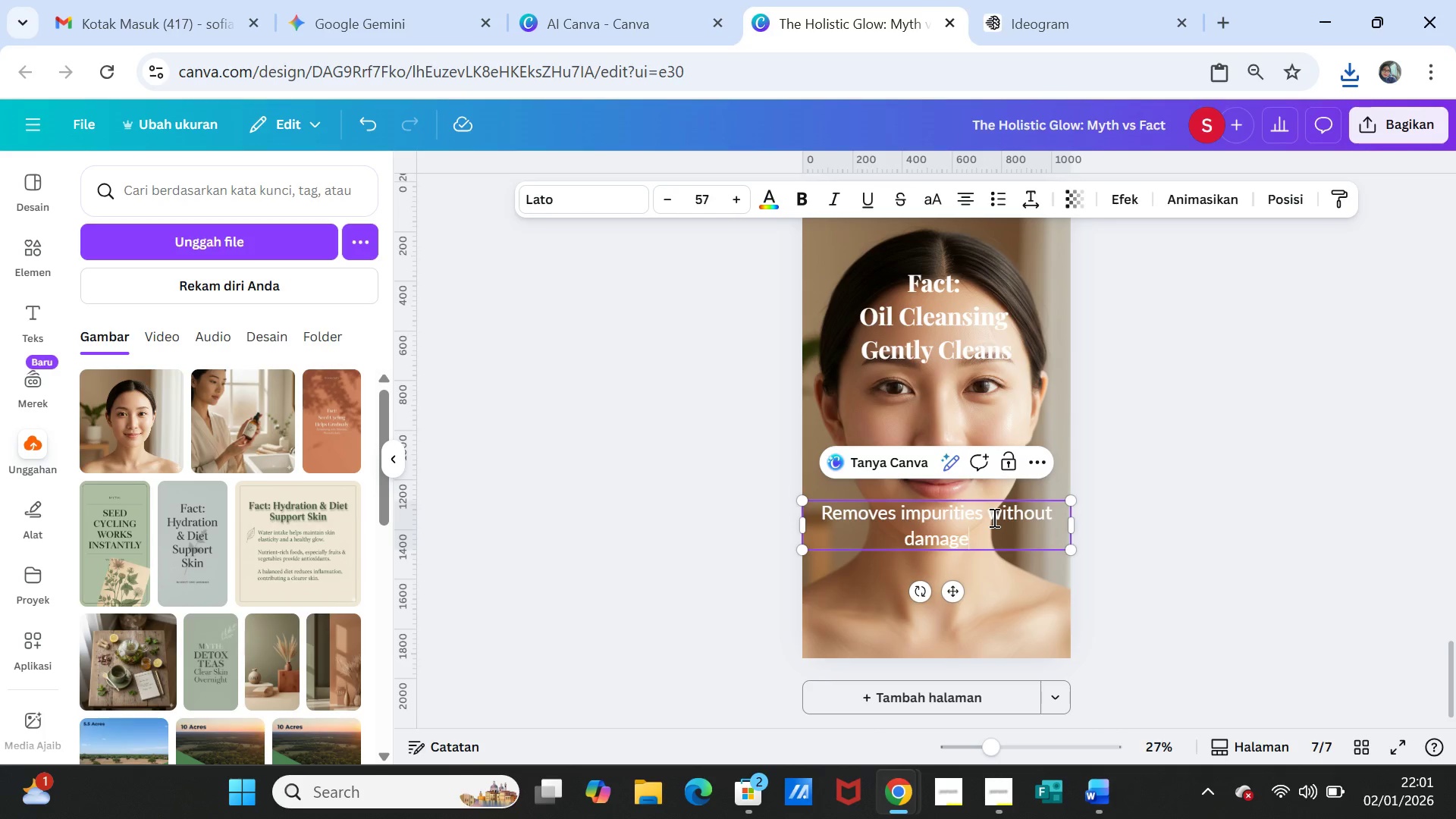 
left_click([993, 516])
 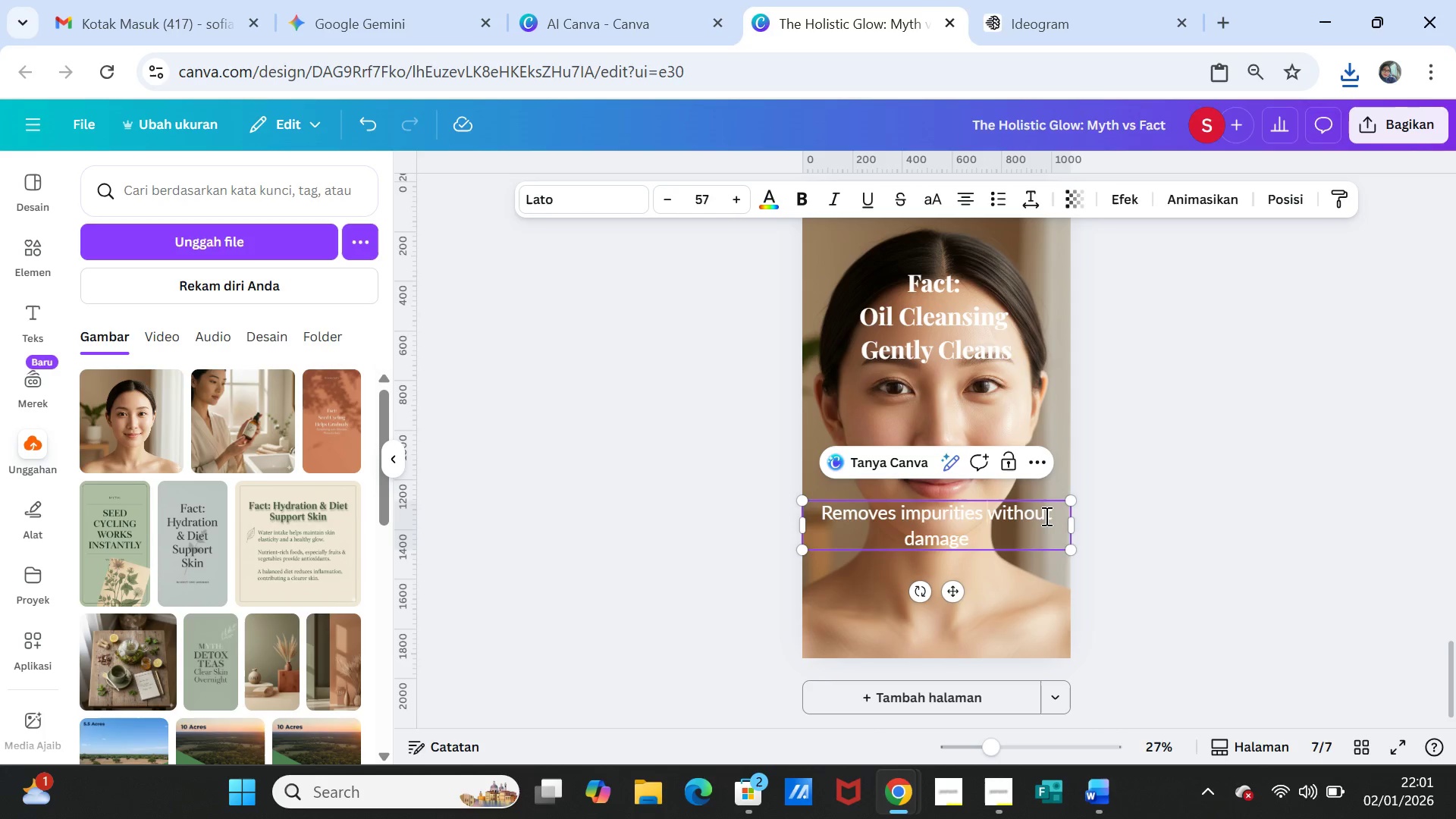 
key(Enter)
 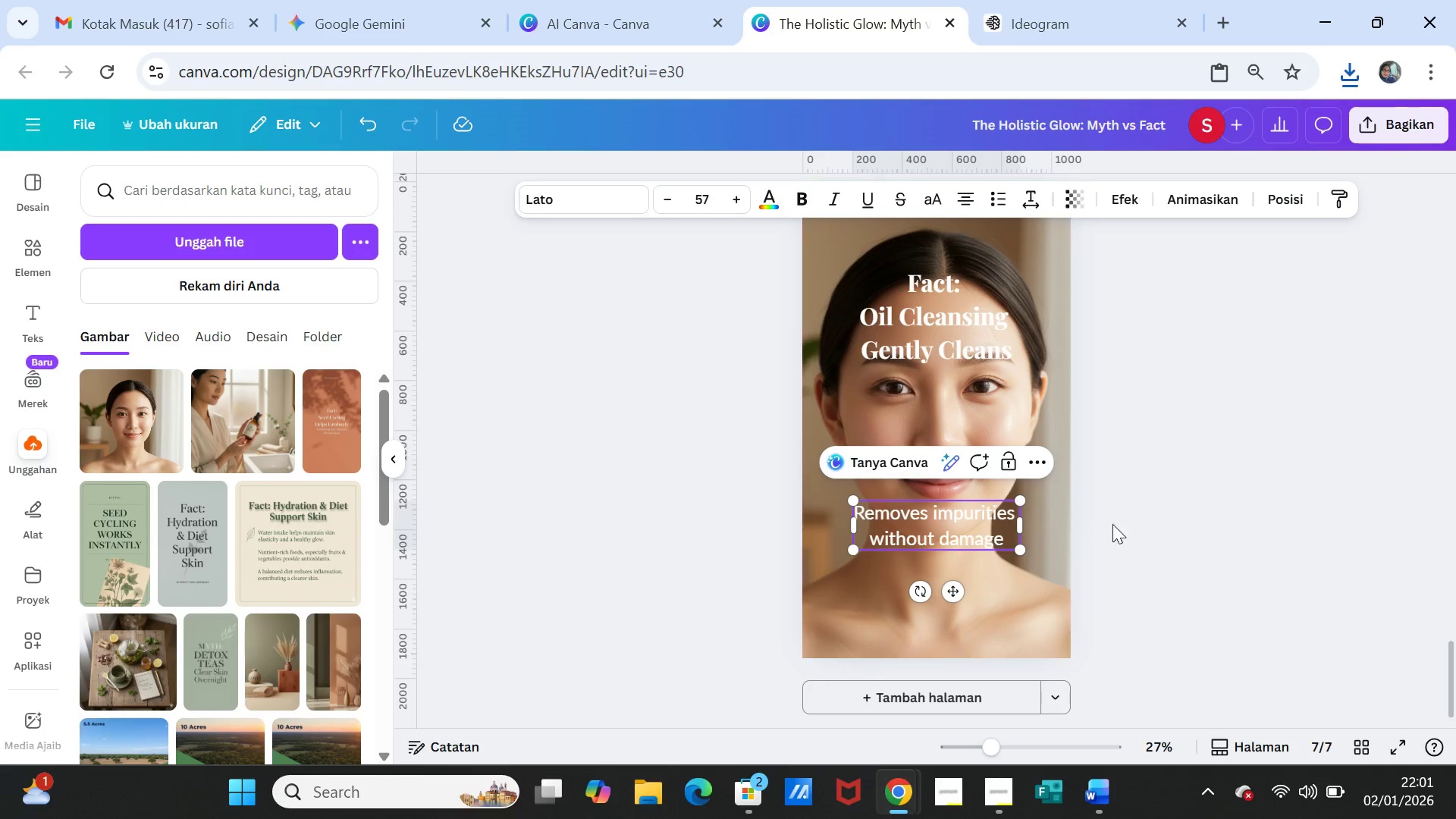 
left_click([1123, 524])
 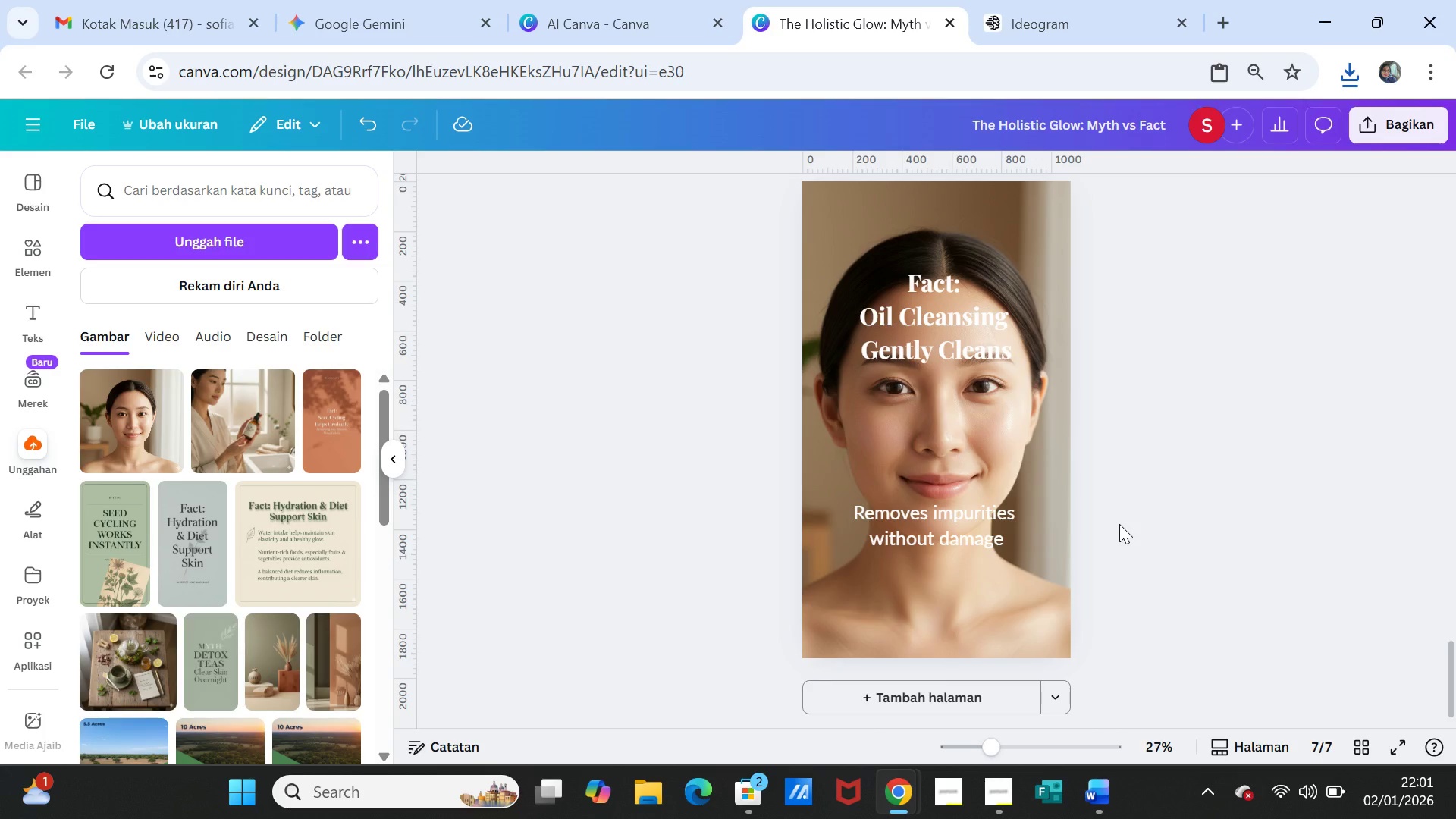 
scroll: coordinate [1119, 524], scroll_direction: up, amount: 4.0
 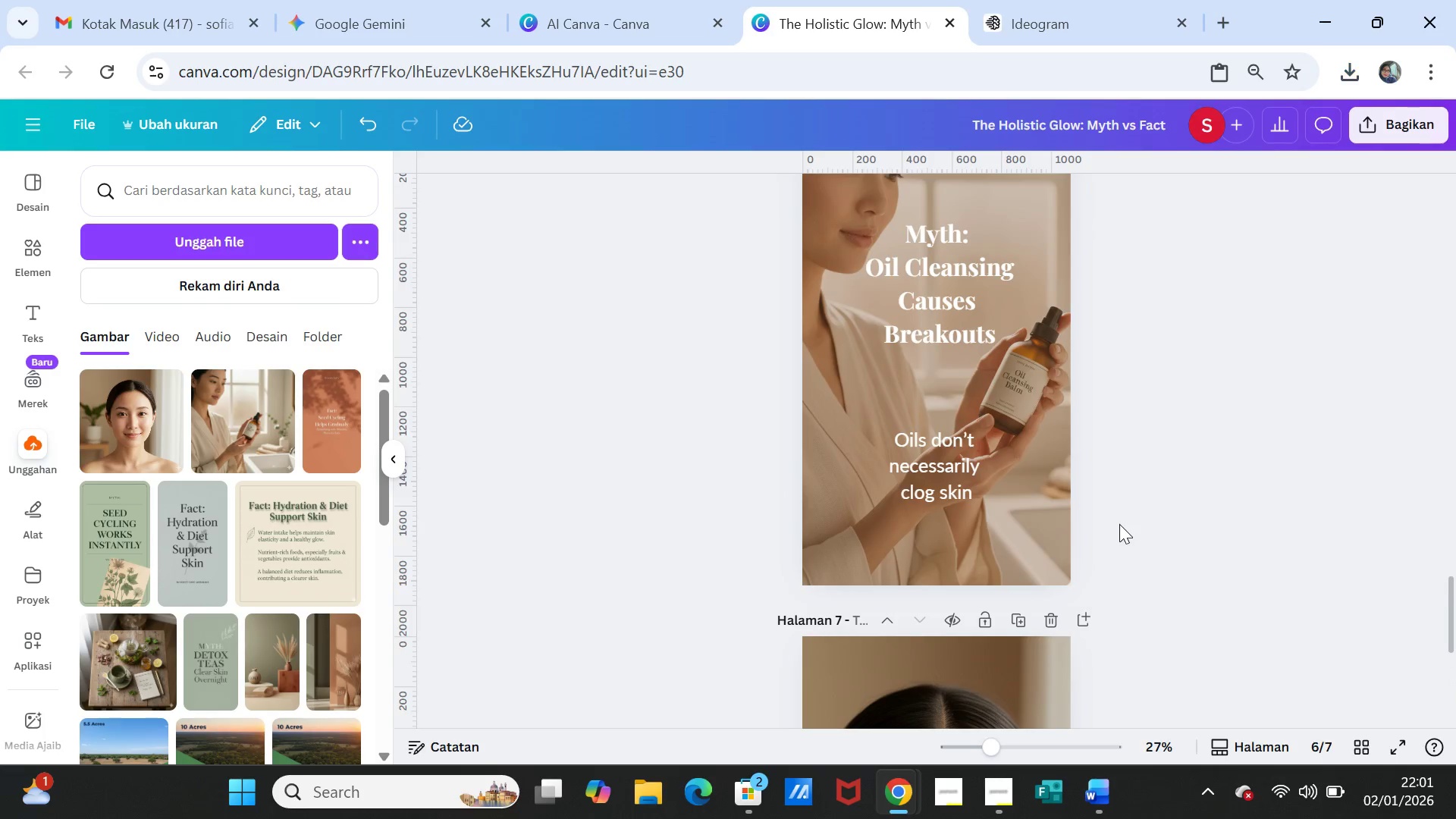 
scroll: coordinate [1119, 524], scroll_direction: down, amount: 4.0
 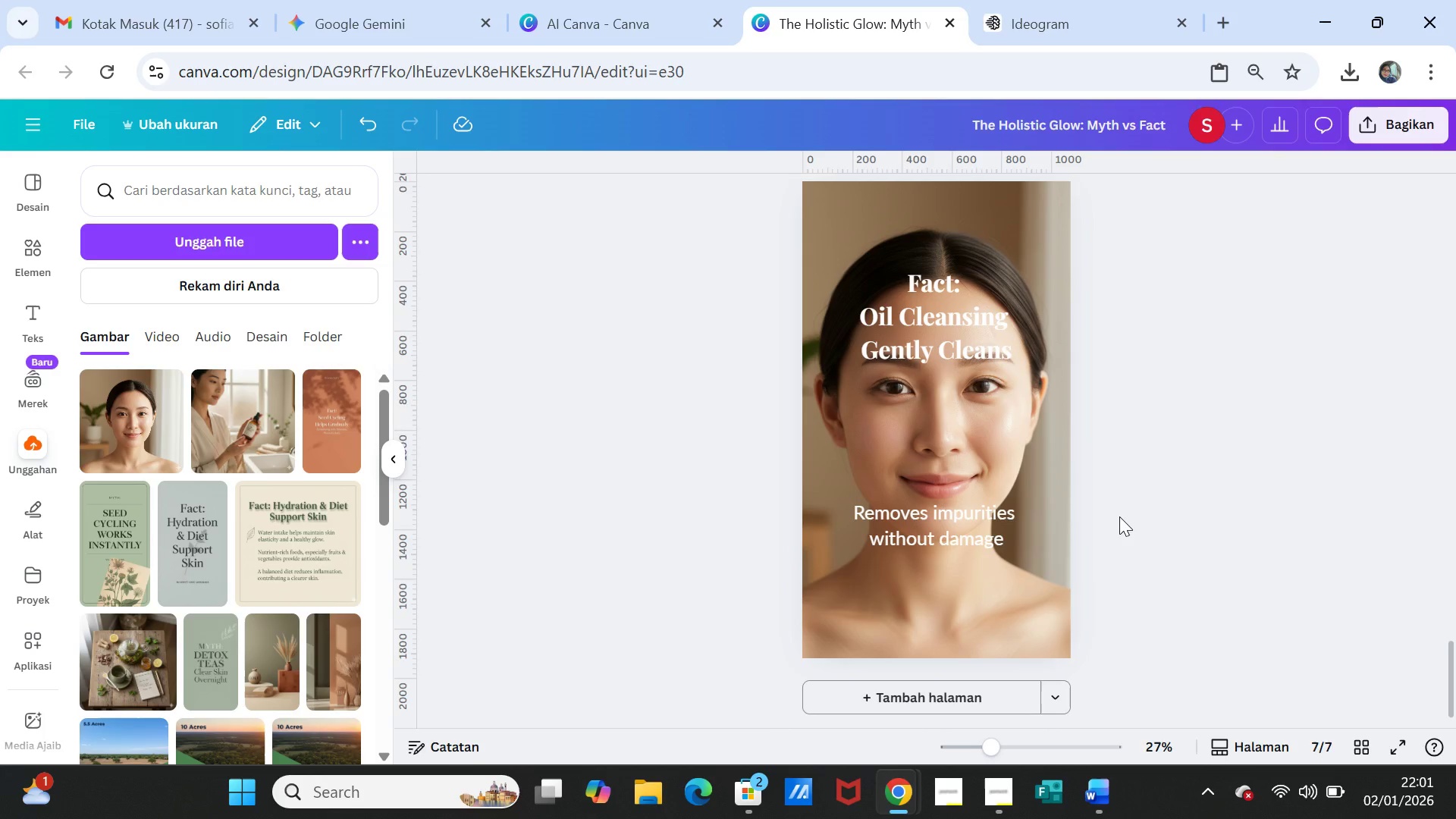 
scroll: coordinate [1119, 516], scroll_direction: up, amount: 4.0
 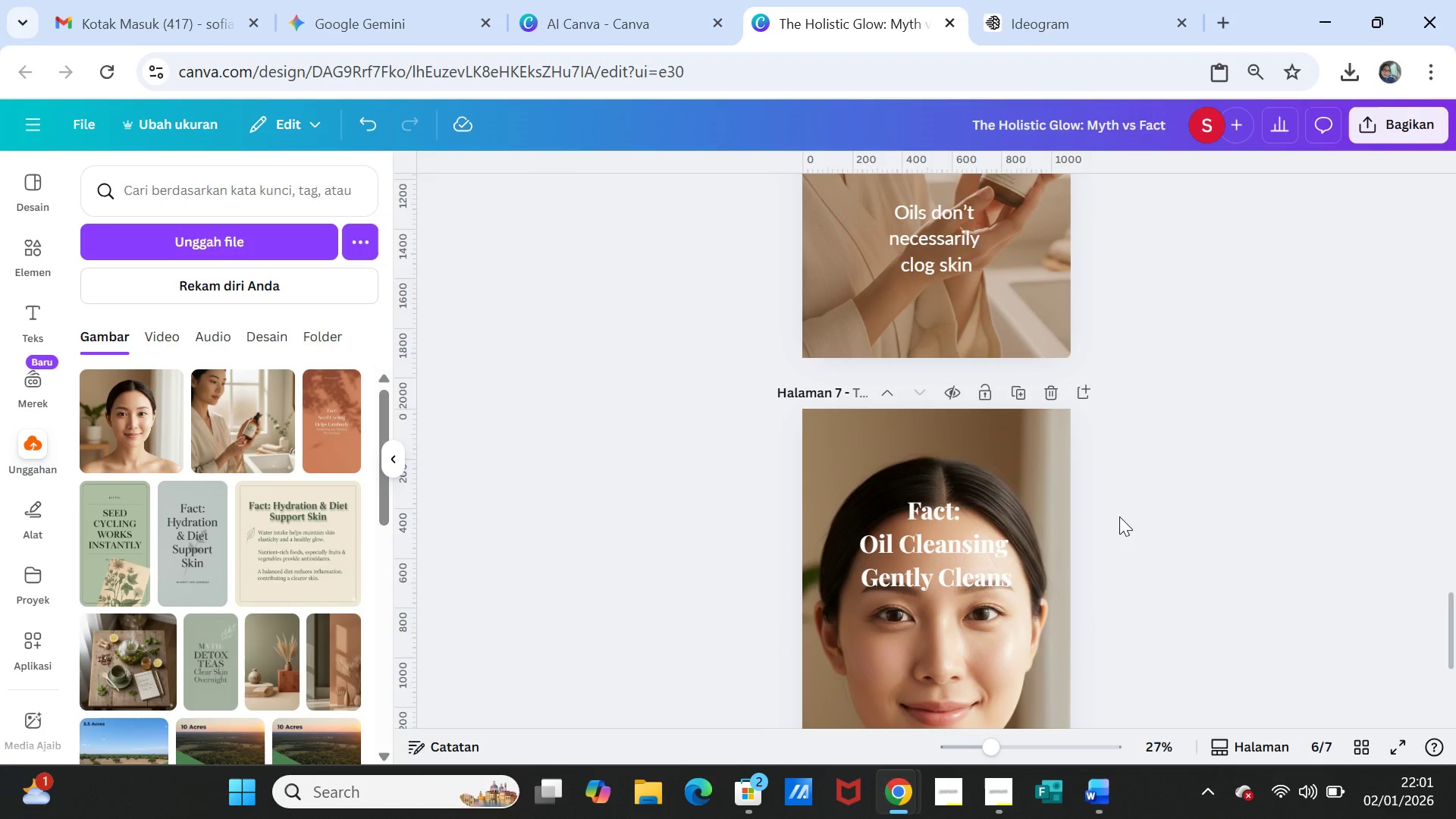 
scroll: coordinate [1119, 516], scroll_direction: down, amount: 4.0
 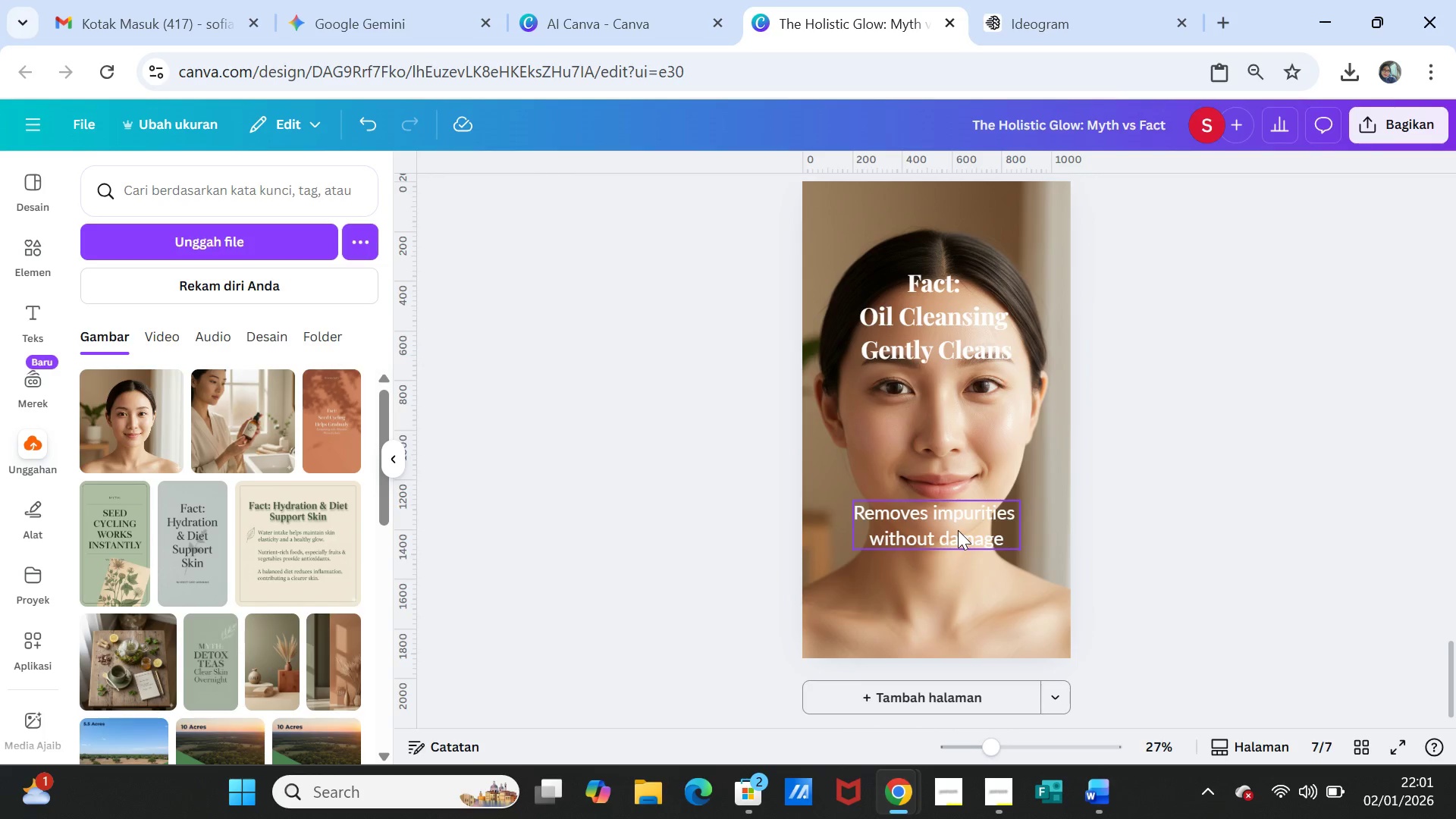 
left_click_drag(start_coordinate=[958, 530], to_coordinate=[960, 566])
 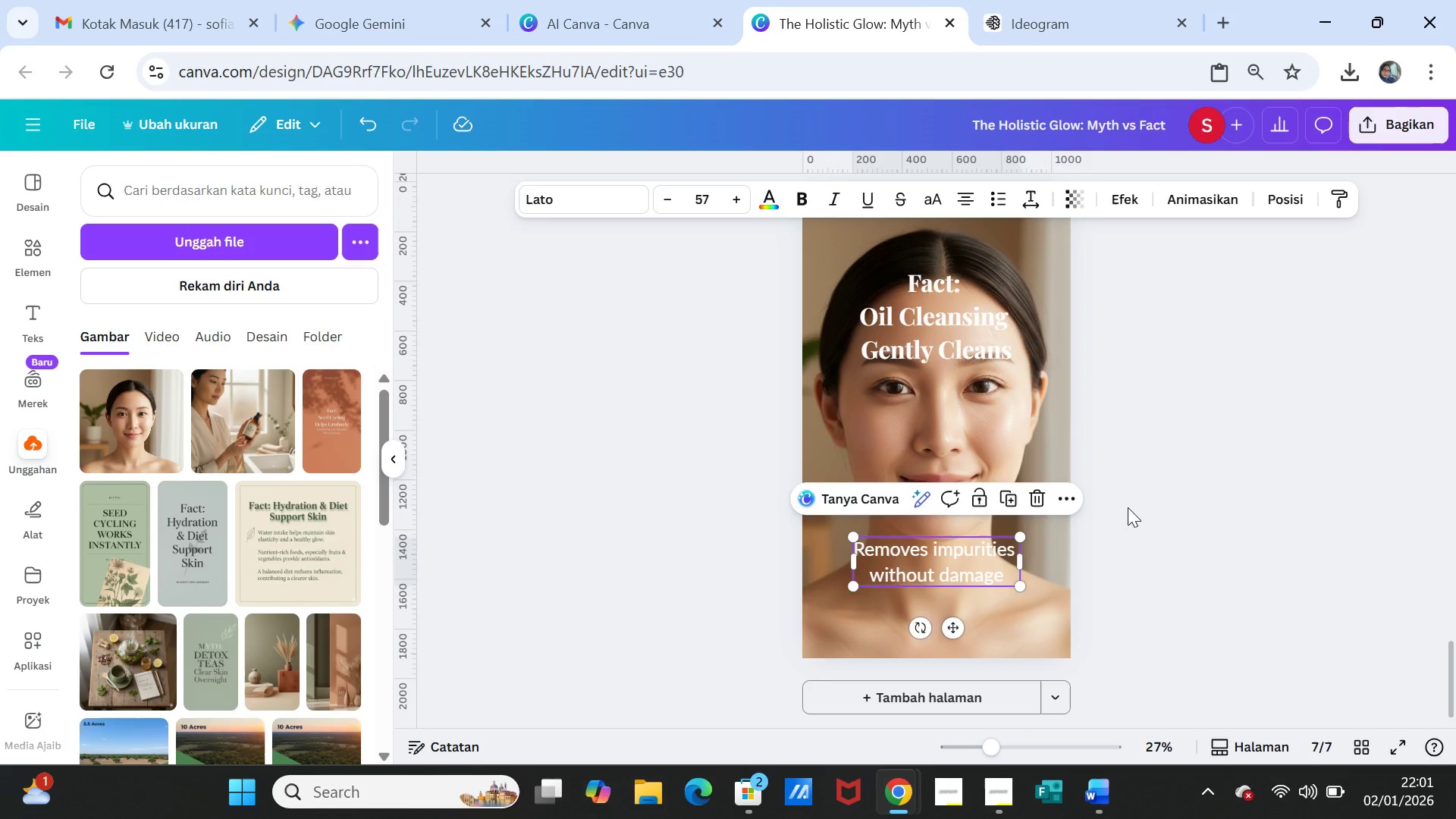 
left_click([1128, 507])
 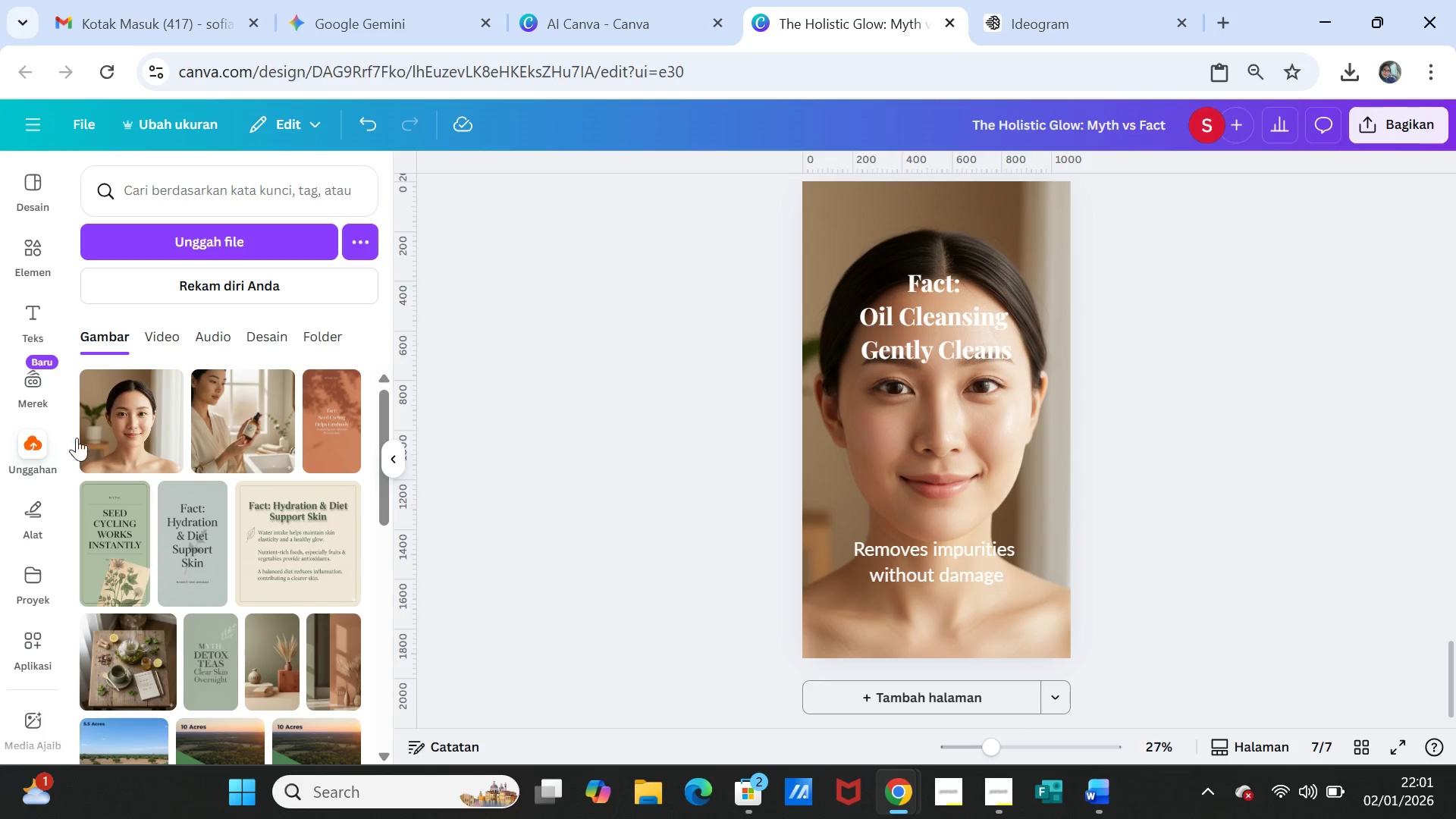 
wait(5.09)
 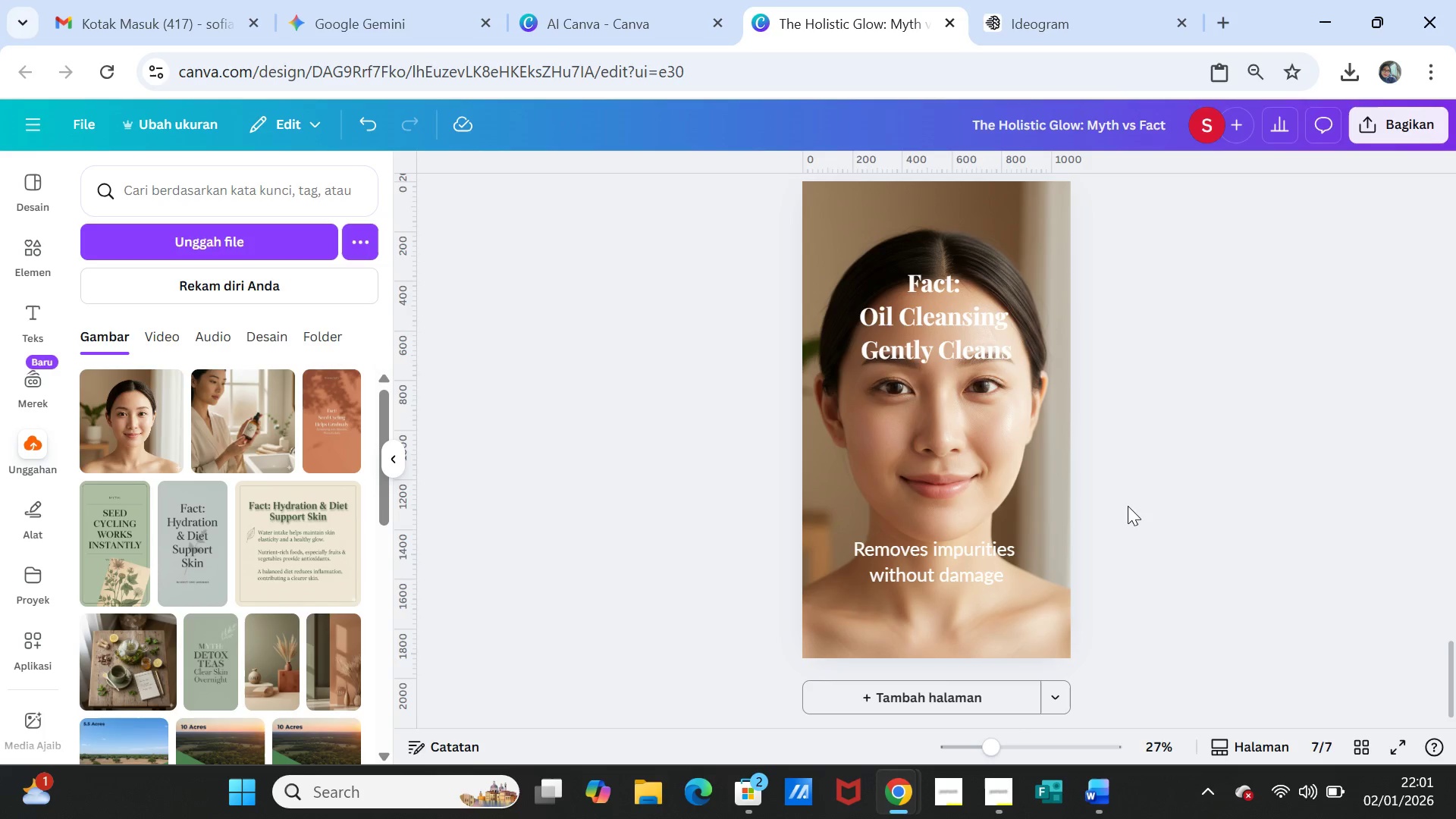 
left_click([36, 245])
 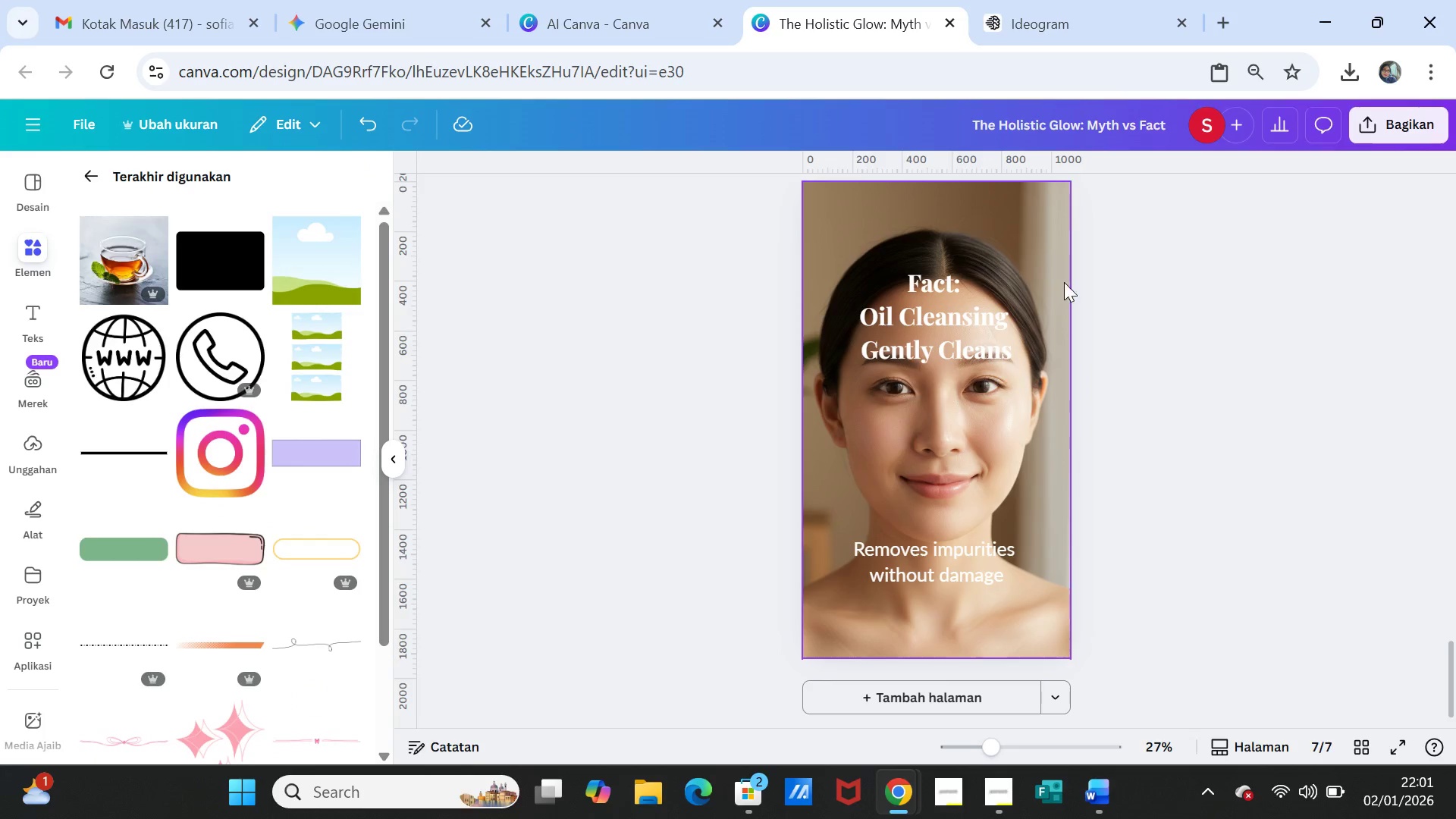 
left_click([1228, 396])
 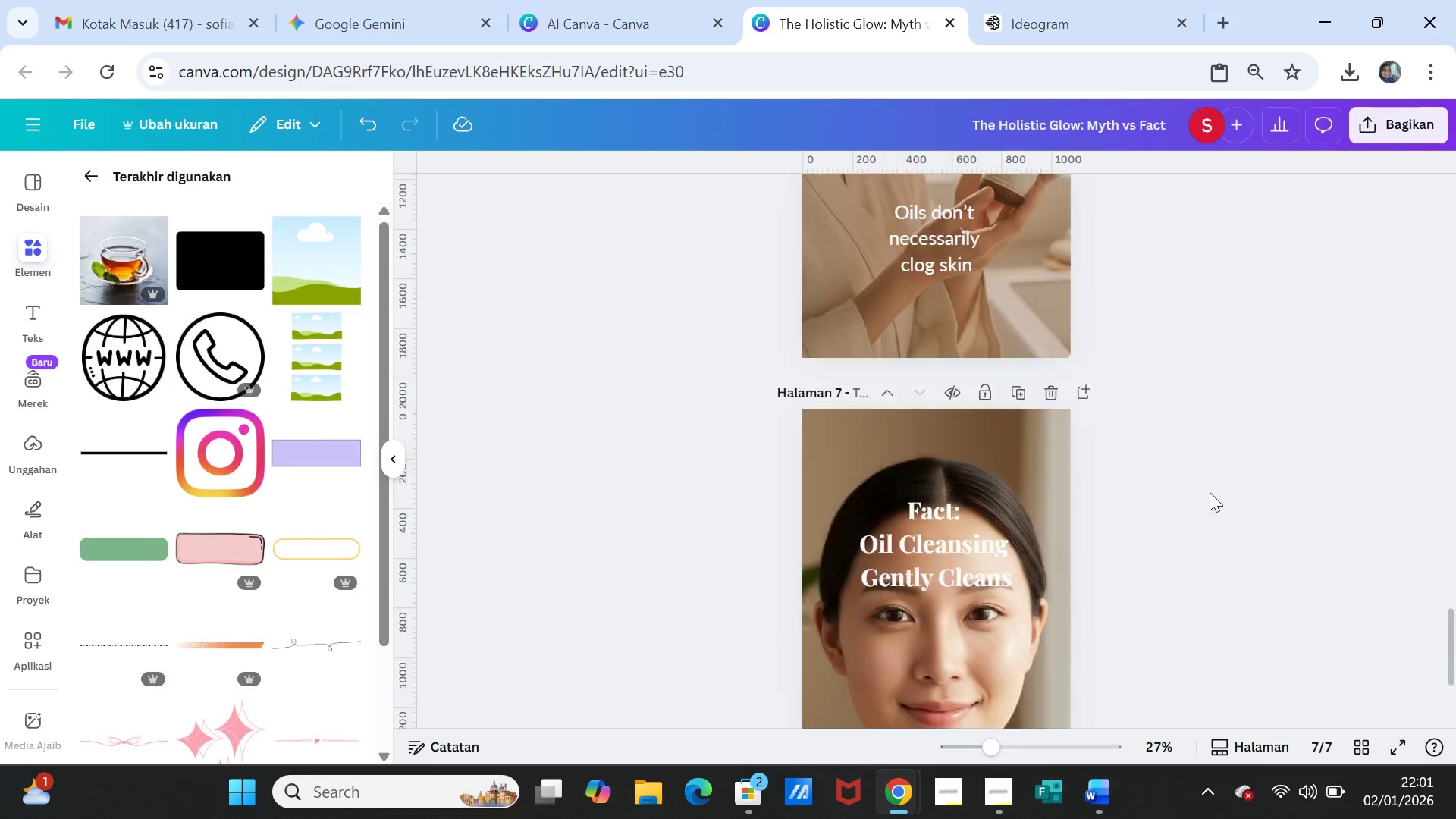 
scroll: coordinate [1210, 493], scroll_direction: up, amount: 24.0
 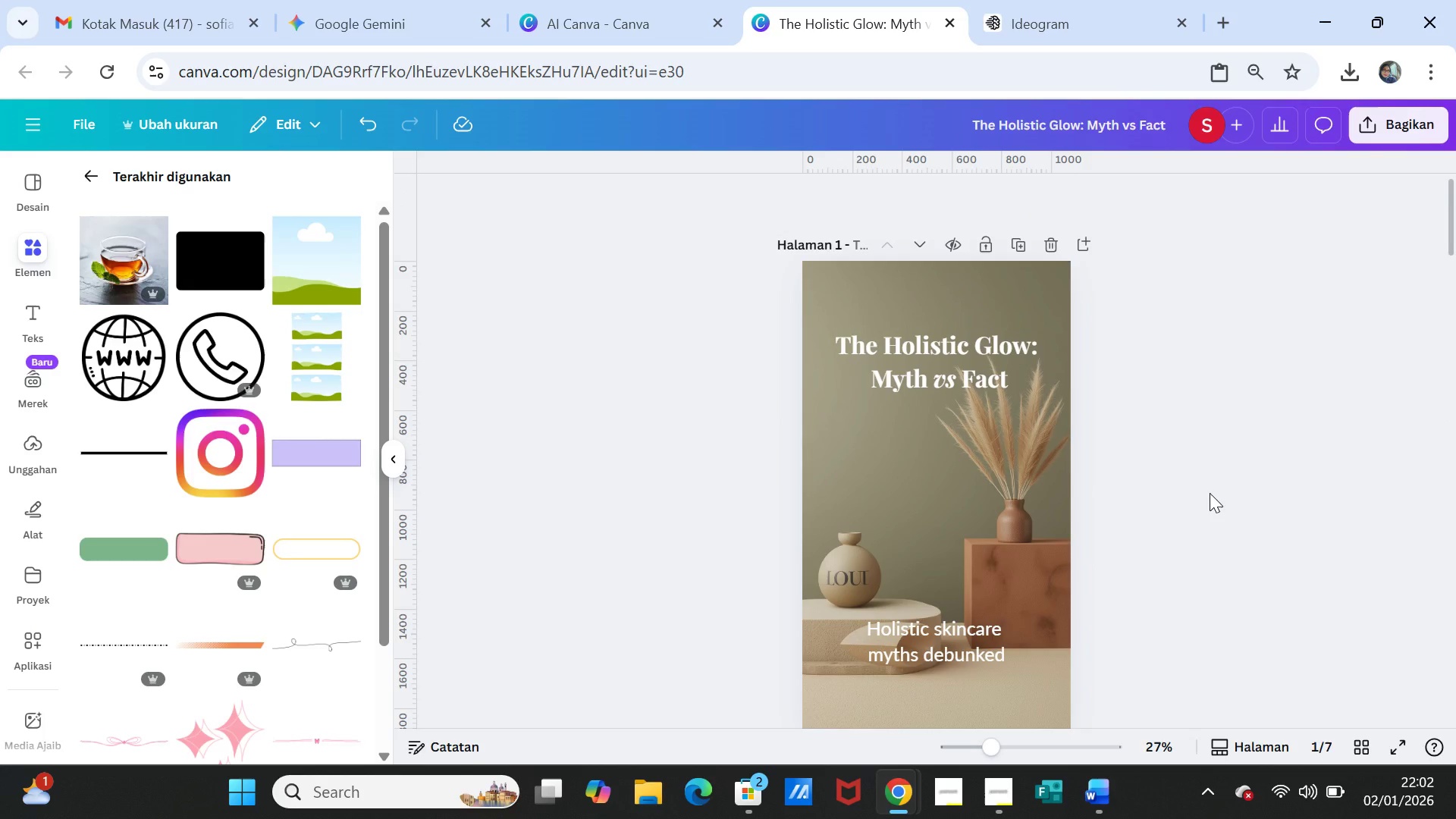 
scroll: coordinate [1210, 493], scroll_direction: down, amount: 3.0
 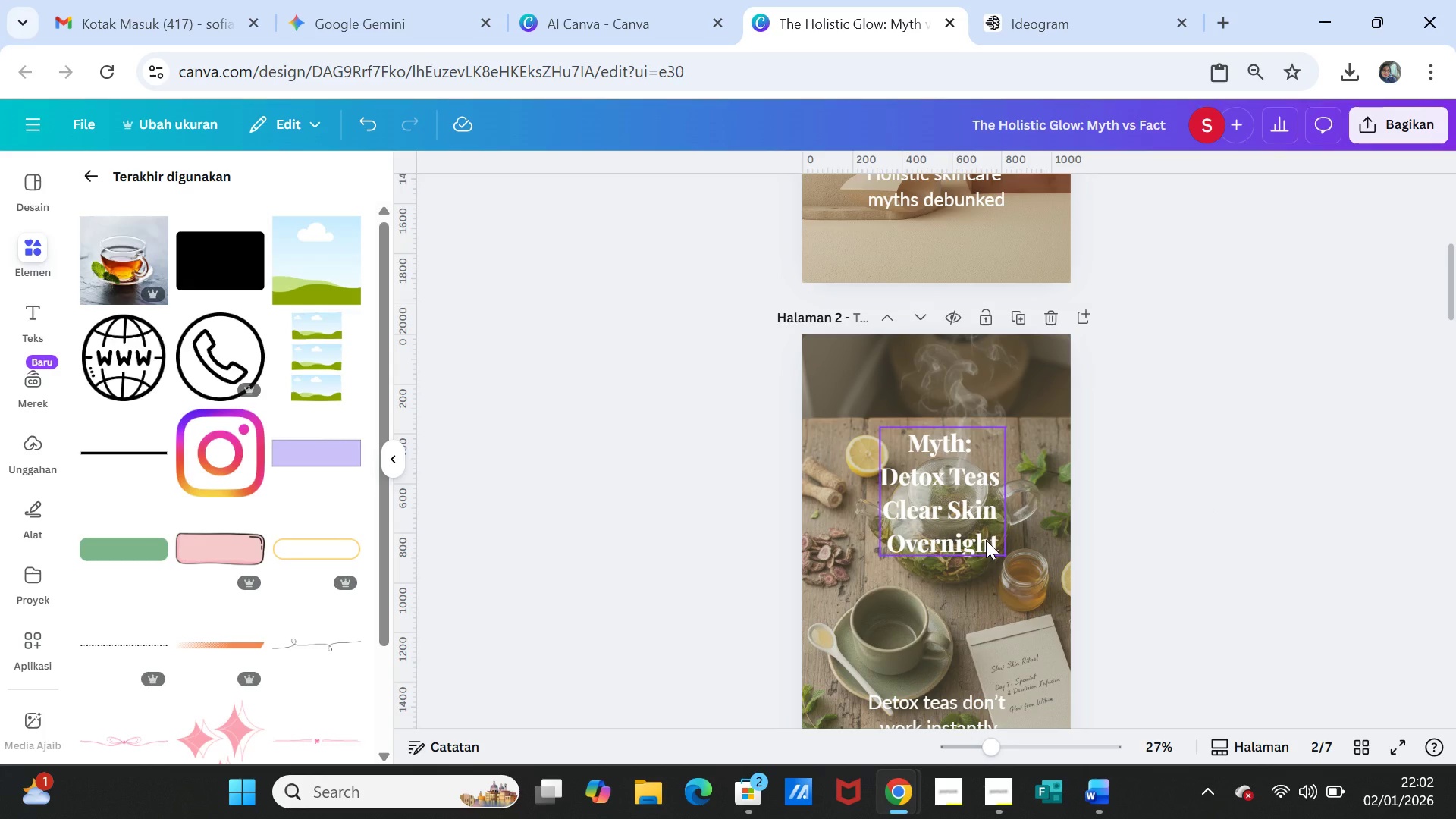 
wait(10.76)
 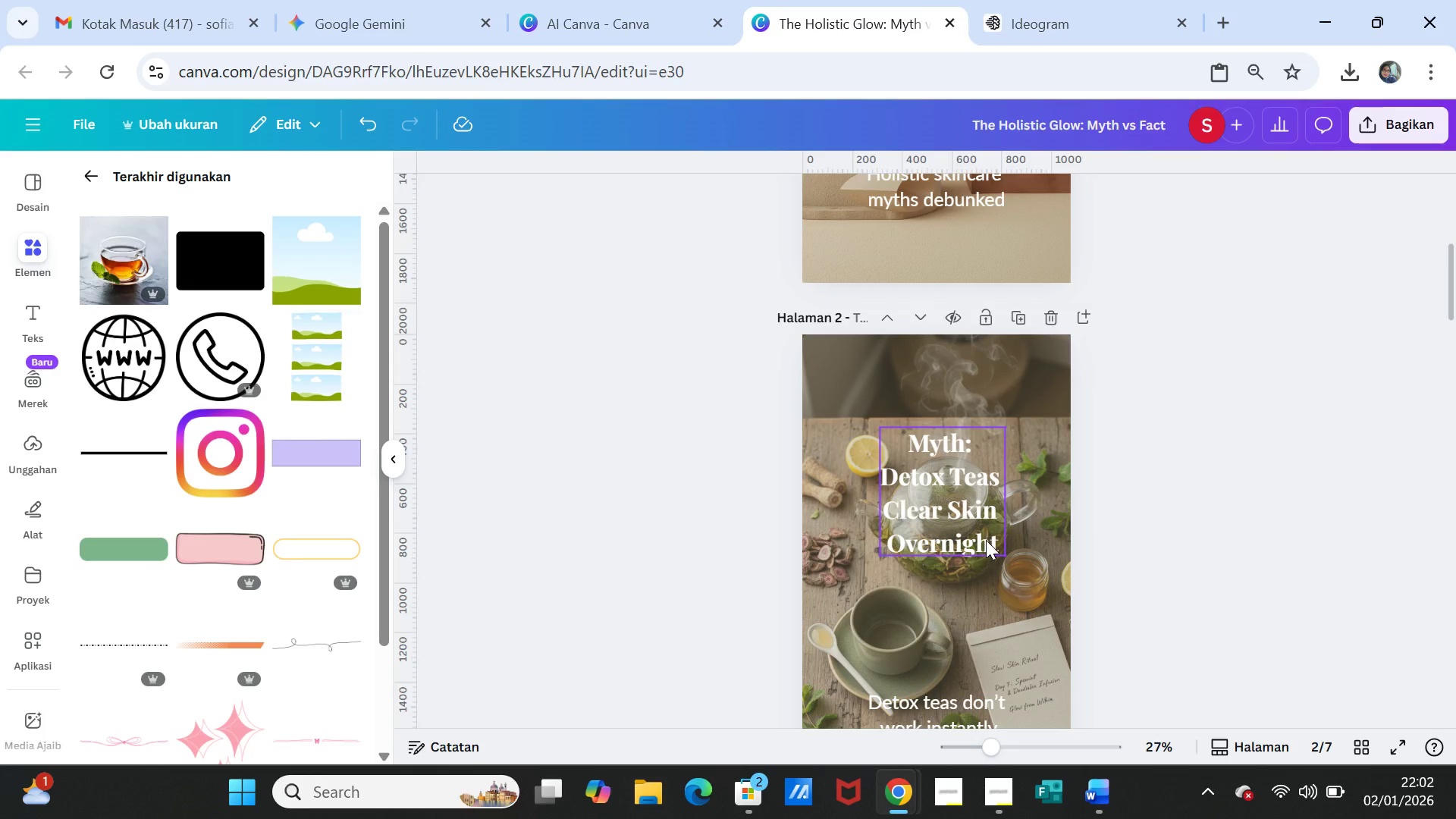 
left_click([1210, 371])
 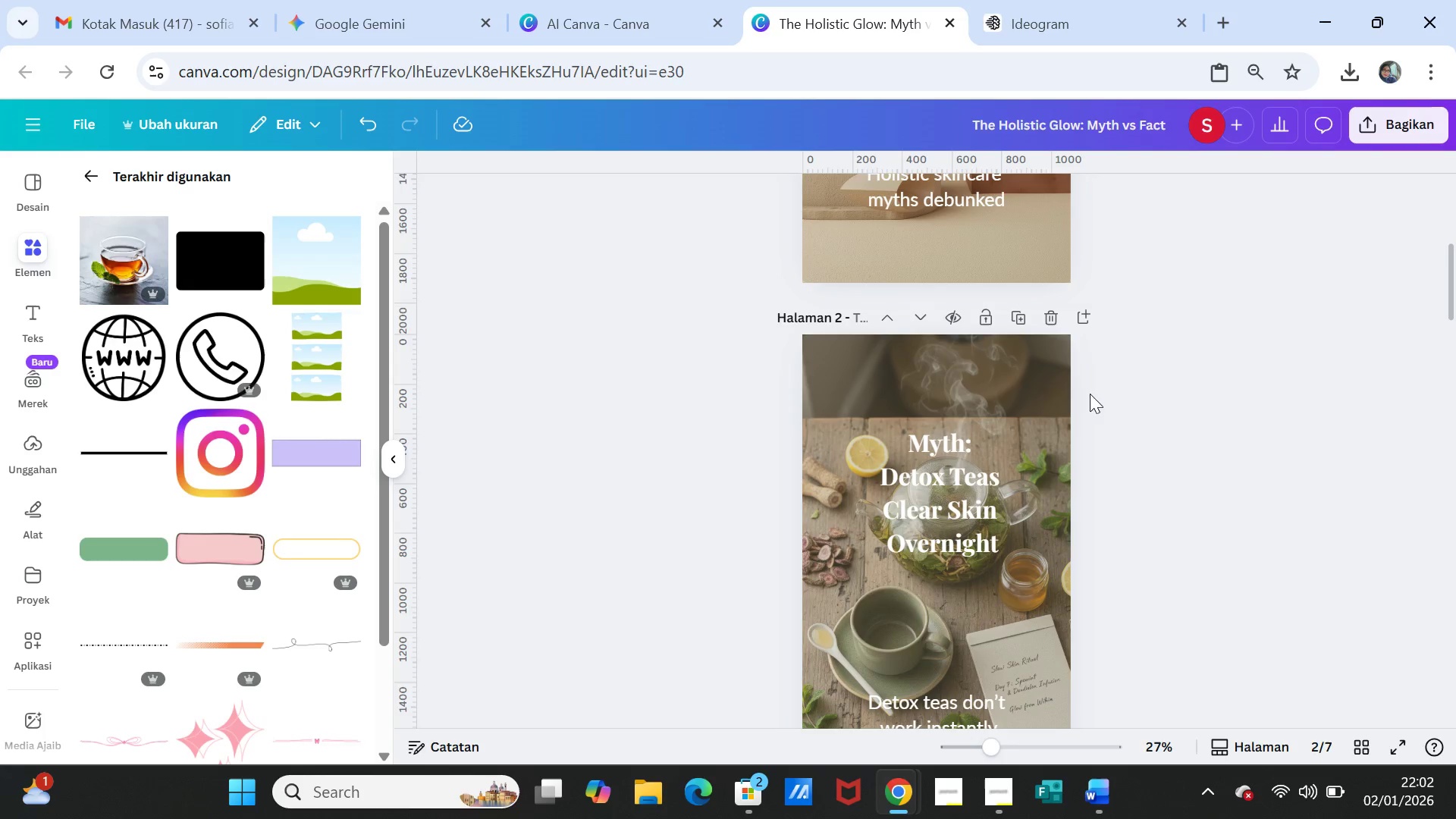 
wait(6.75)
 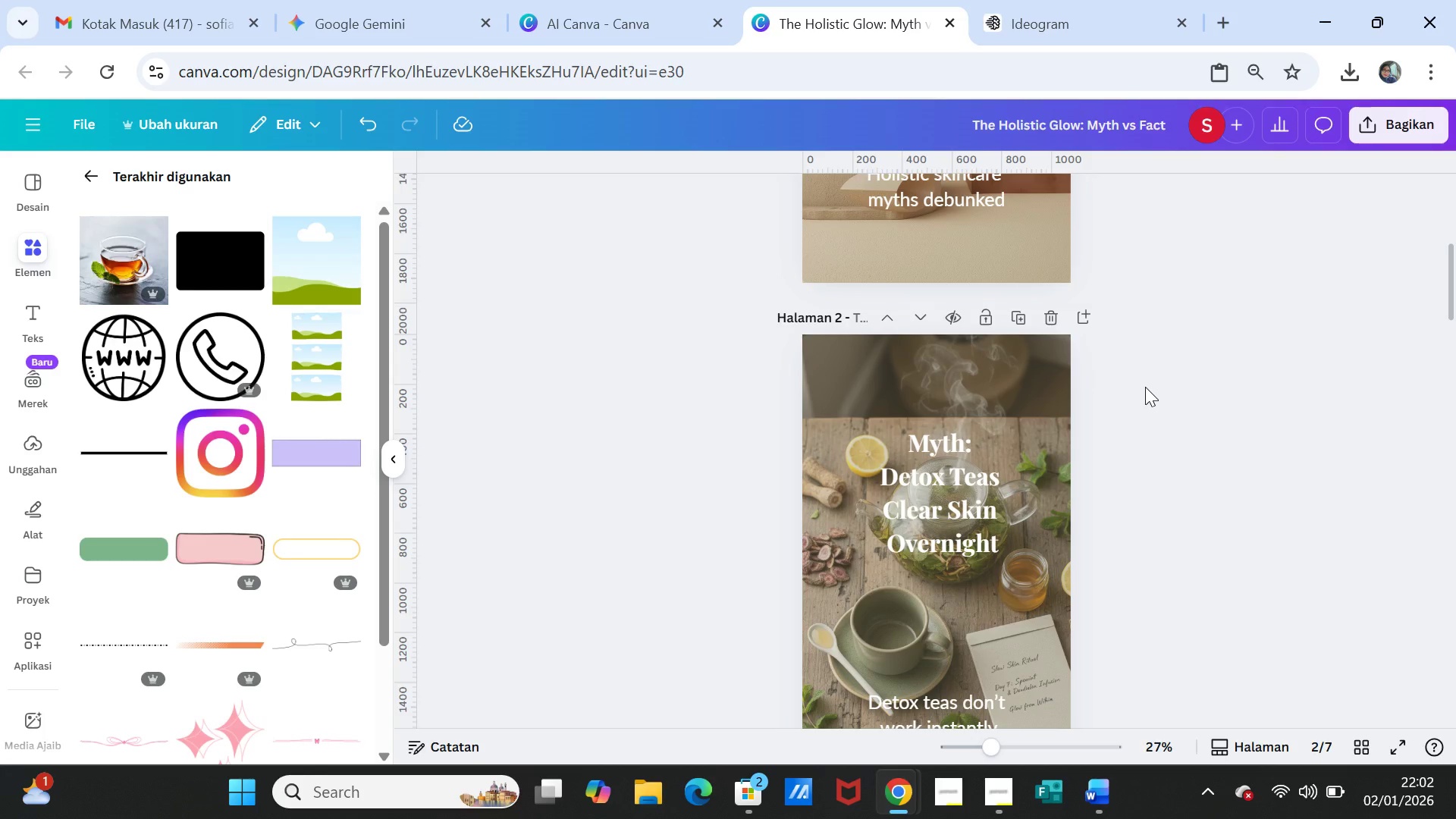 
scroll: coordinate [1176, 510], scroll_direction: down, amount: 1.0
 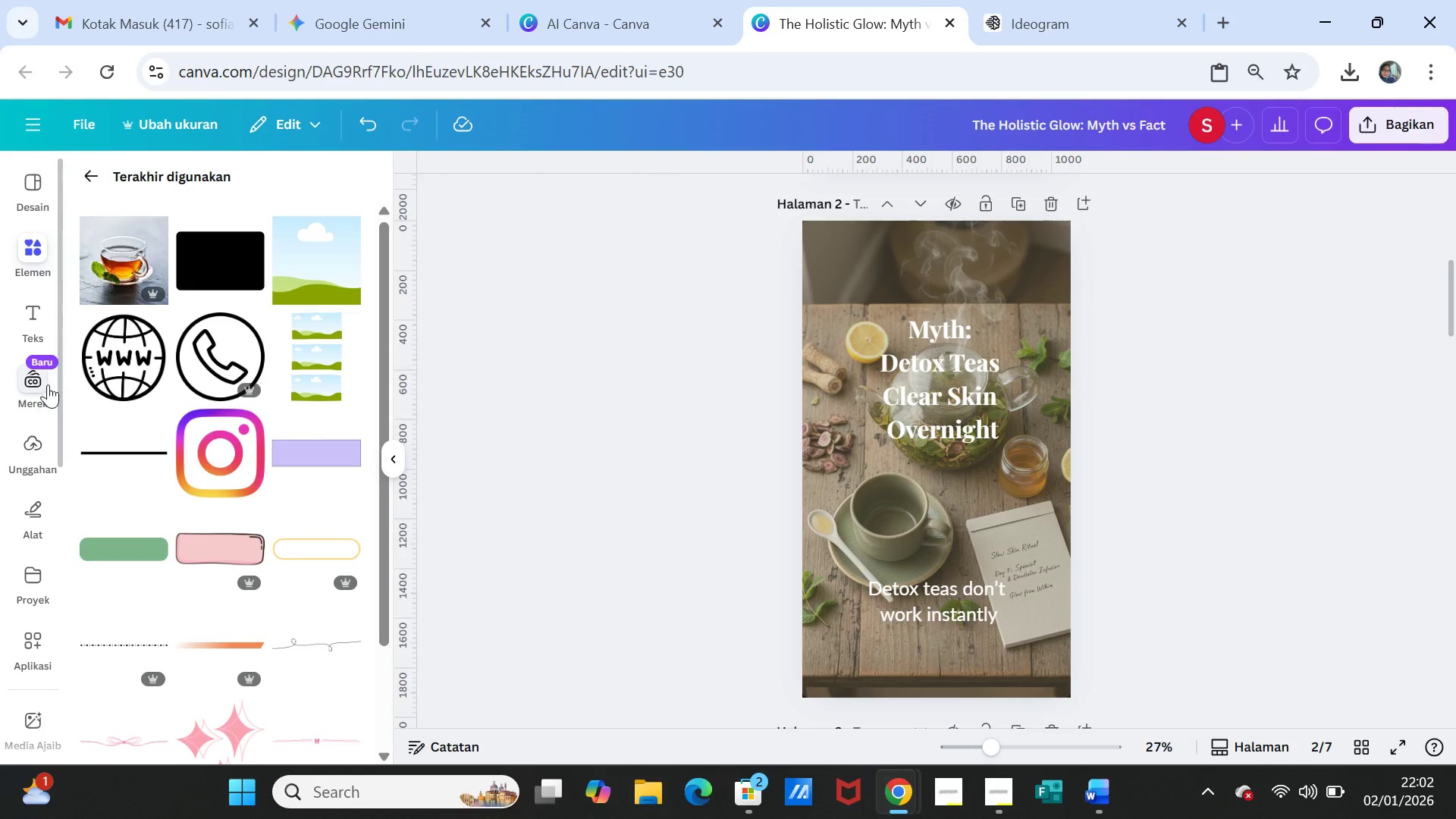 
left_click([30, 246])
 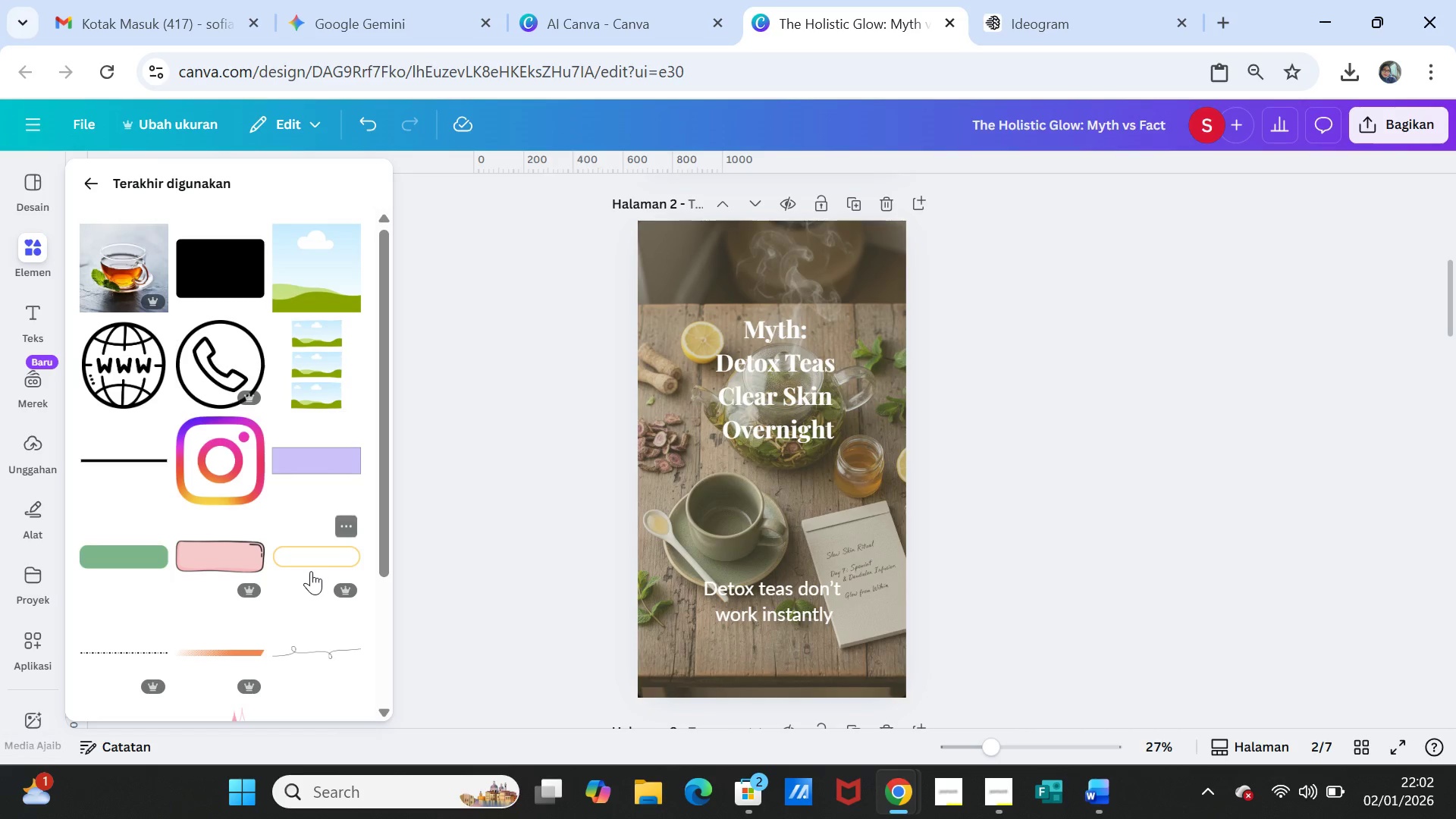 
scroll: coordinate [303, 570], scroll_direction: down, amount: 2.0
 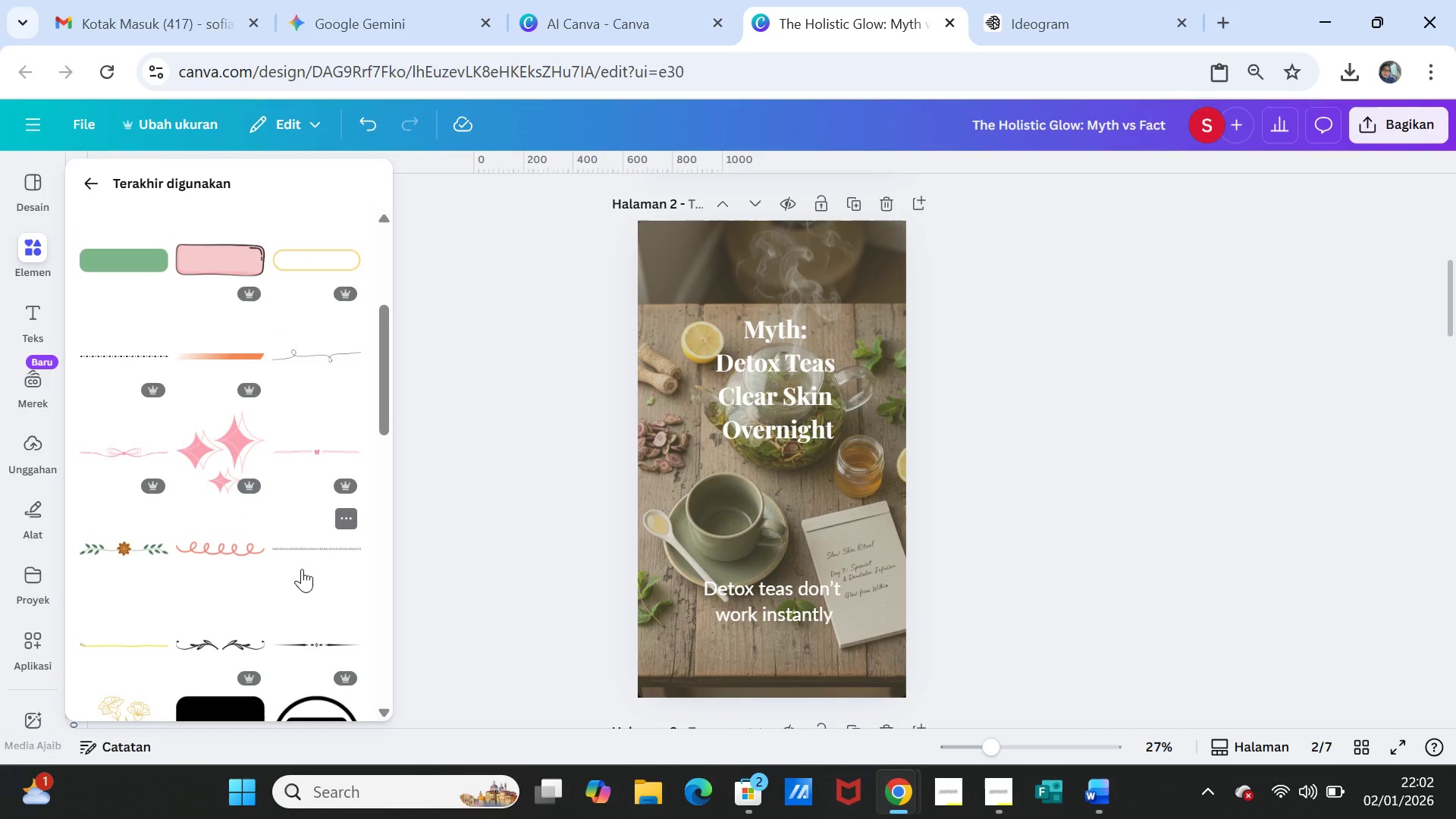 
scroll: coordinate [302, 565], scroll_direction: up, amount: 7.0
 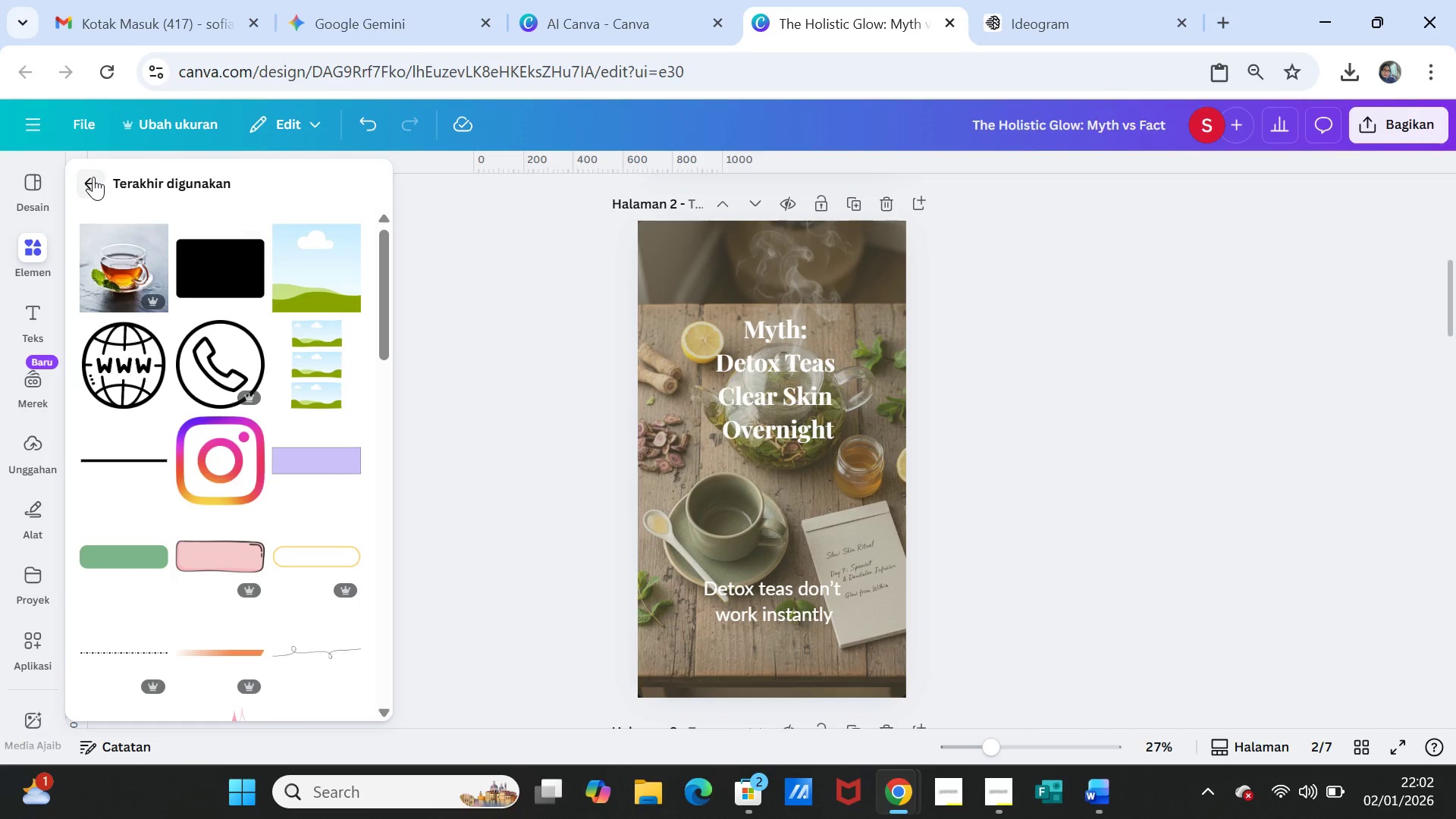 
left_click([93, 177])
 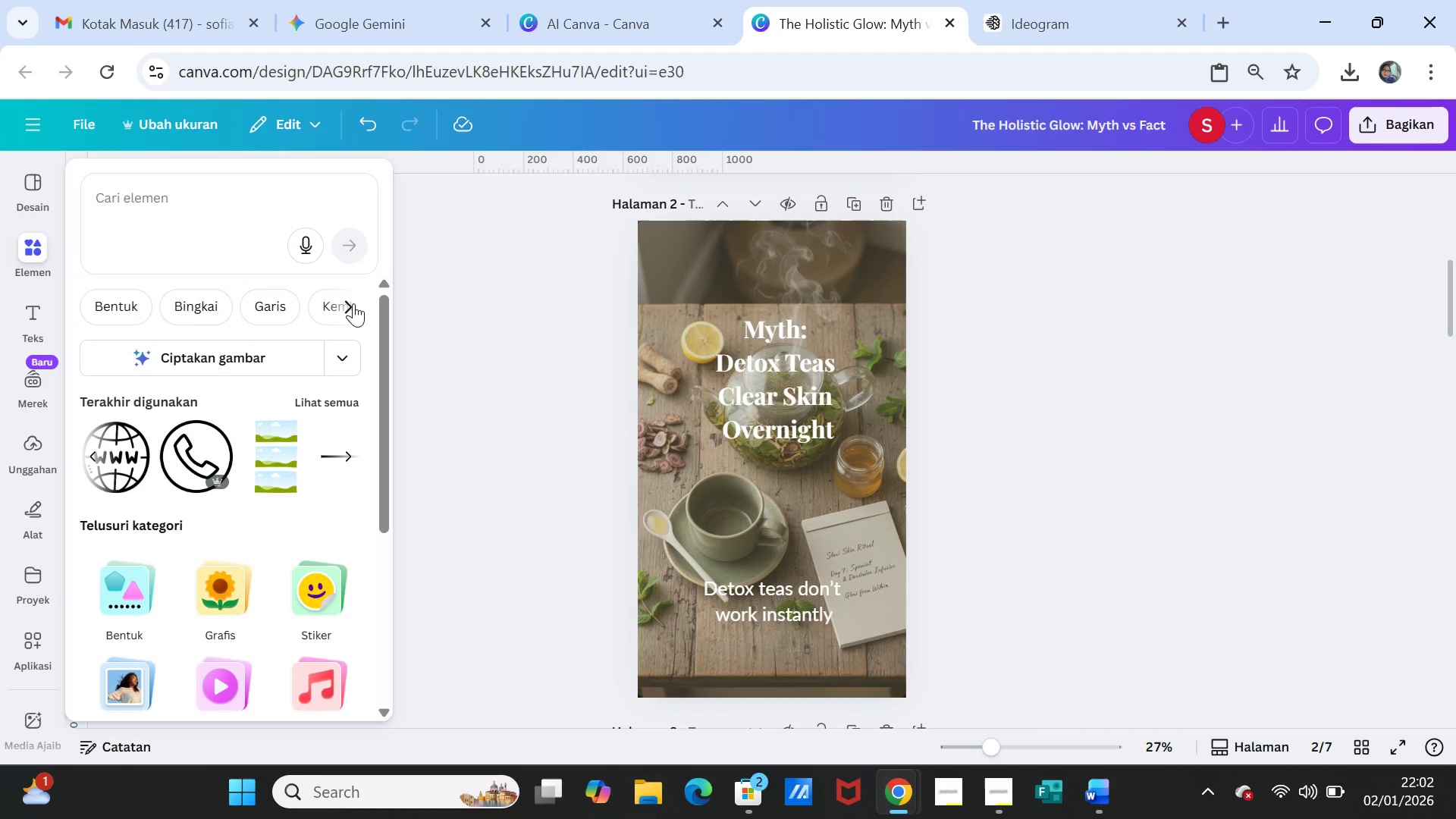 
left_click([190, 199])
 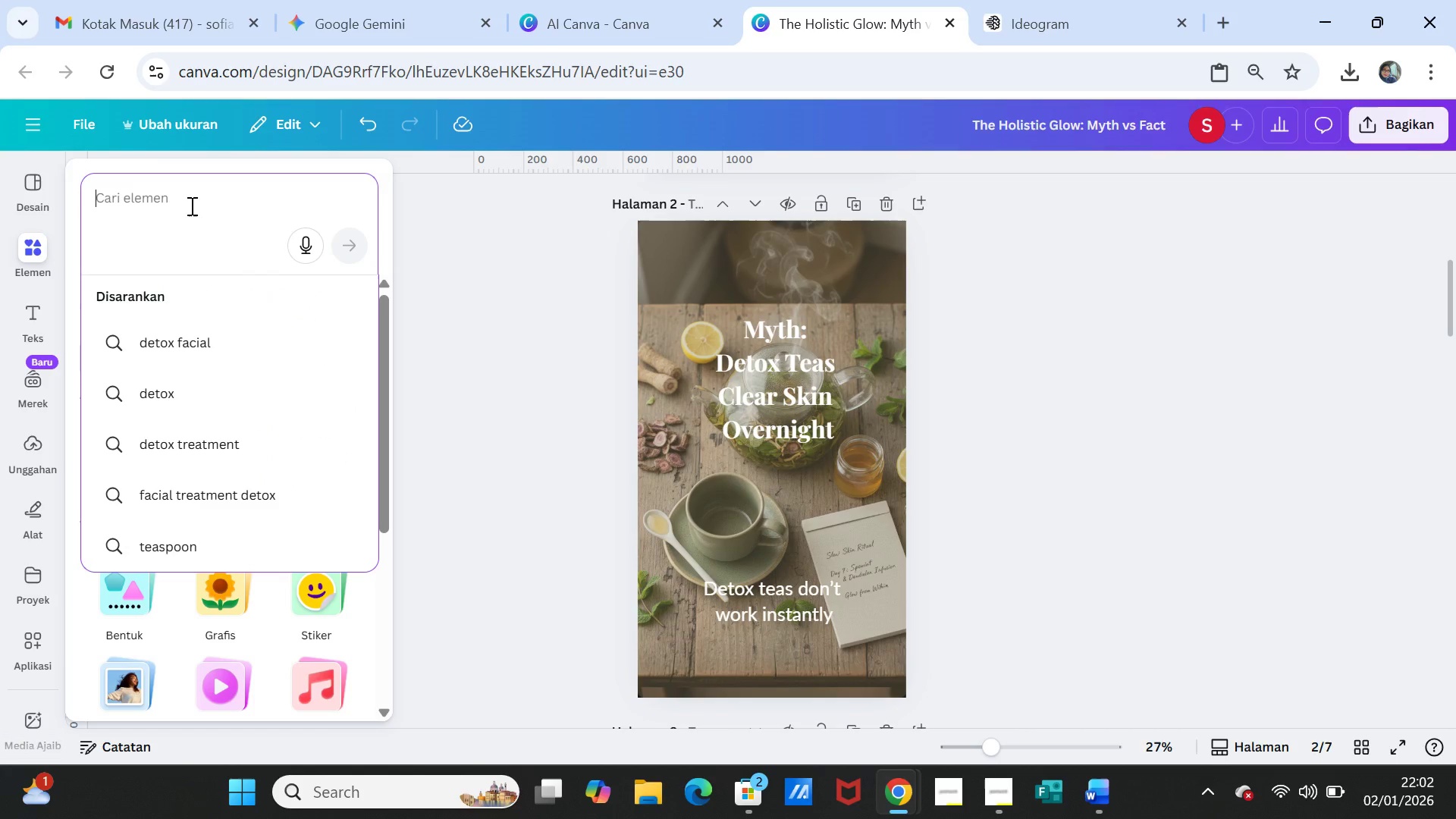 
type(spread)
 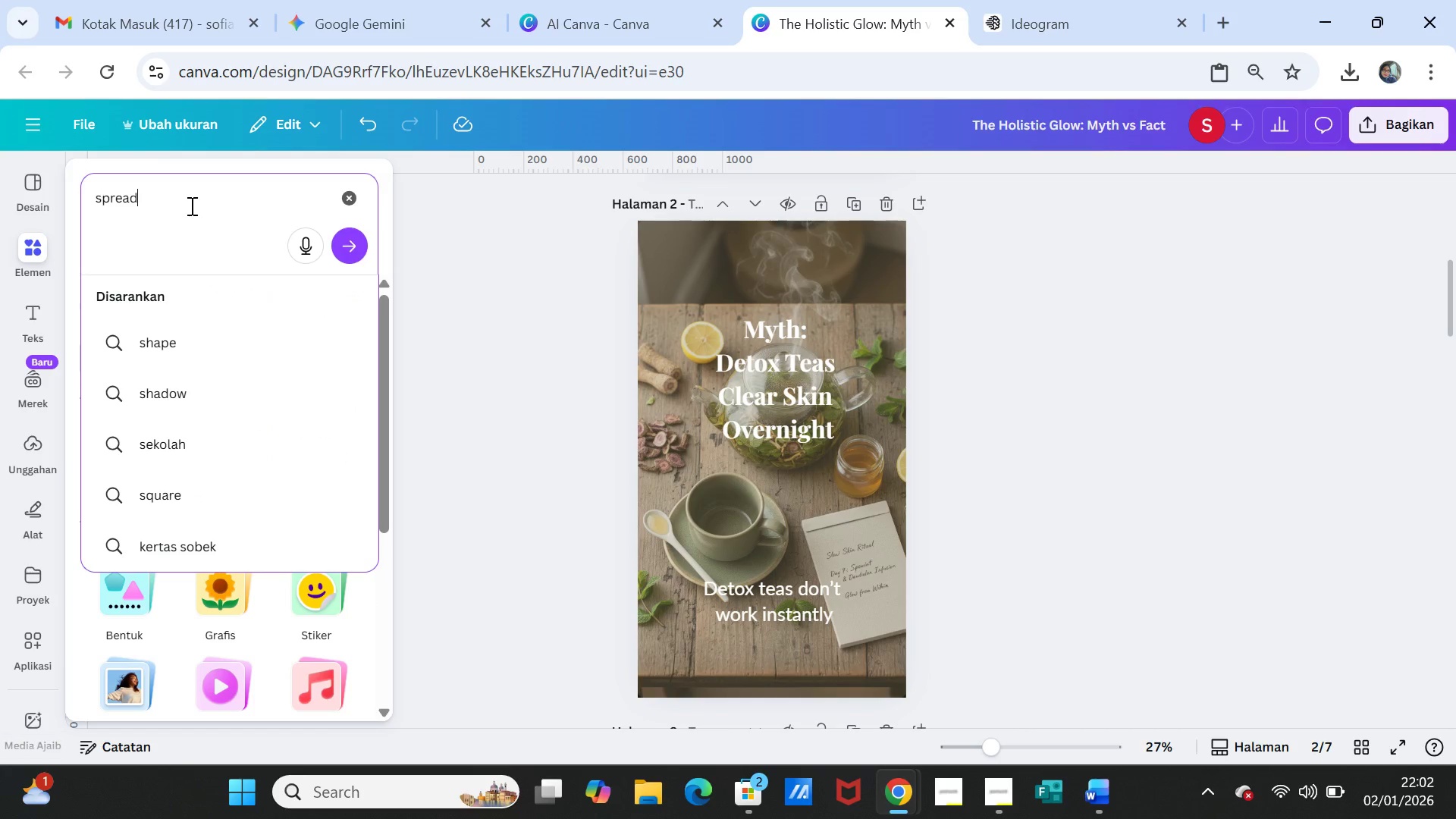 
key(Enter)
 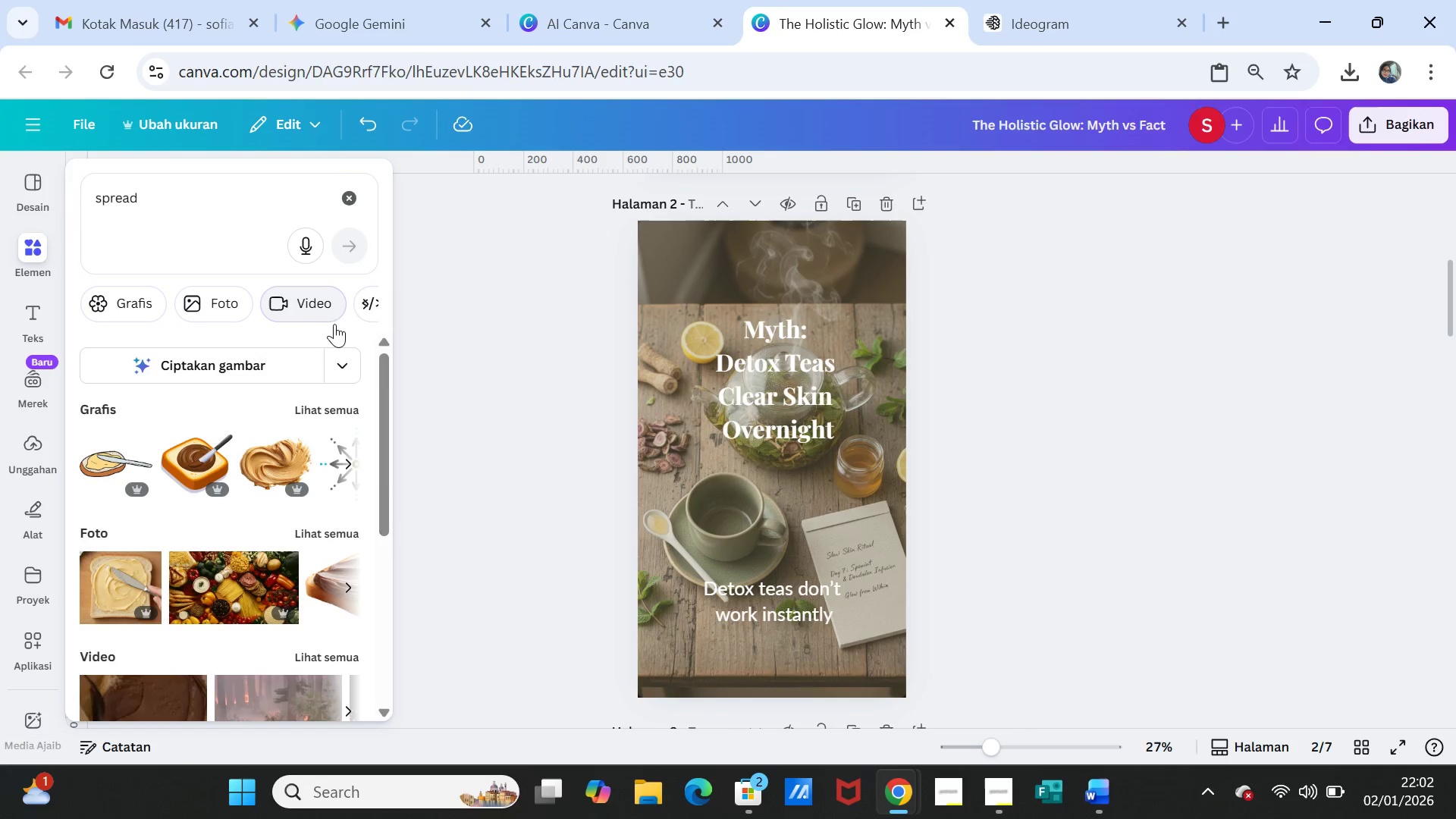 
scroll: coordinate [250, 478], scroll_direction: down, amount: 4.0
 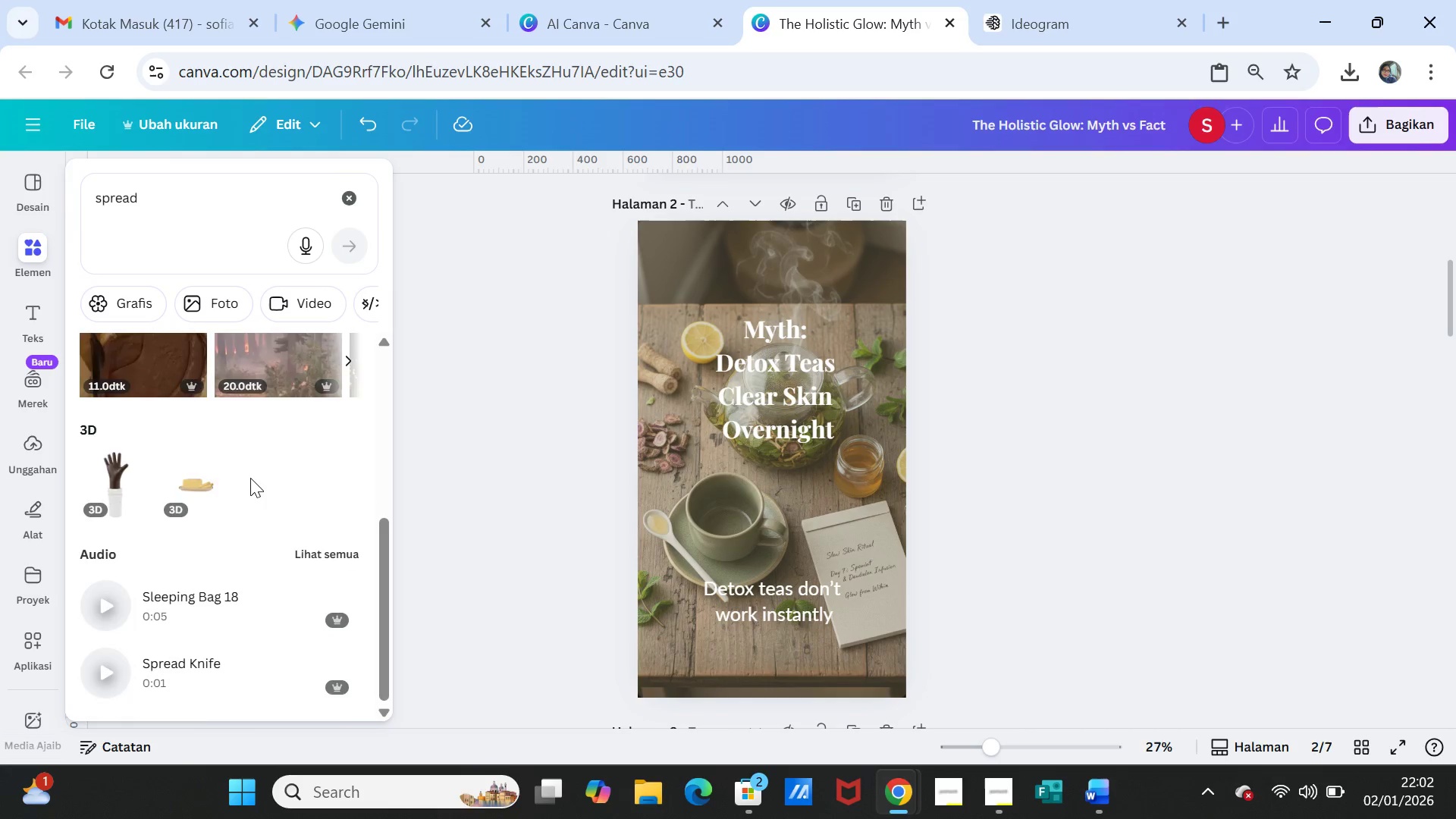 
scroll: coordinate [250, 478], scroll_direction: up, amount: 4.0
 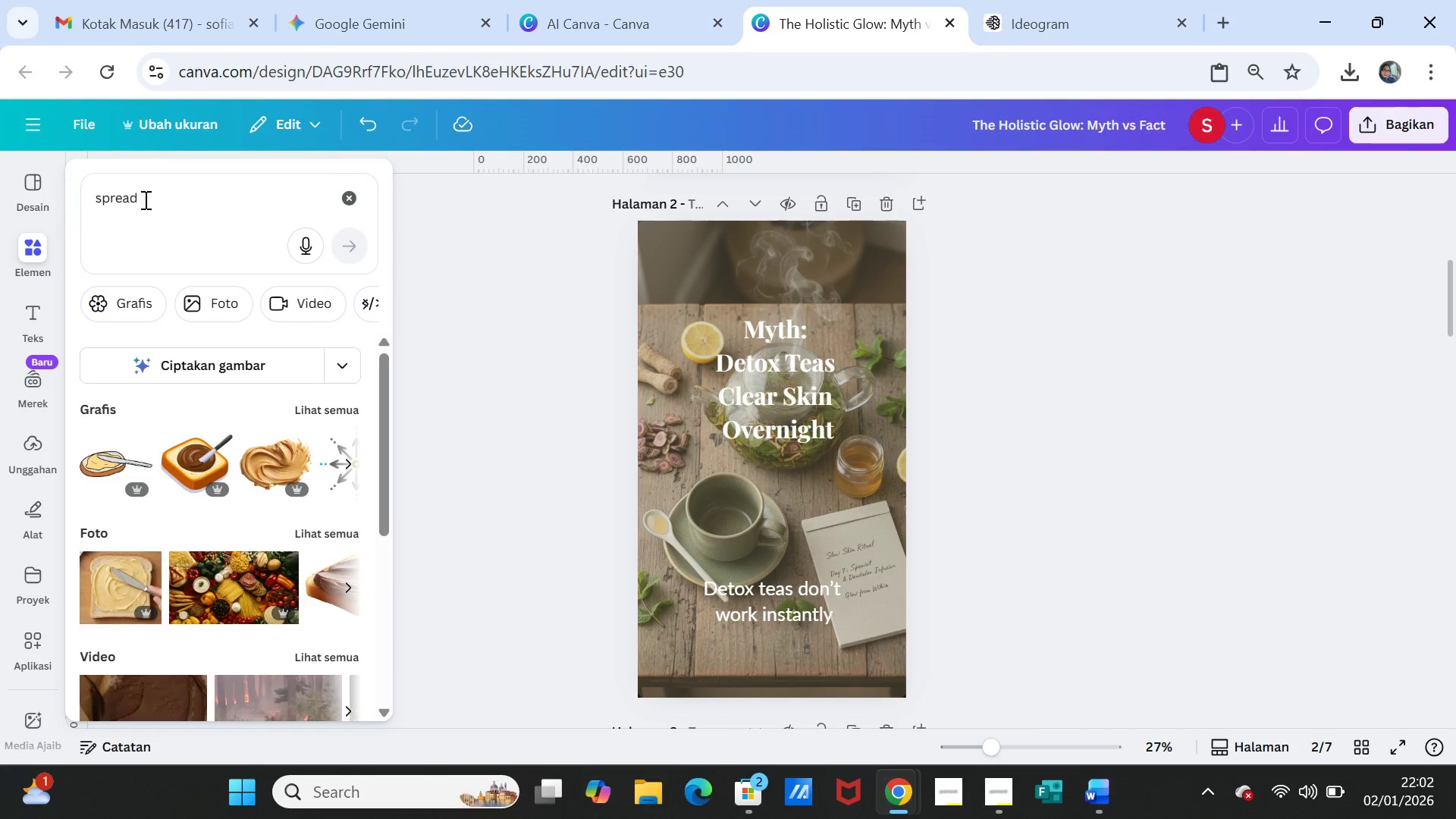 
left_click_drag(start_coordinate=[144, 199], to_coordinate=[49, 199])
 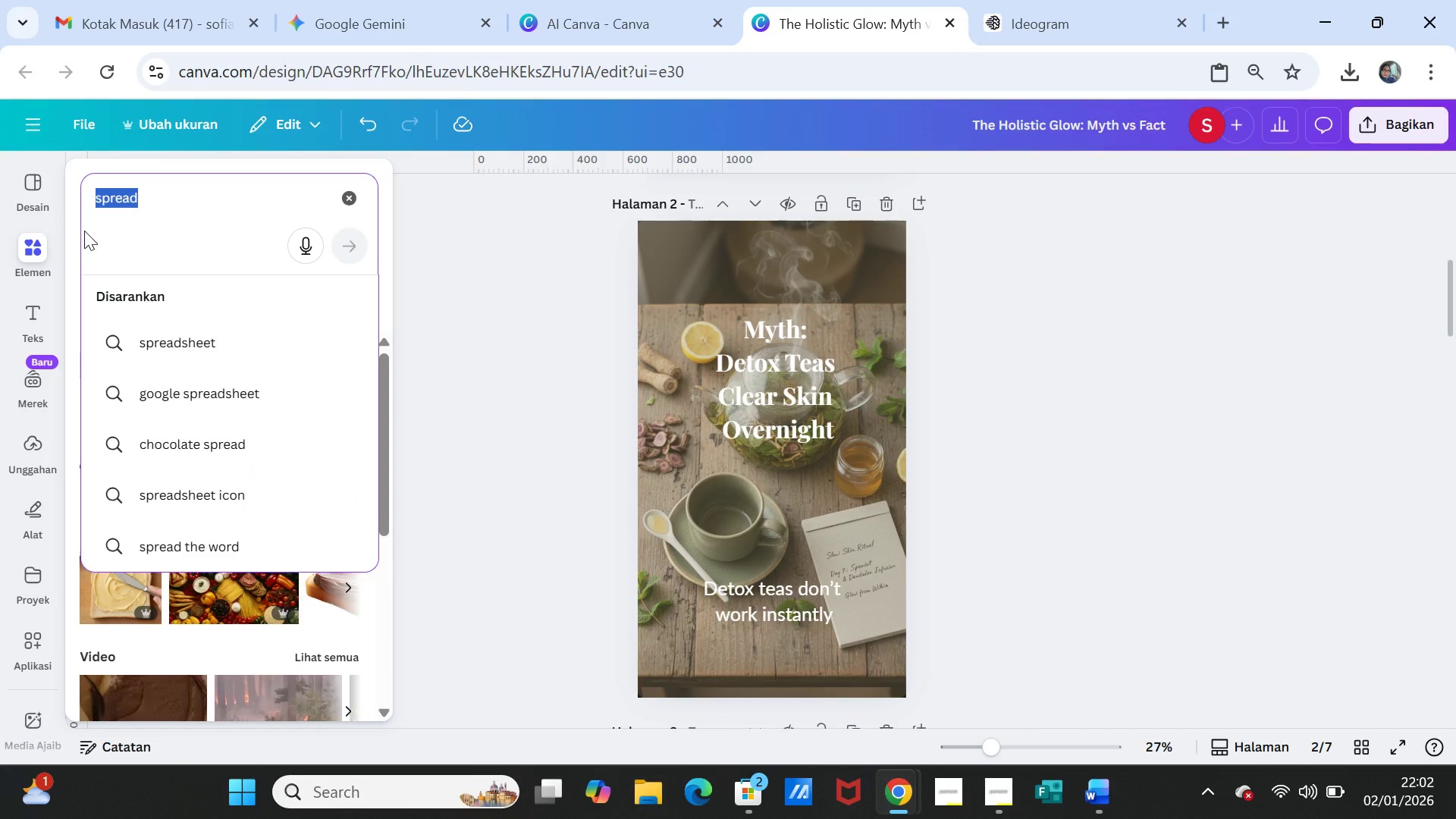 
type(kuas)
 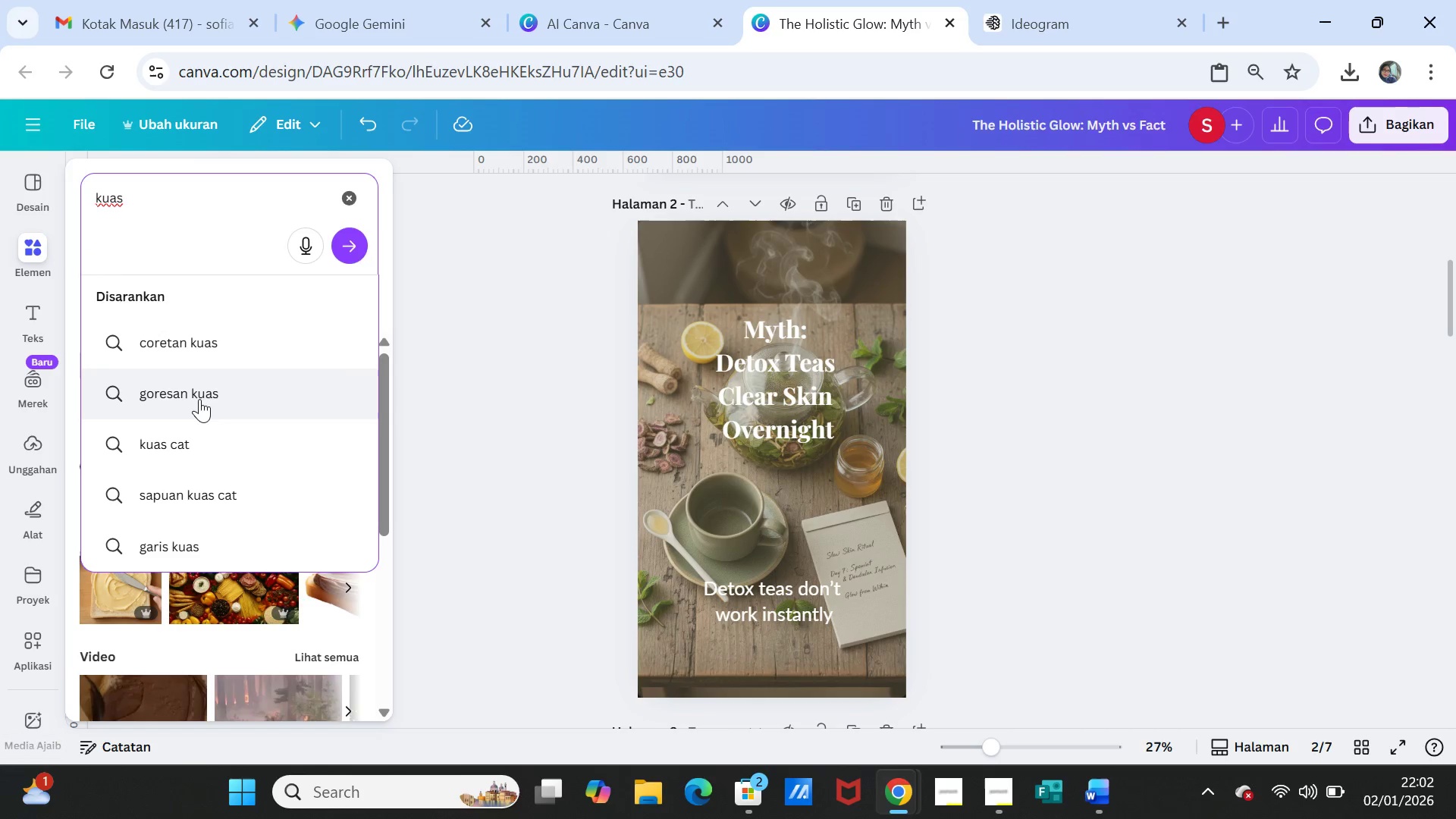 
left_click([199, 399])
 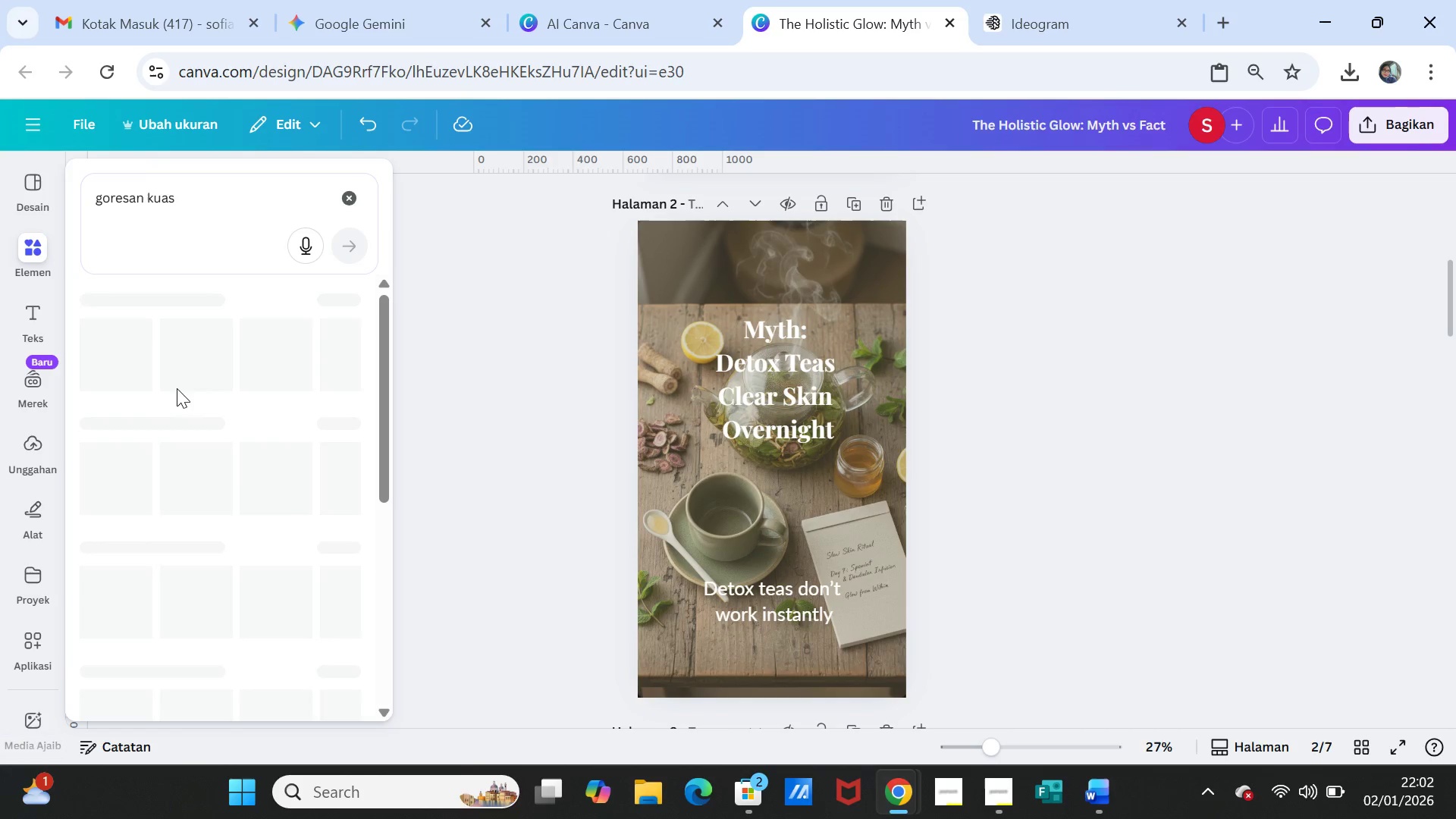 
mouse_move([196, 396])
 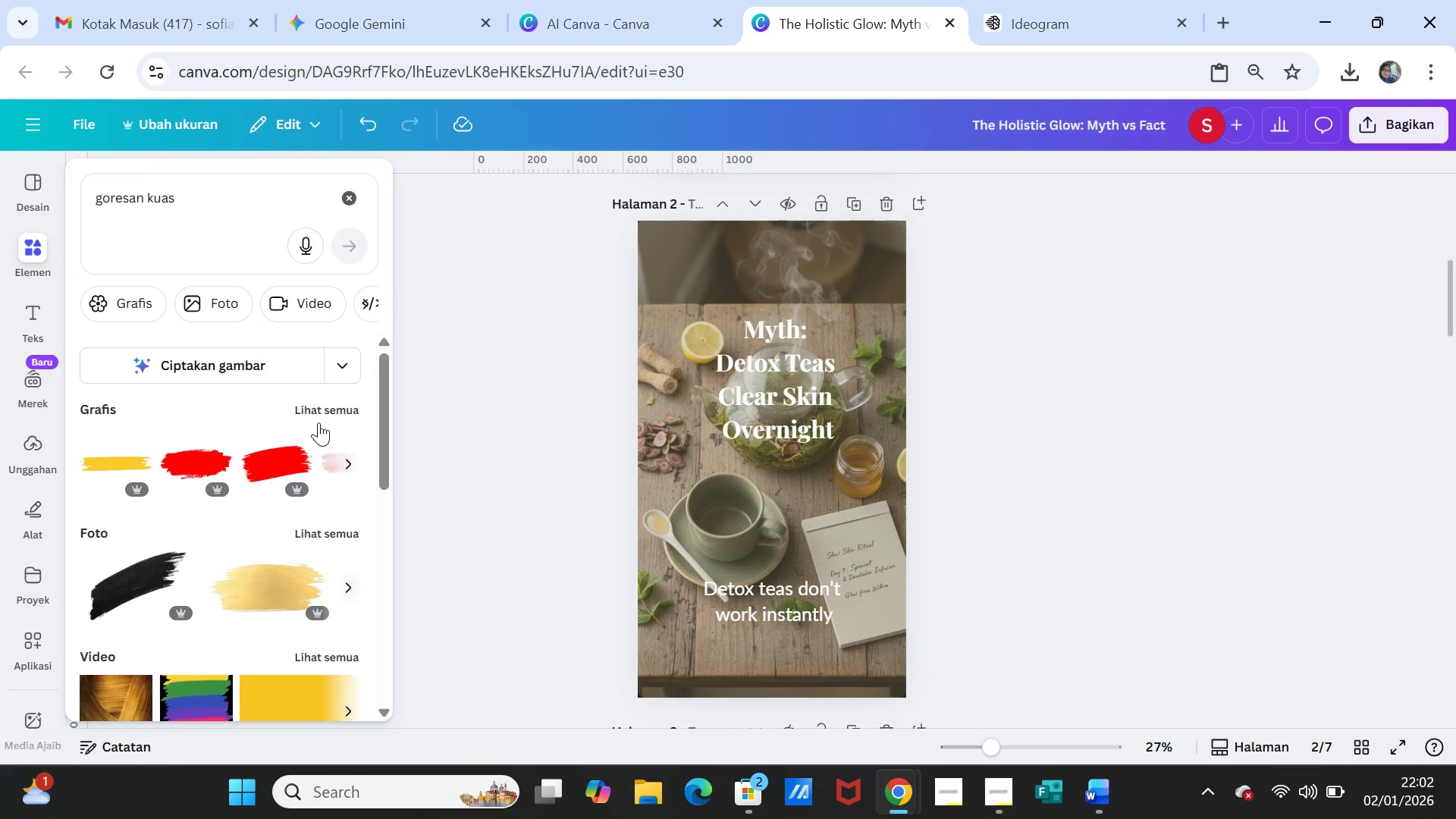 
left_click([321, 410])
 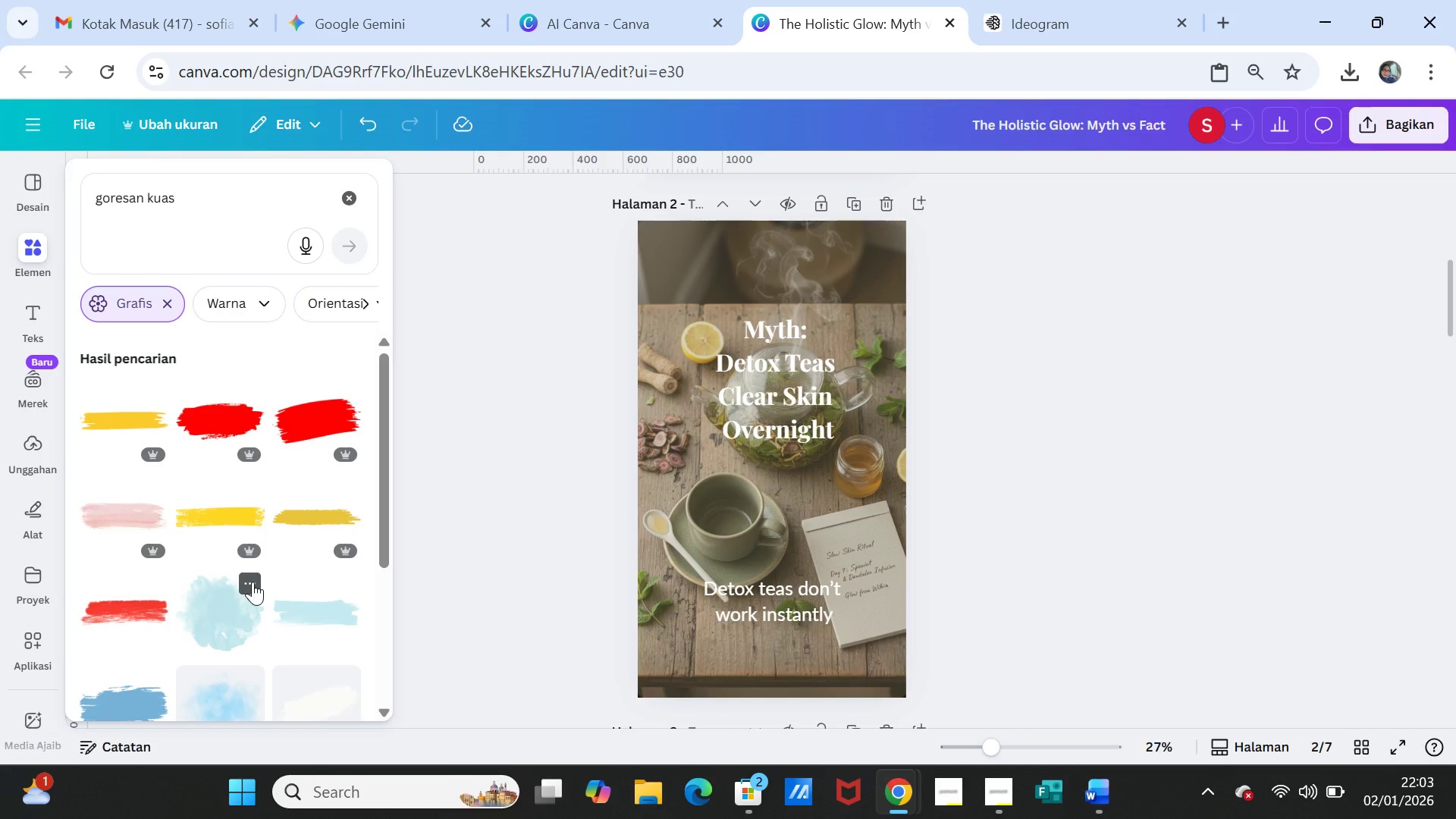 
wait(7.95)
 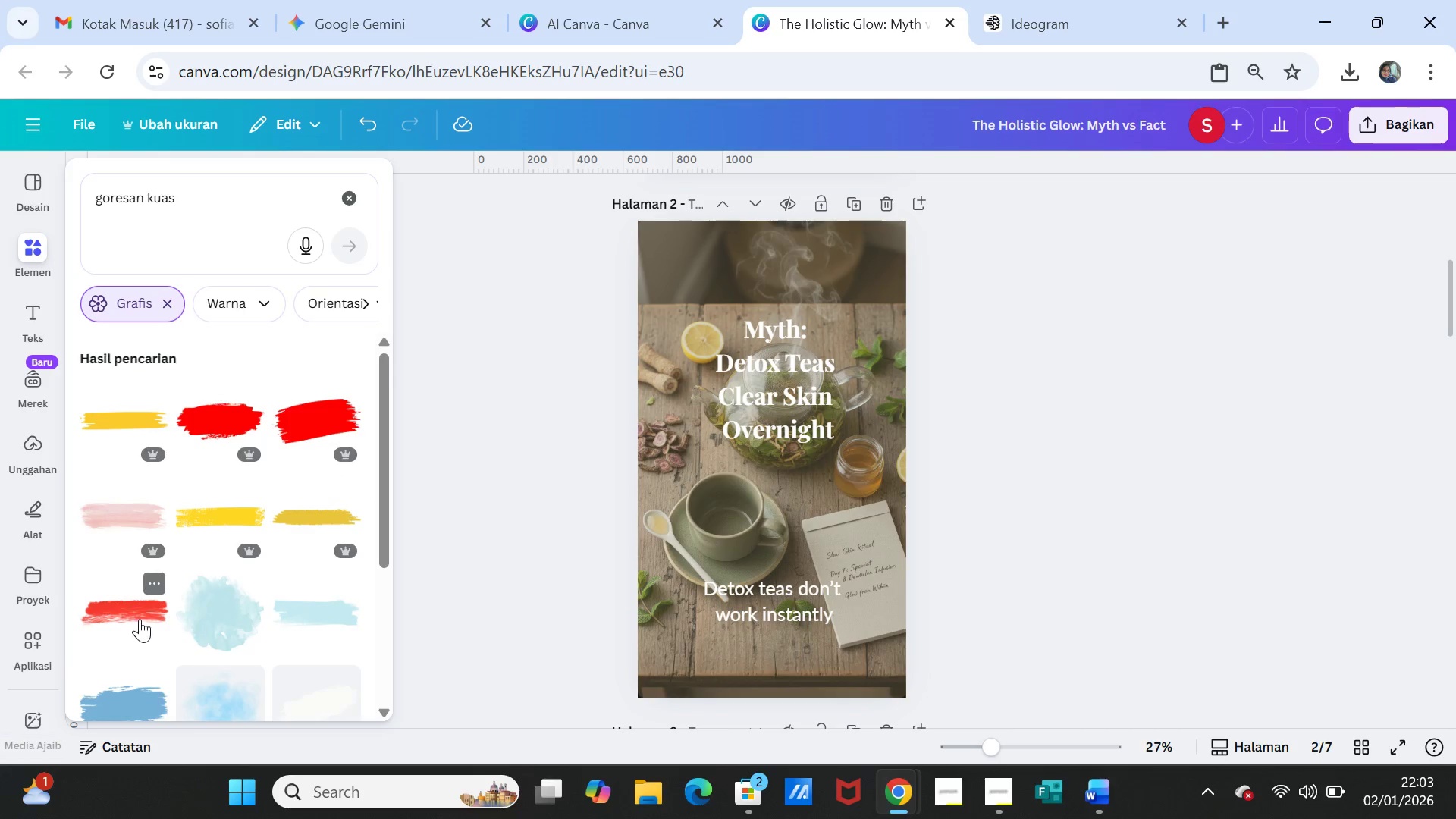 
left_click([125, 428])
 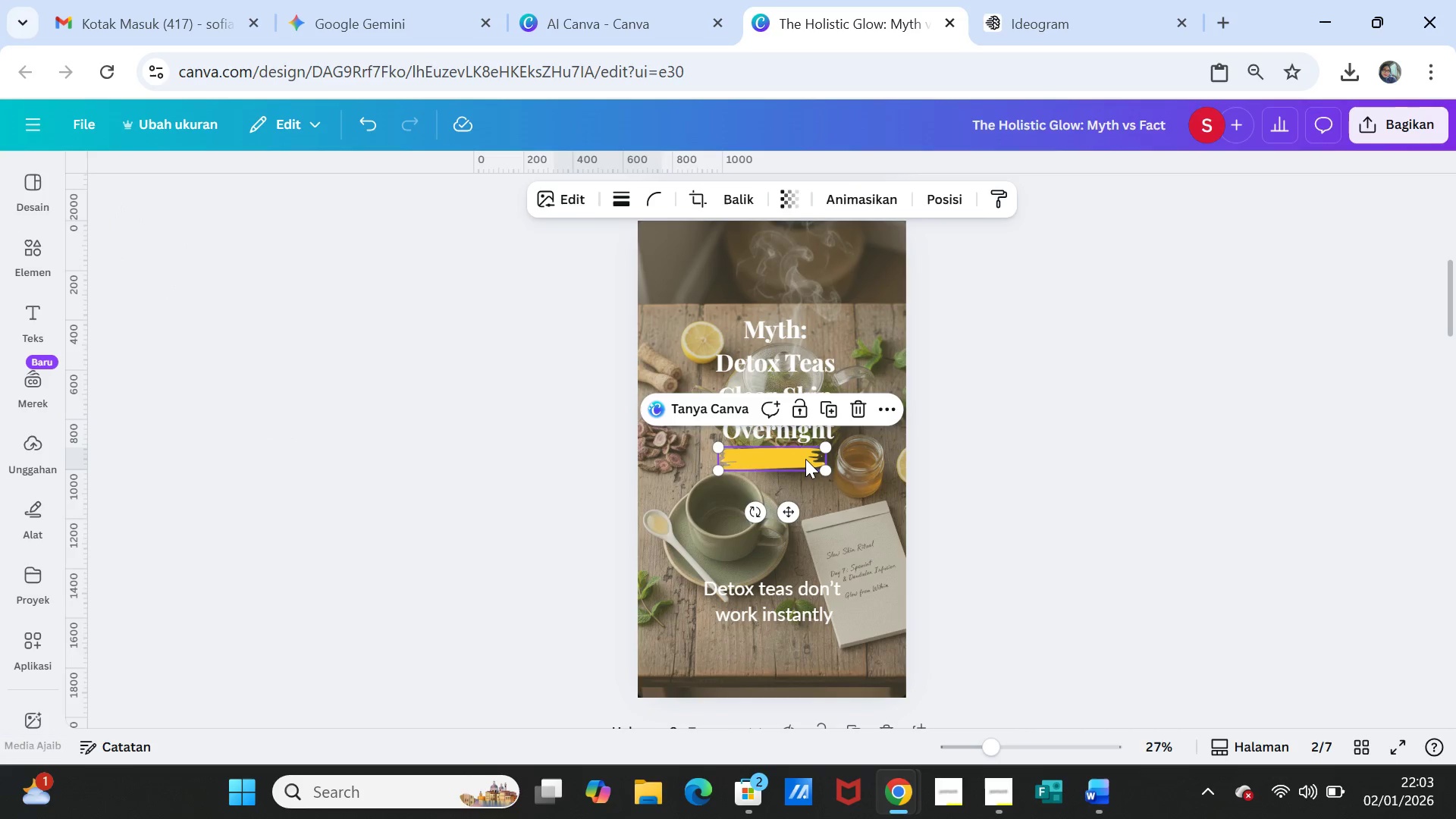 
left_click_drag(start_coordinate=[805, 459], to_coordinate=[808, 332])
 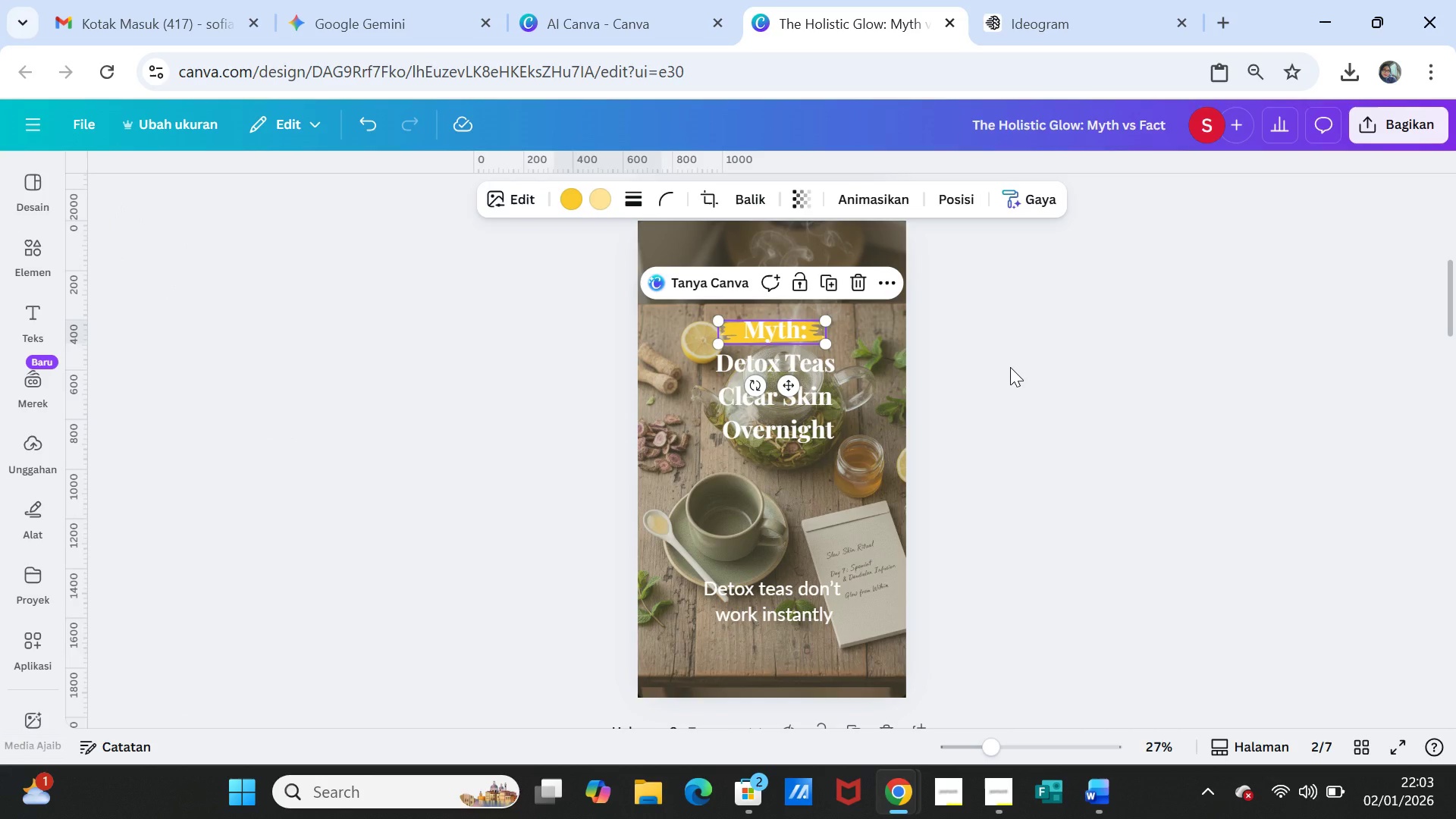 
left_click([1010, 367])
 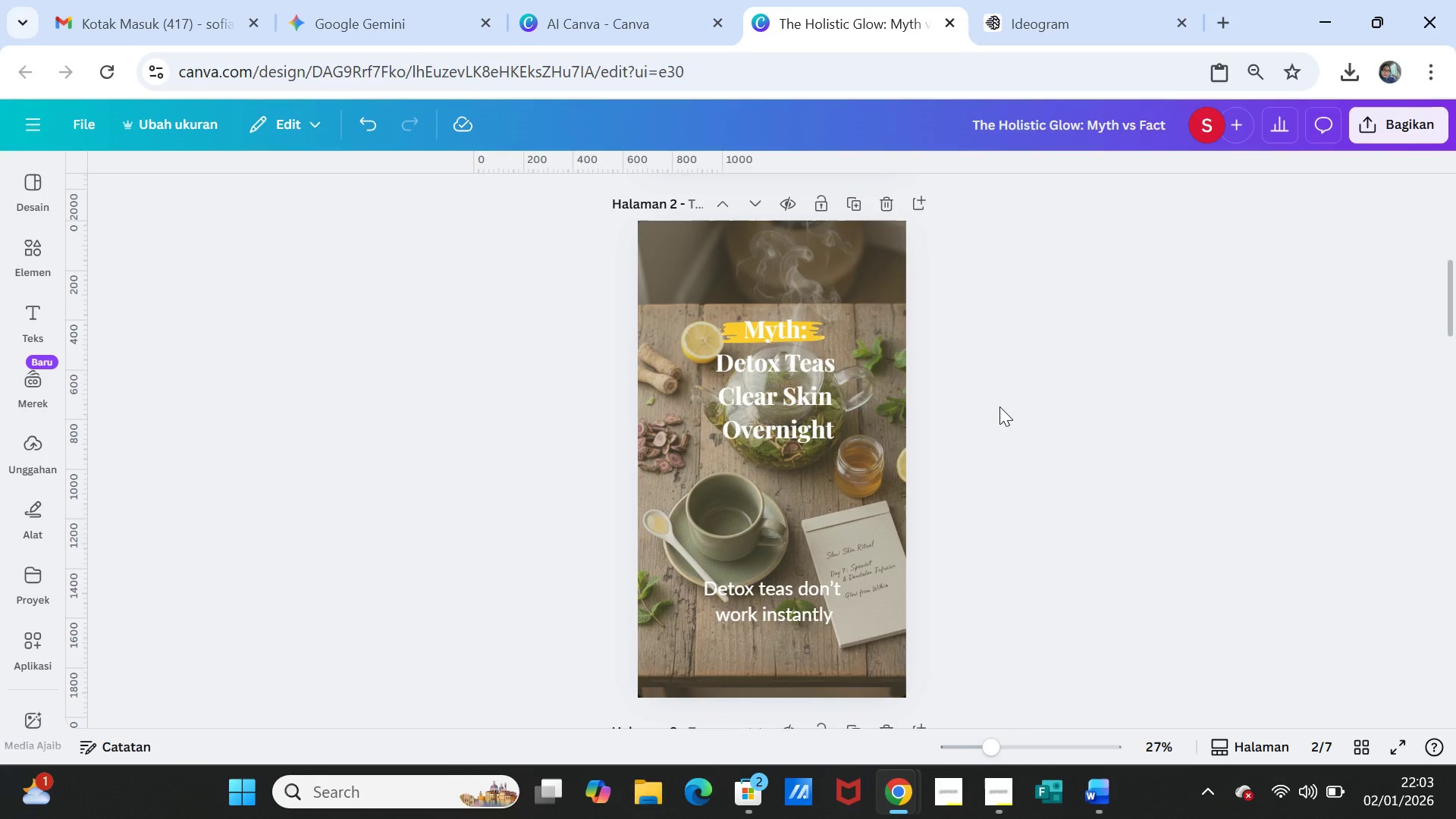 
scroll: coordinate [999, 416], scroll_direction: up, amount: 4.0
 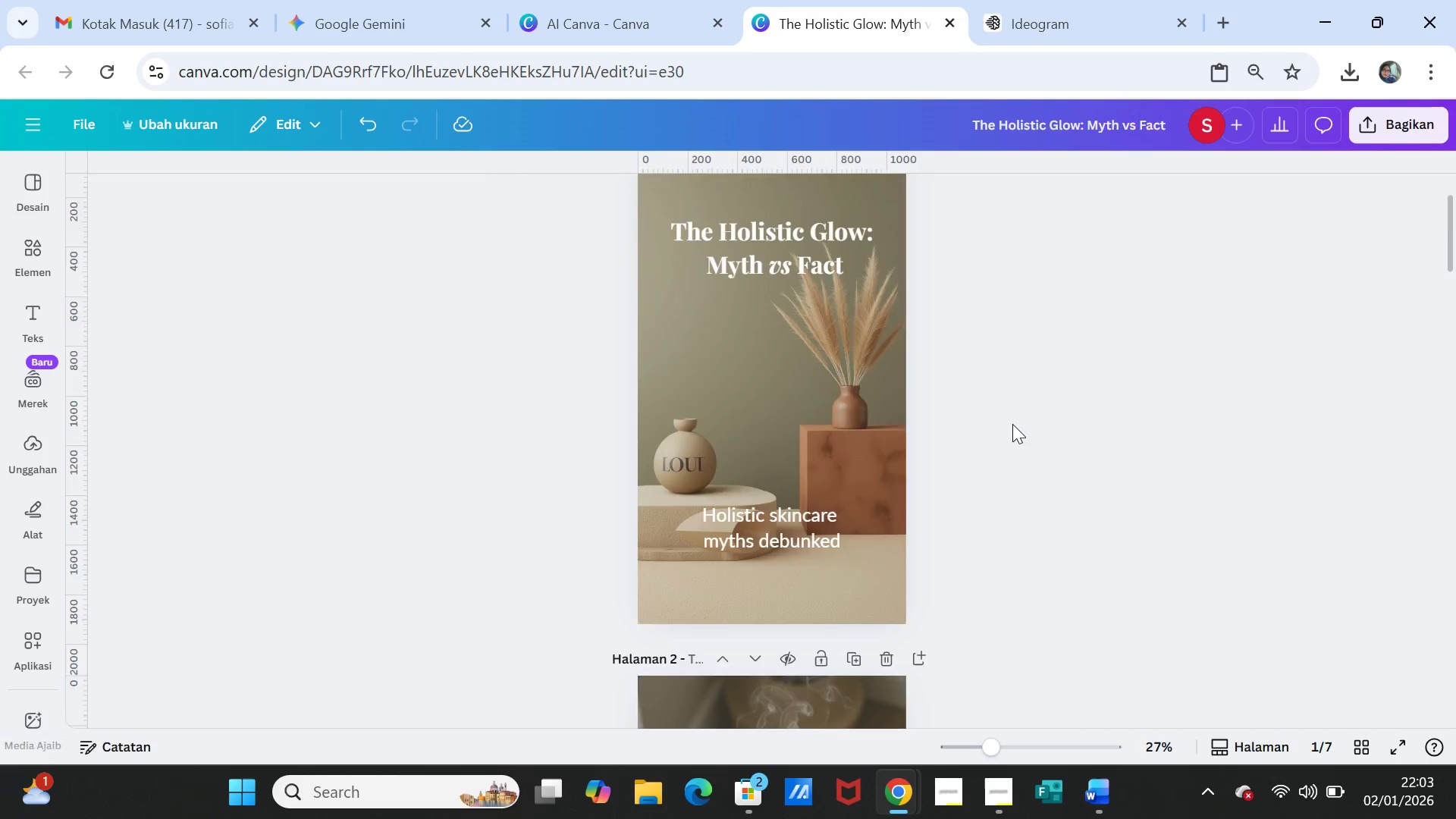 
scroll: coordinate [1012, 424], scroll_direction: down, amount: 4.0
 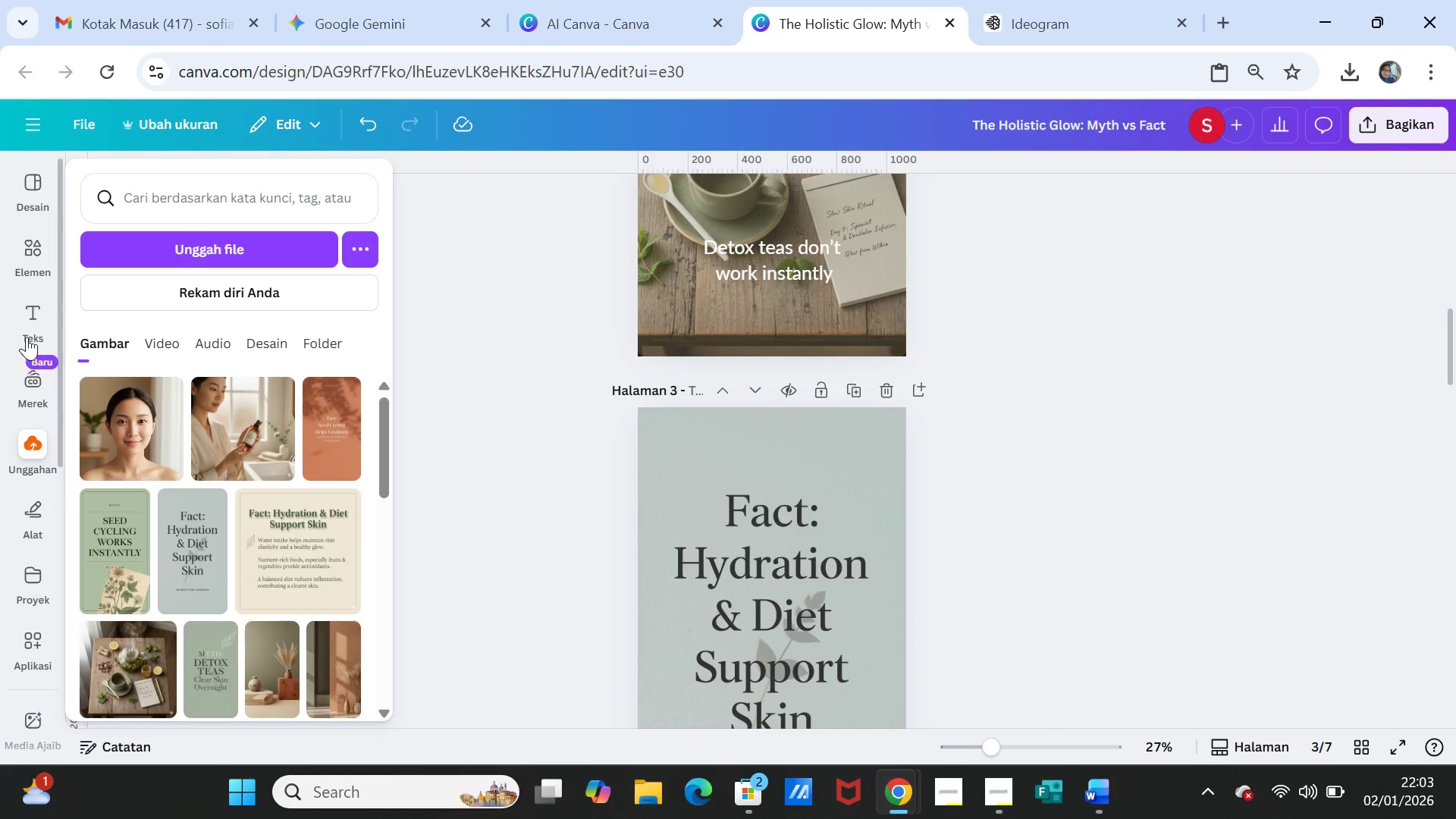 
left_click([41, 255])
 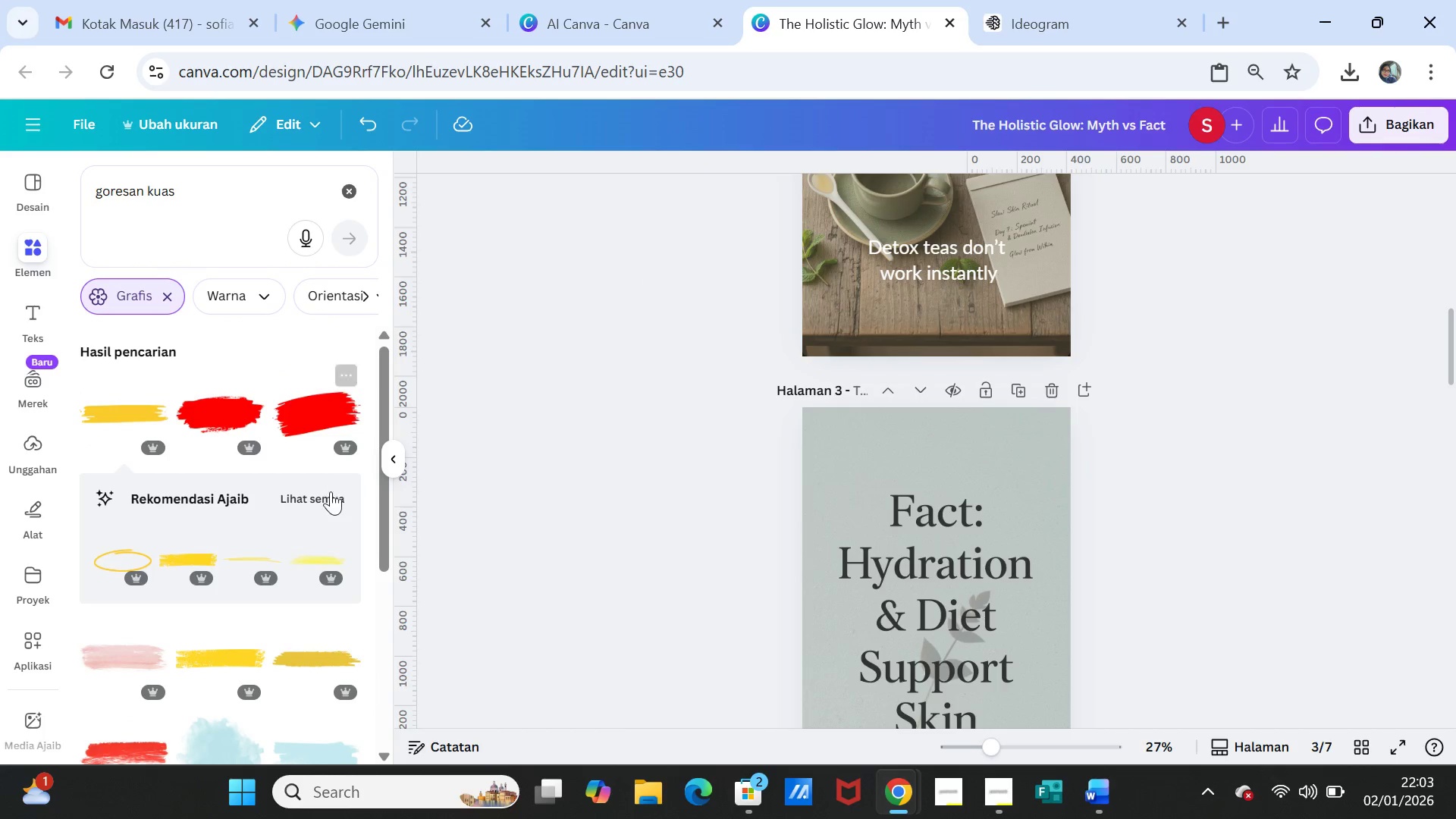 
scroll: coordinate [275, 604], scroll_direction: down, amount: 2.0
 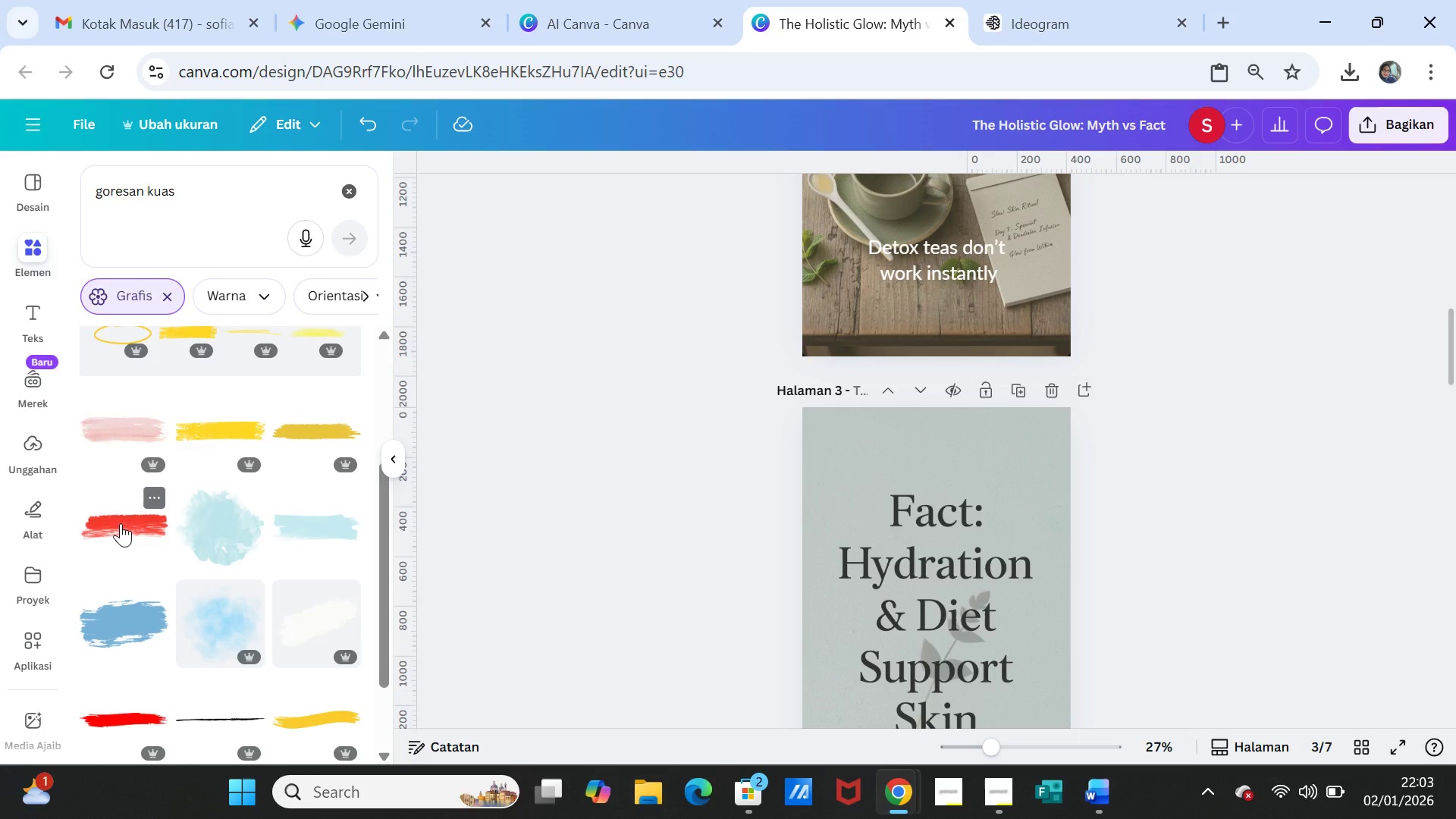 
scroll: coordinate [895, 521], scroll_direction: up, amount: 2.0
 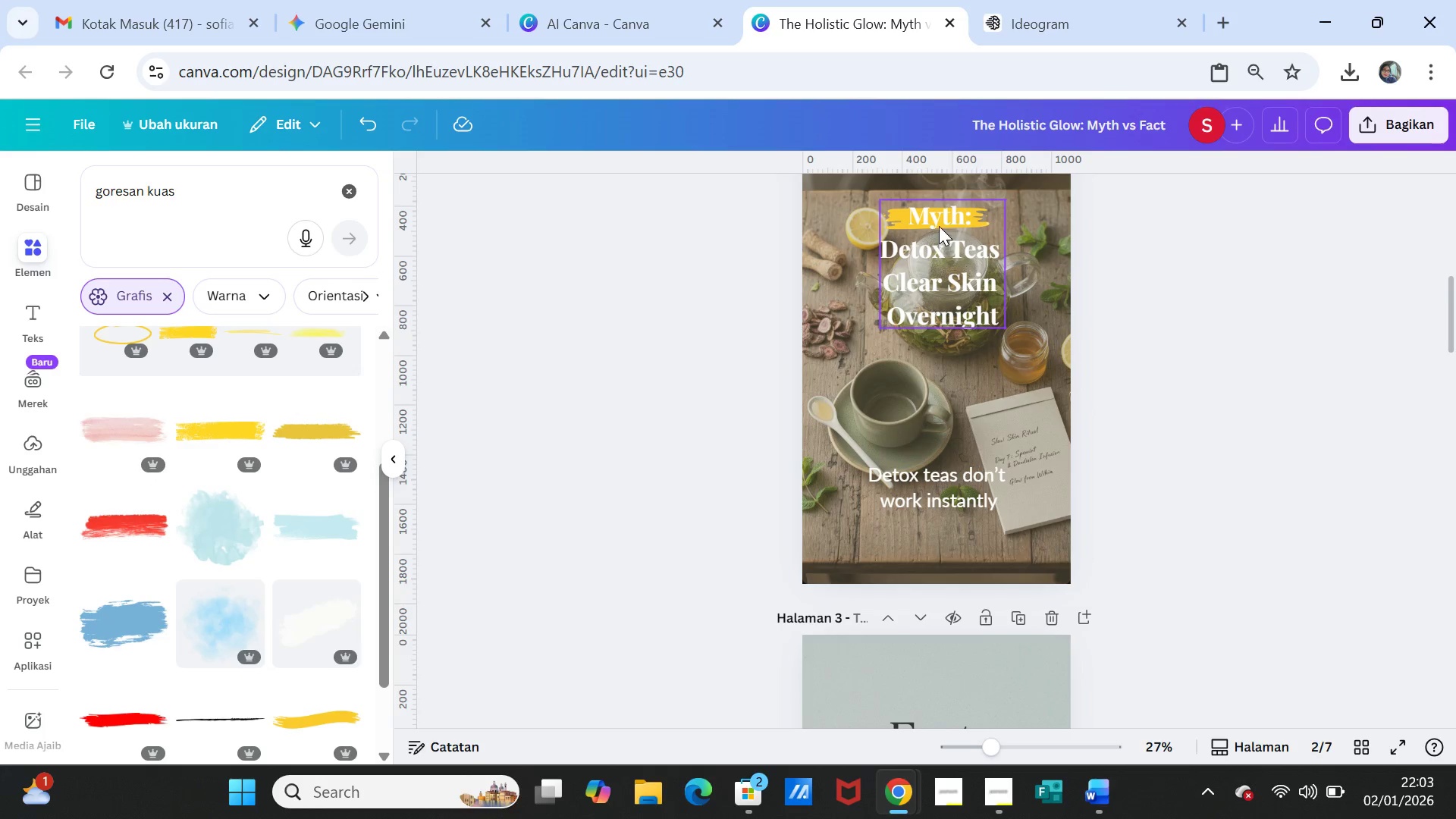 
left_click([939, 224])
 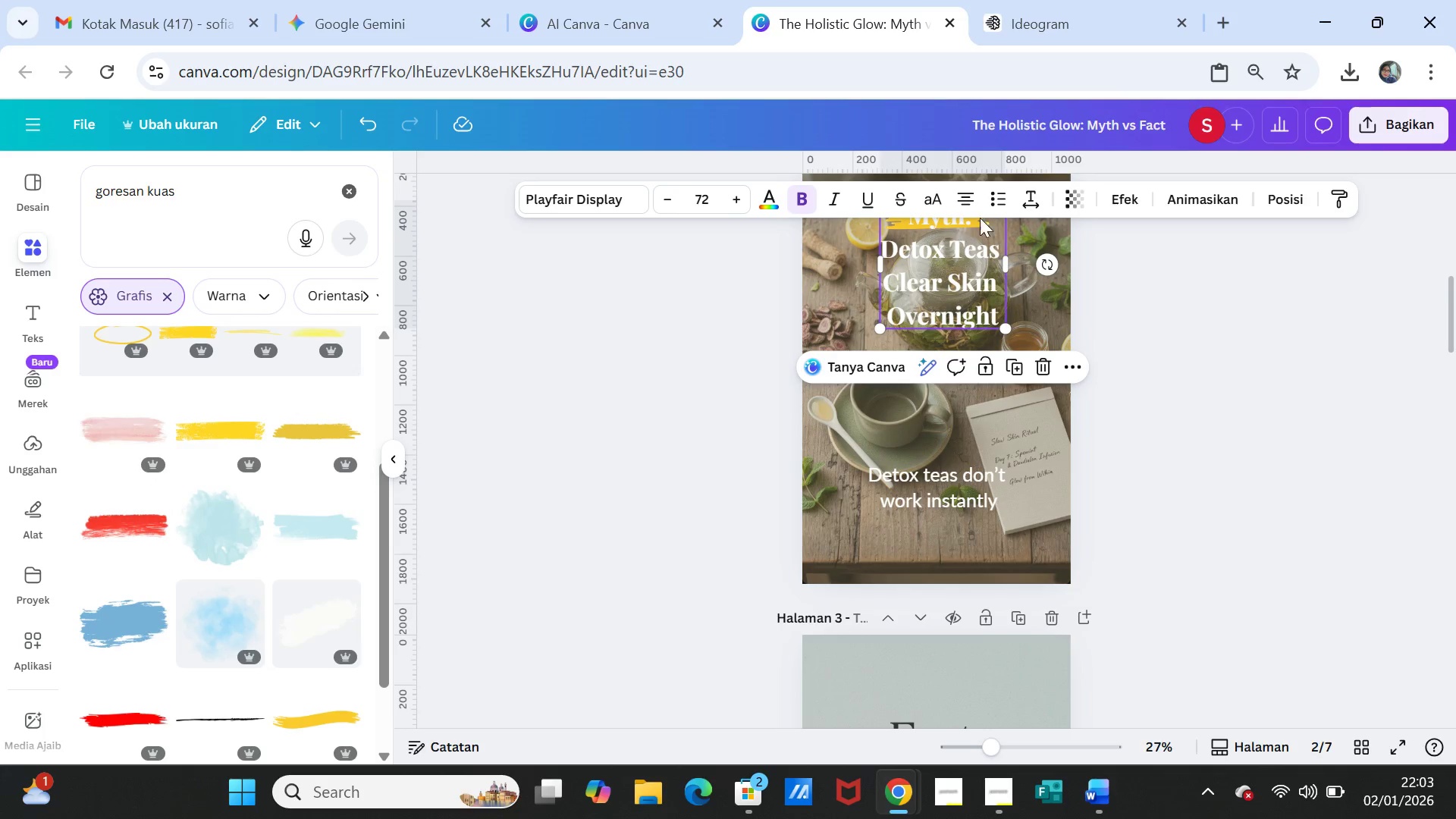 
scroll: coordinate [1021, 288], scroll_direction: up, amount: 2.0
 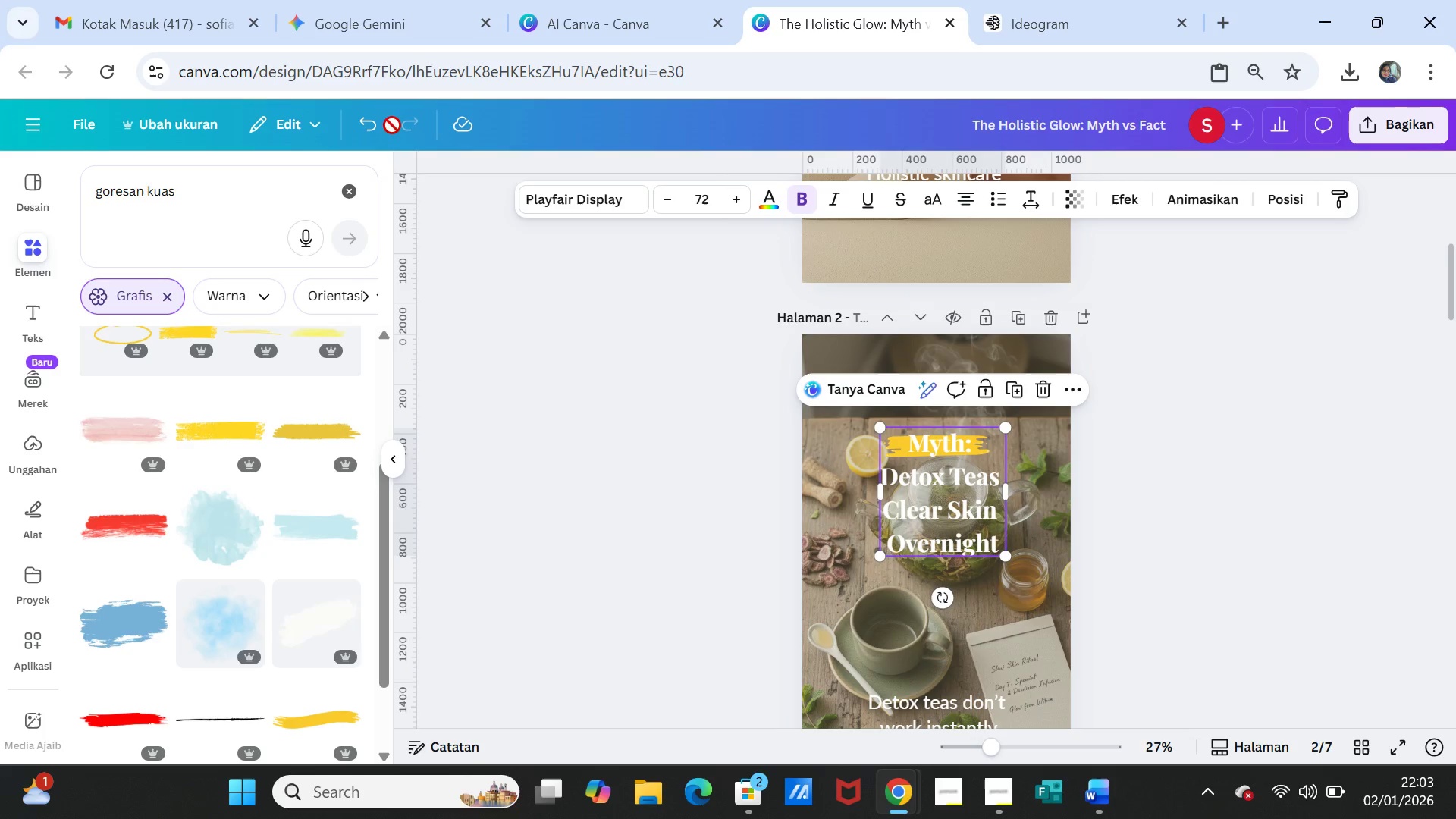 
left_click([375, 125])
 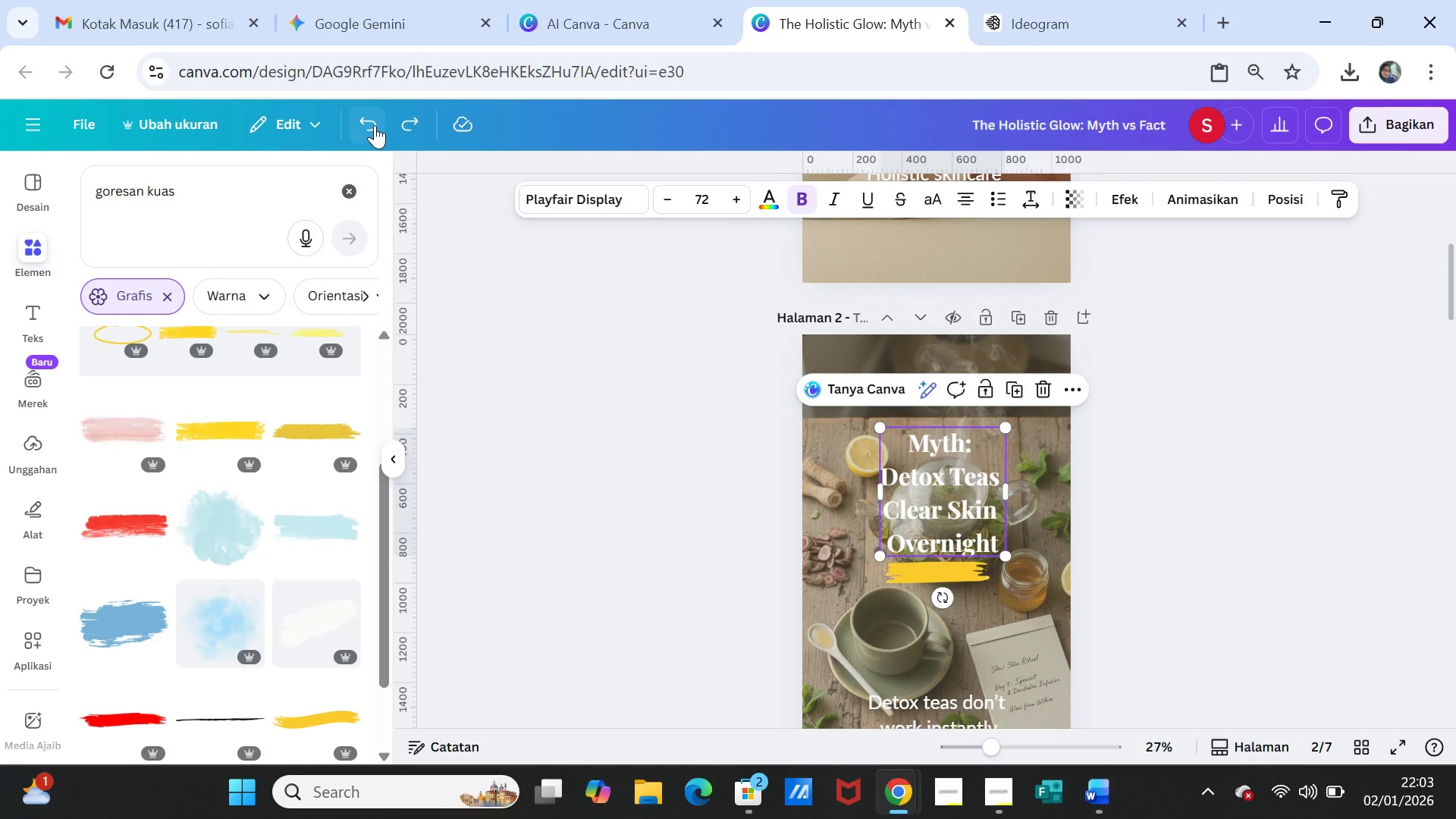 
left_click([375, 125])
 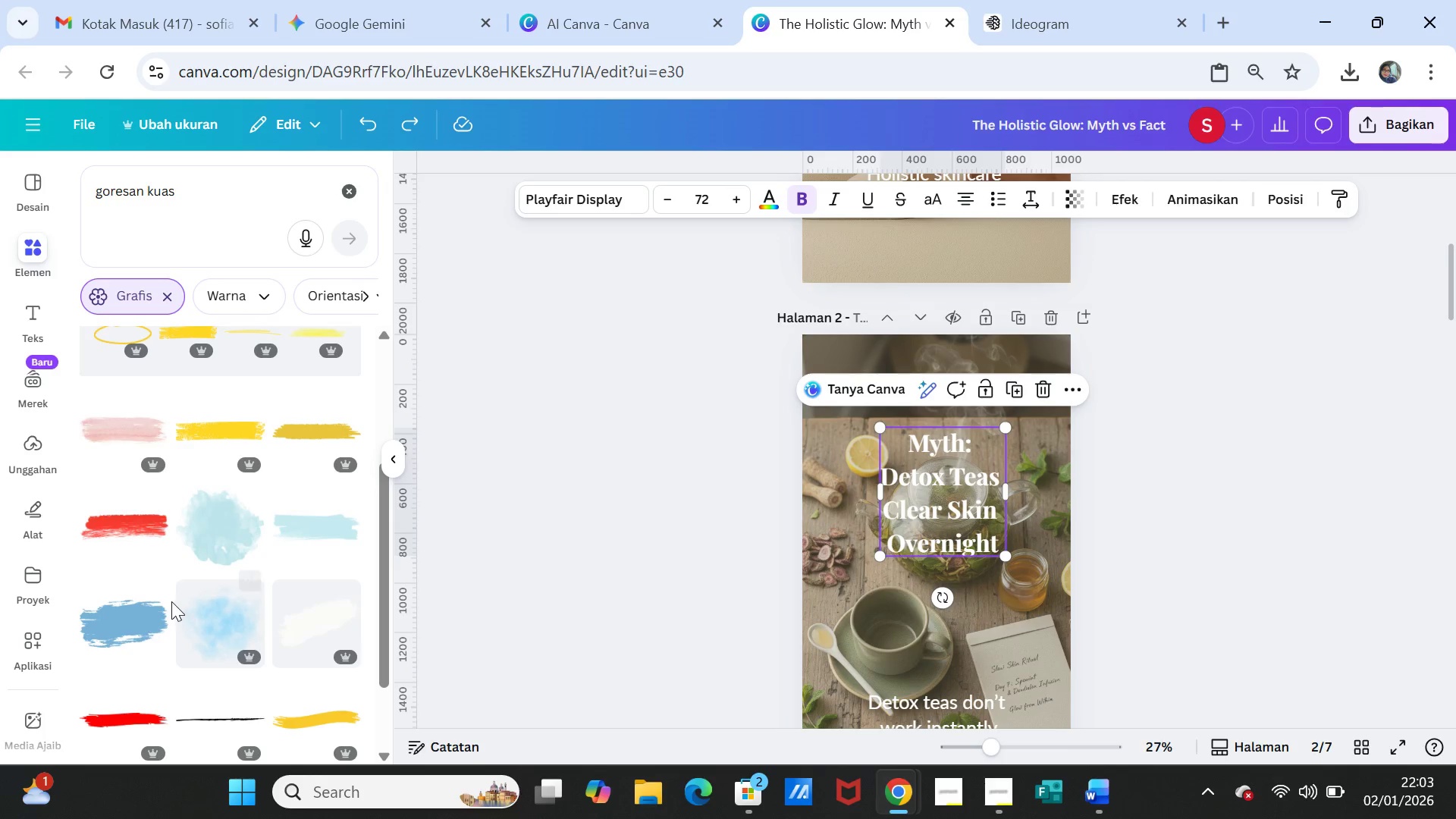 
left_click([121, 522])
 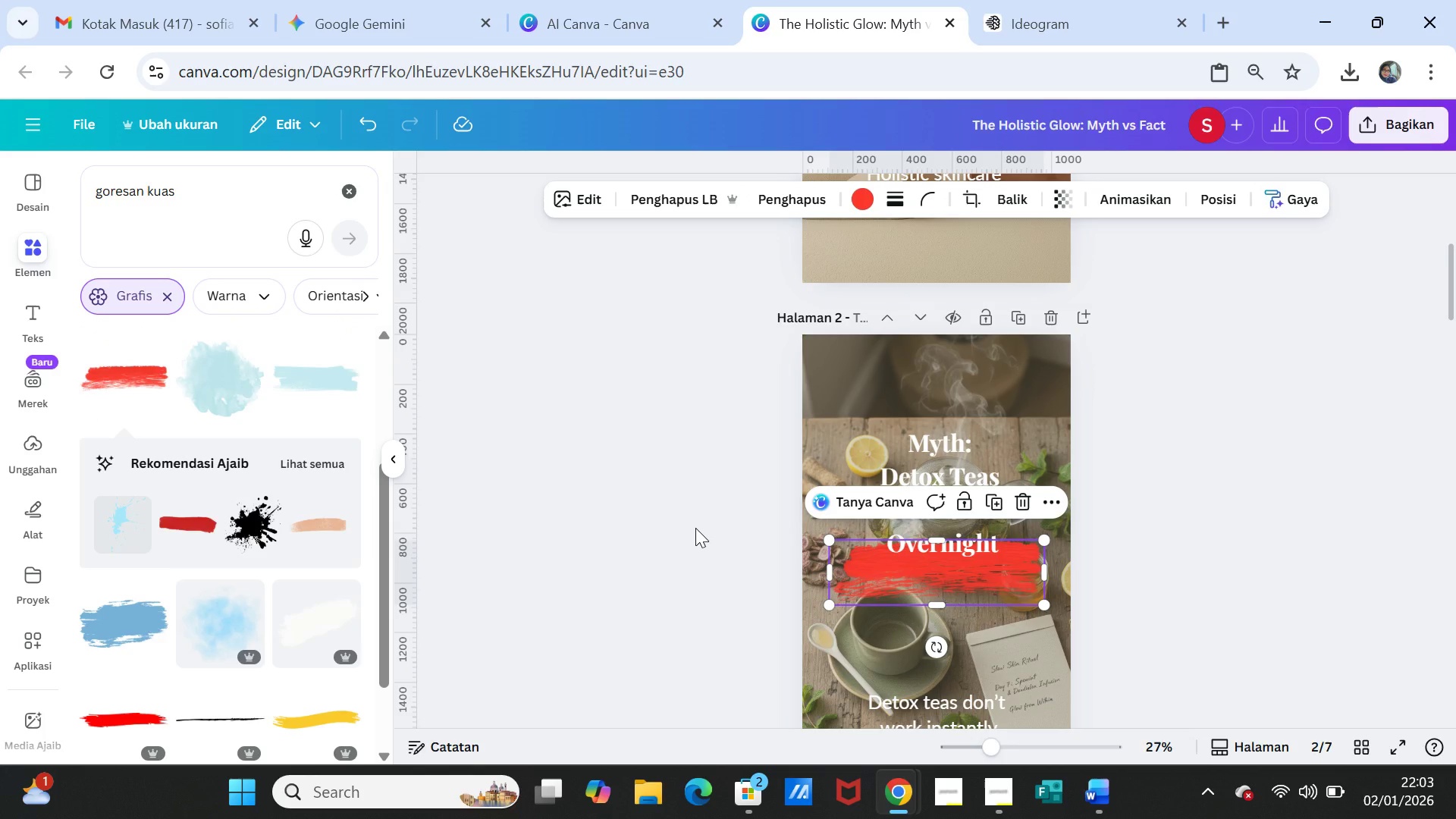 
key(Delete)
 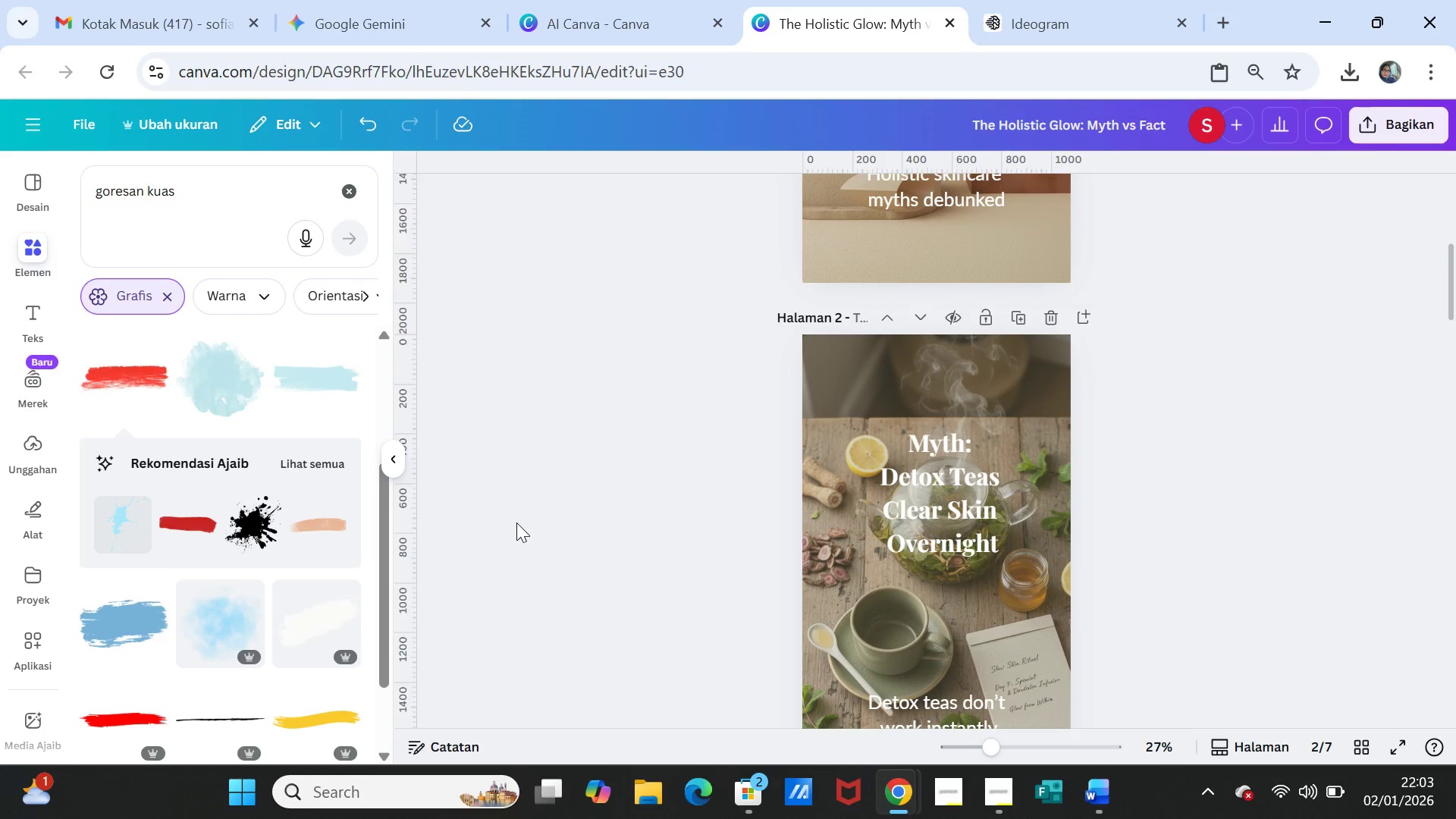 
scroll: coordinate [516, 523], scroll_direction: up, amount: 1.0
 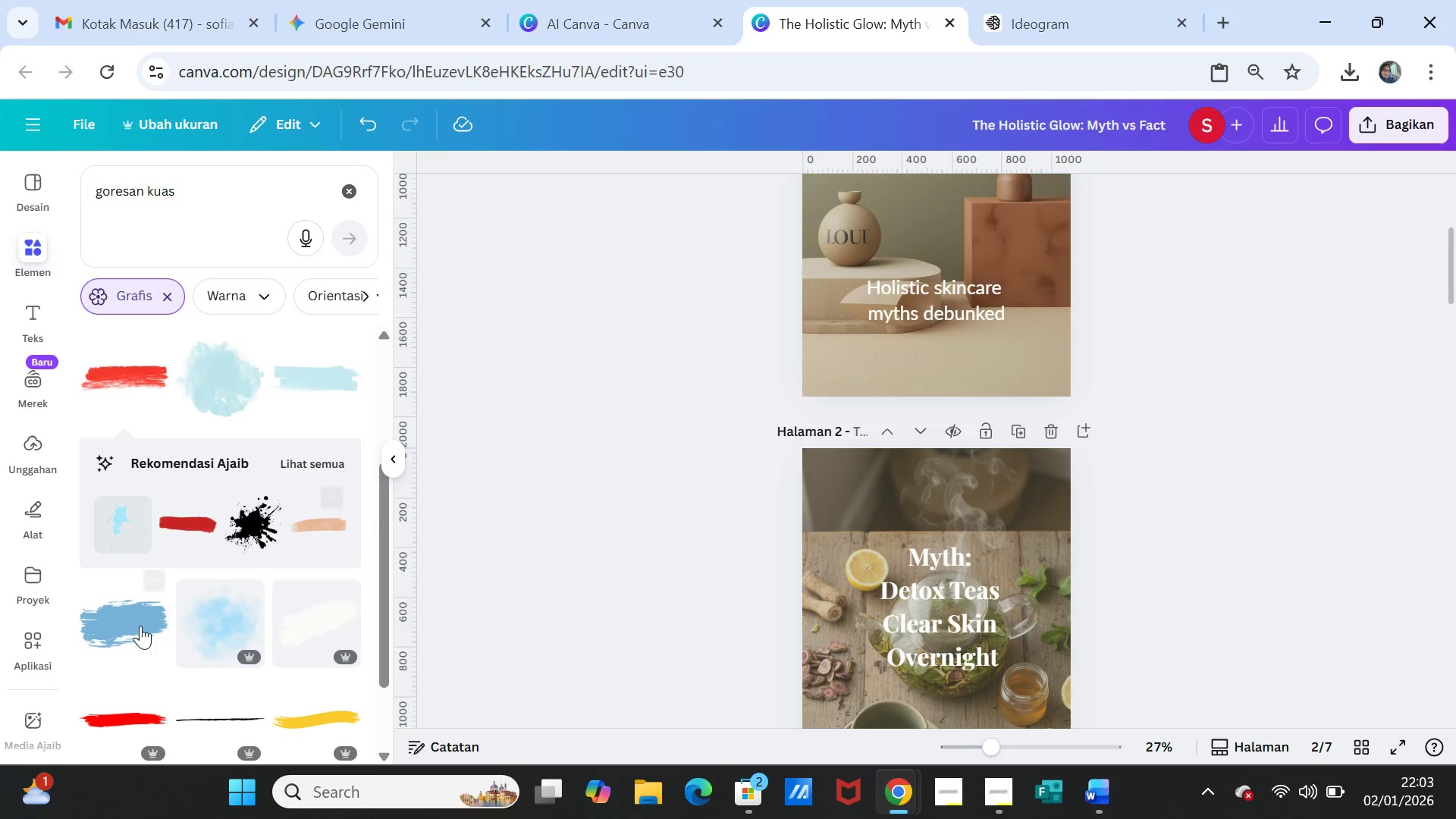 
scroll: coordinate [140, 626], scroll_direction: down, amount: 1.0
 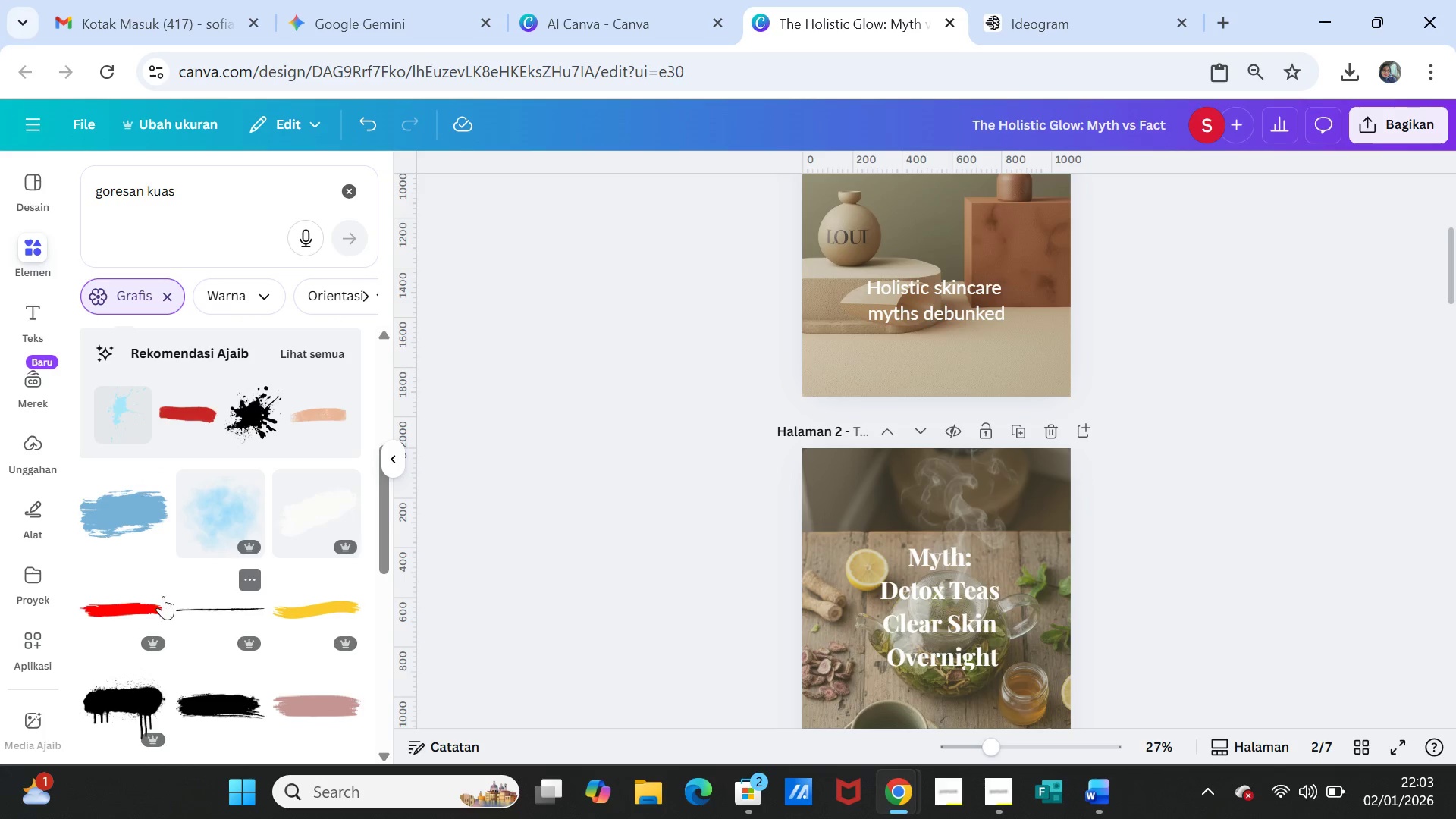 
scroll: coordinate [202, 597], scroll_direction: up, amount: 3.0
 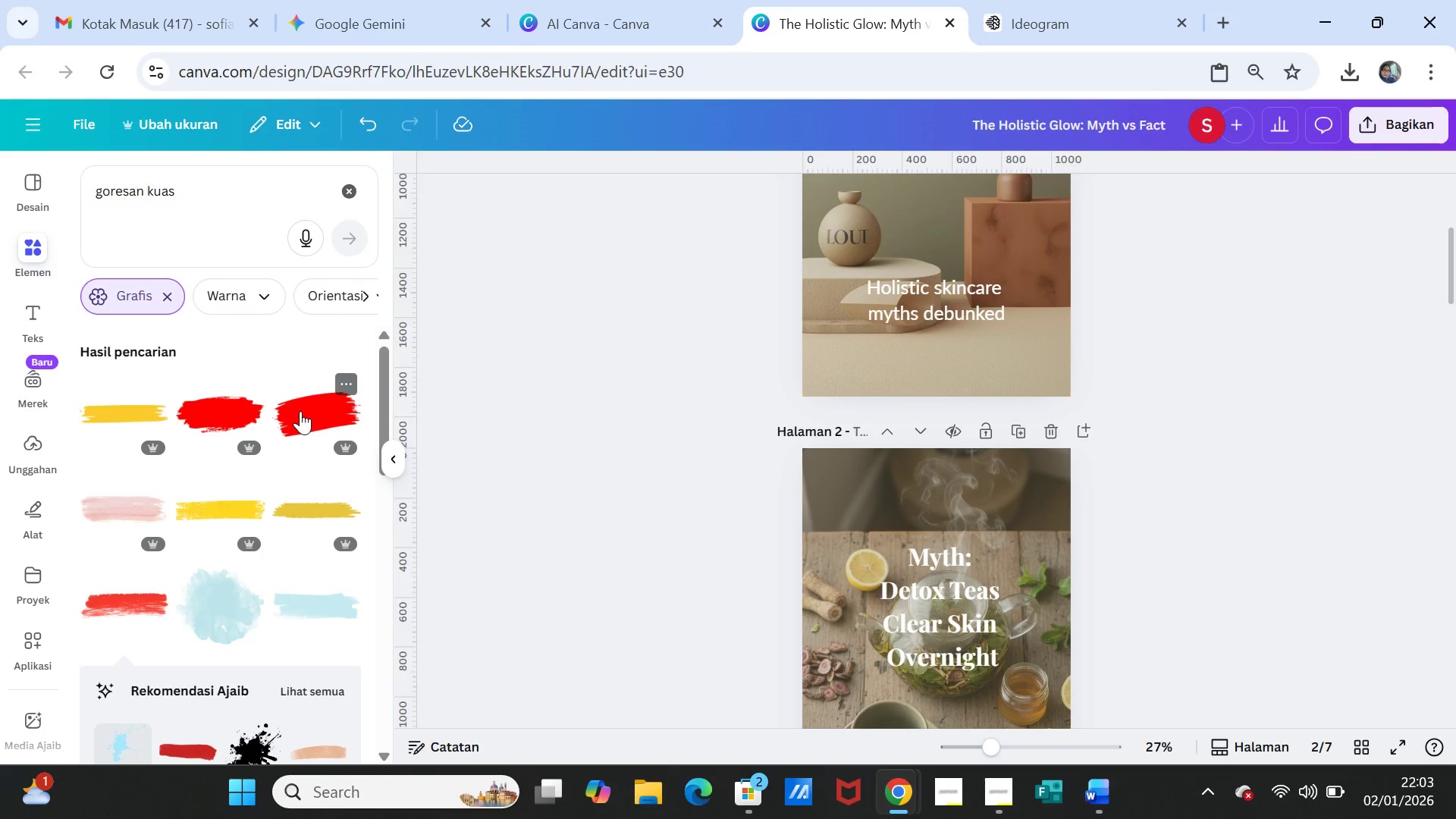 
left_click([300, 411])
 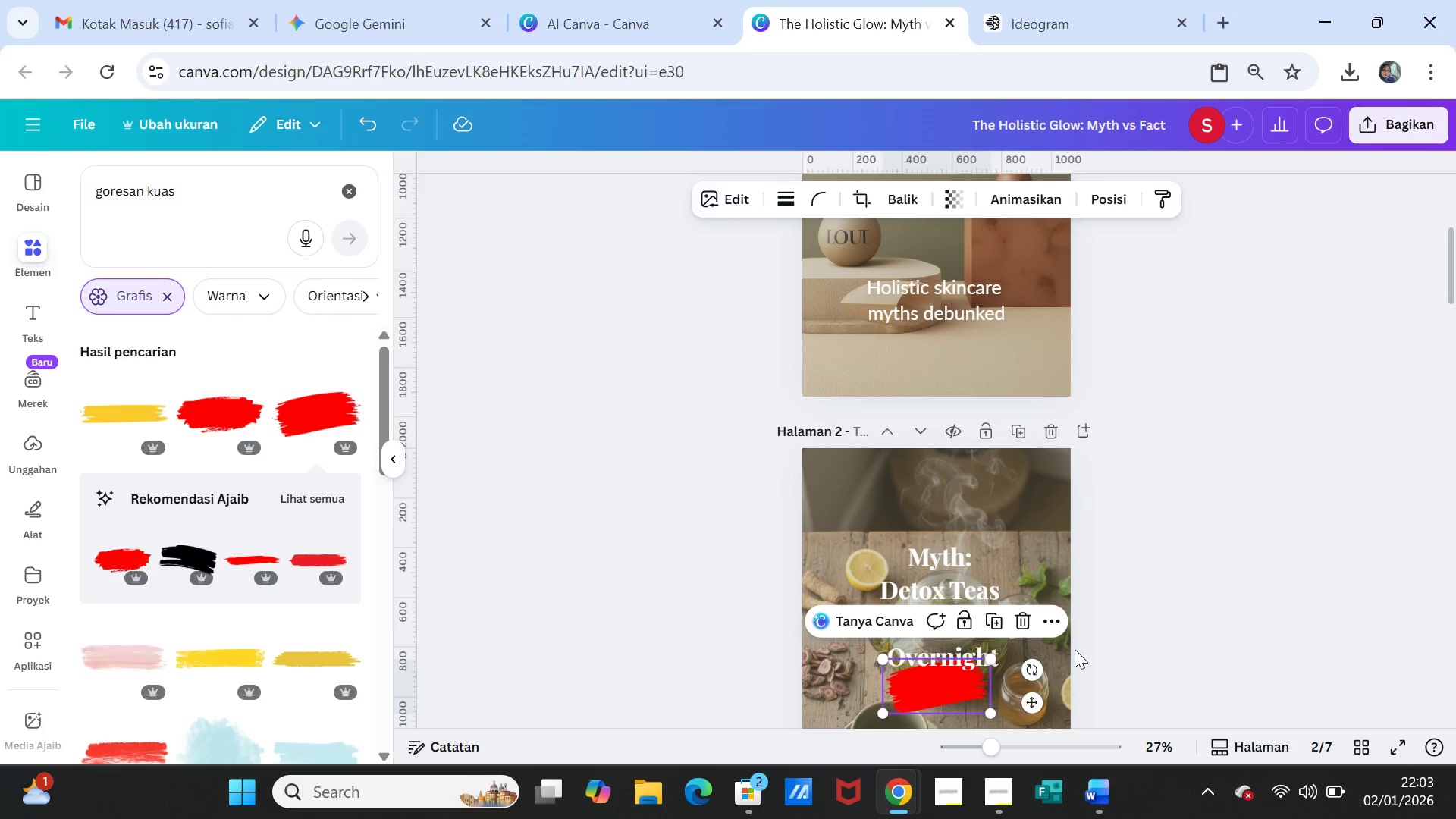 
scroll: coordinate [1075, 649], scroll_direction: down, amount: 1.0
 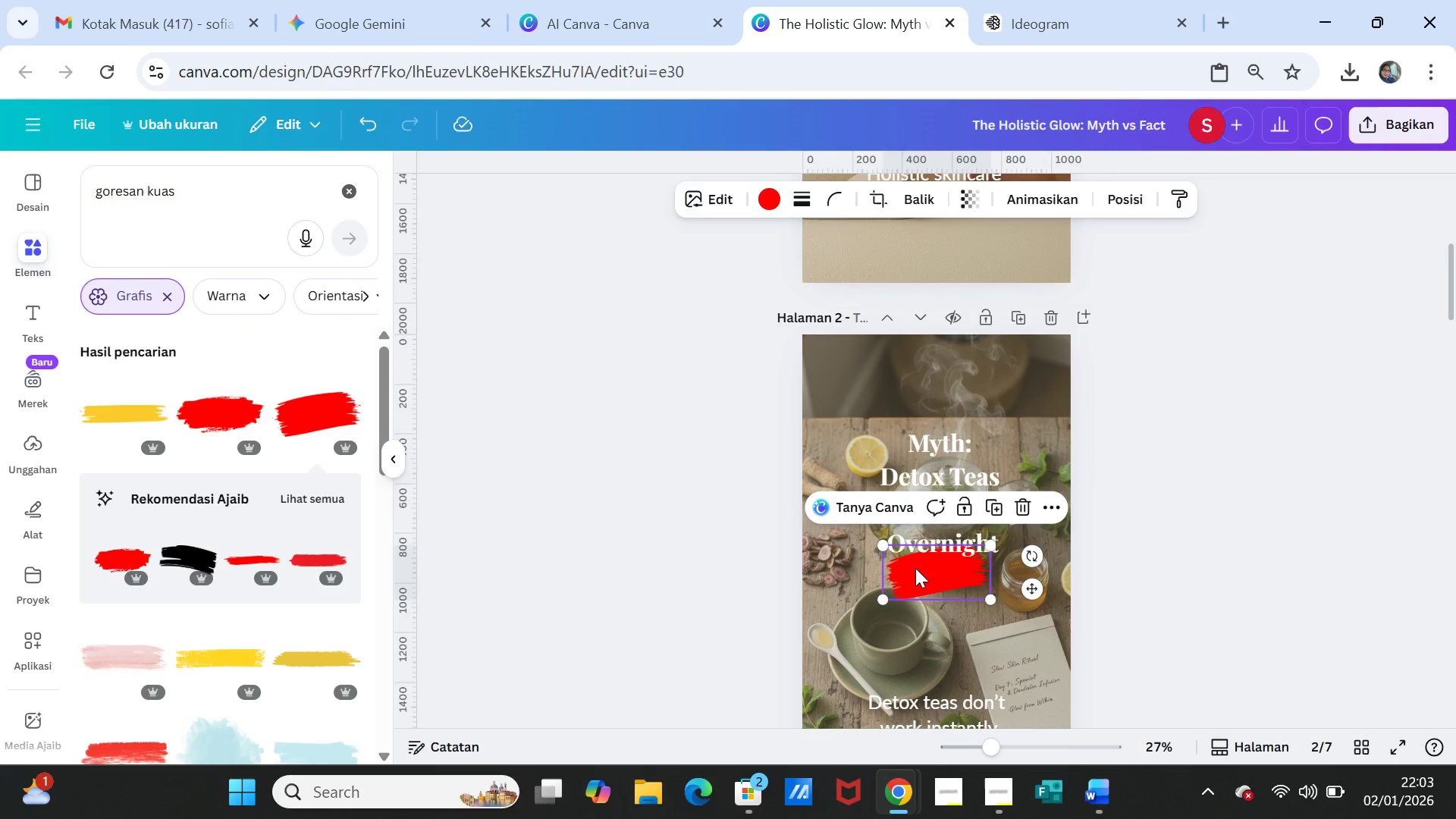 
left_click_drag(start_coordinate=[915, 568], to_coordinate=[915, 440])
 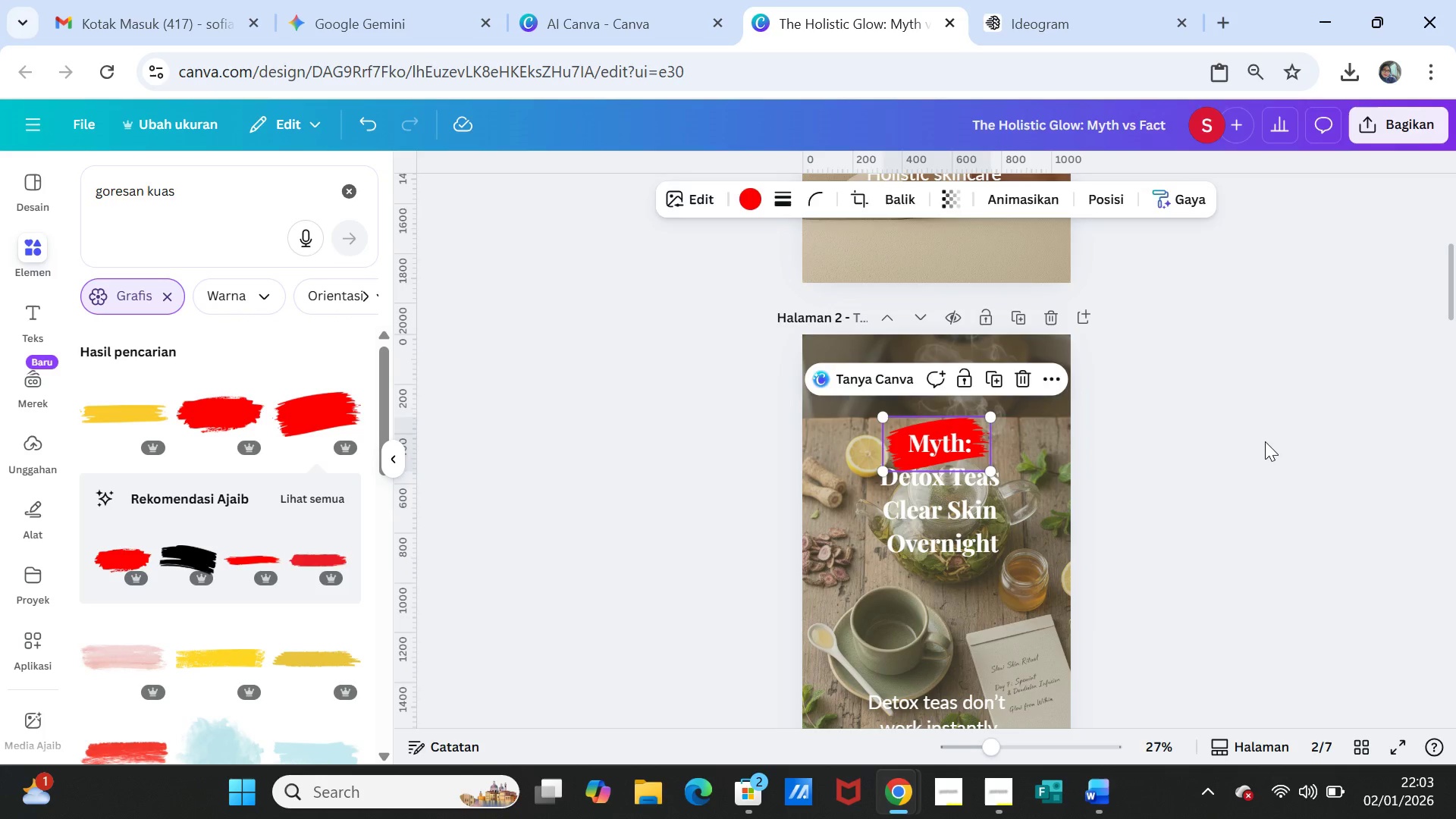 
left_click([1265, 441])
 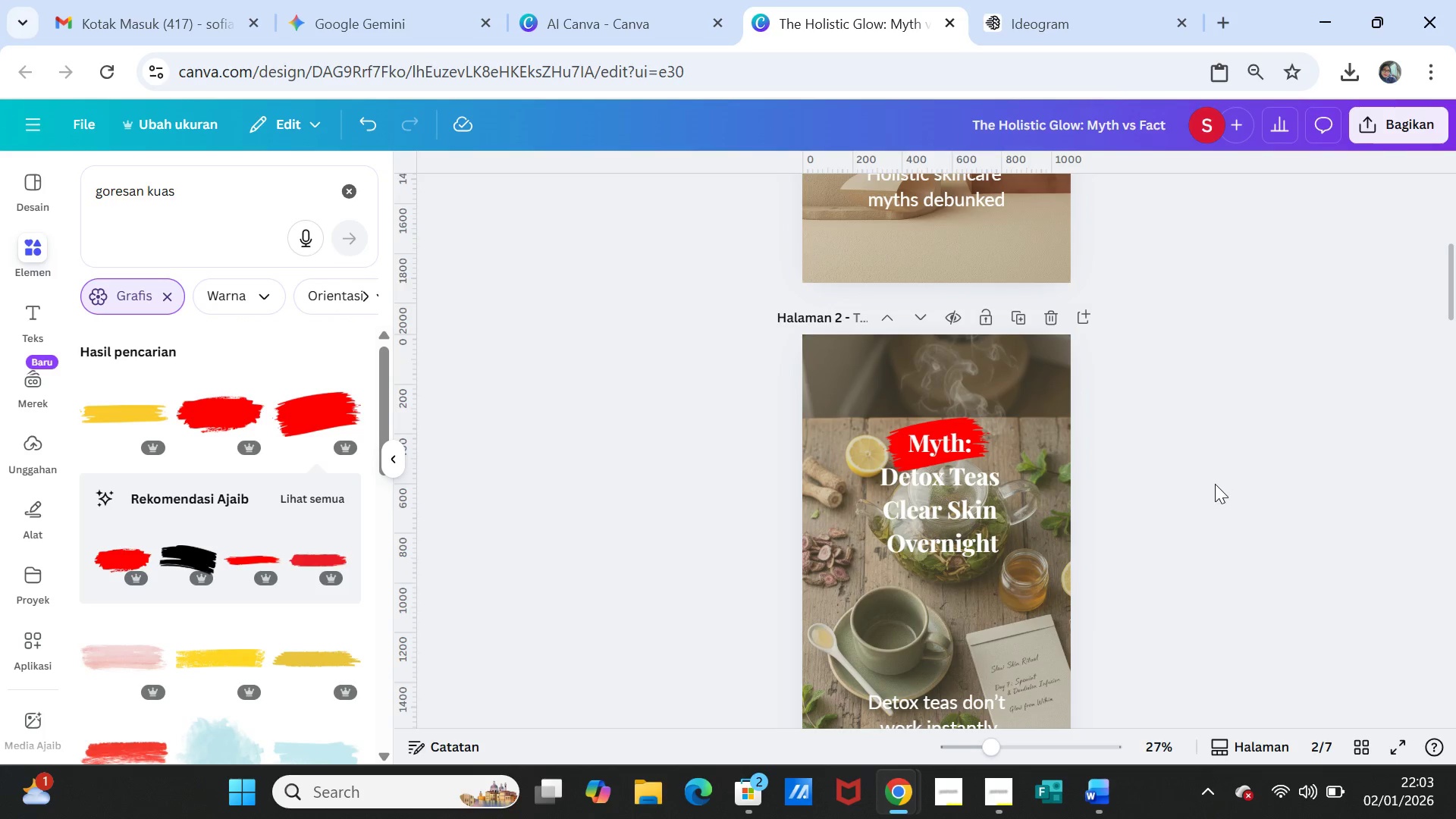 
scroll: coordinate [1215, 488], scroll_direction: down, amount: 2.0
 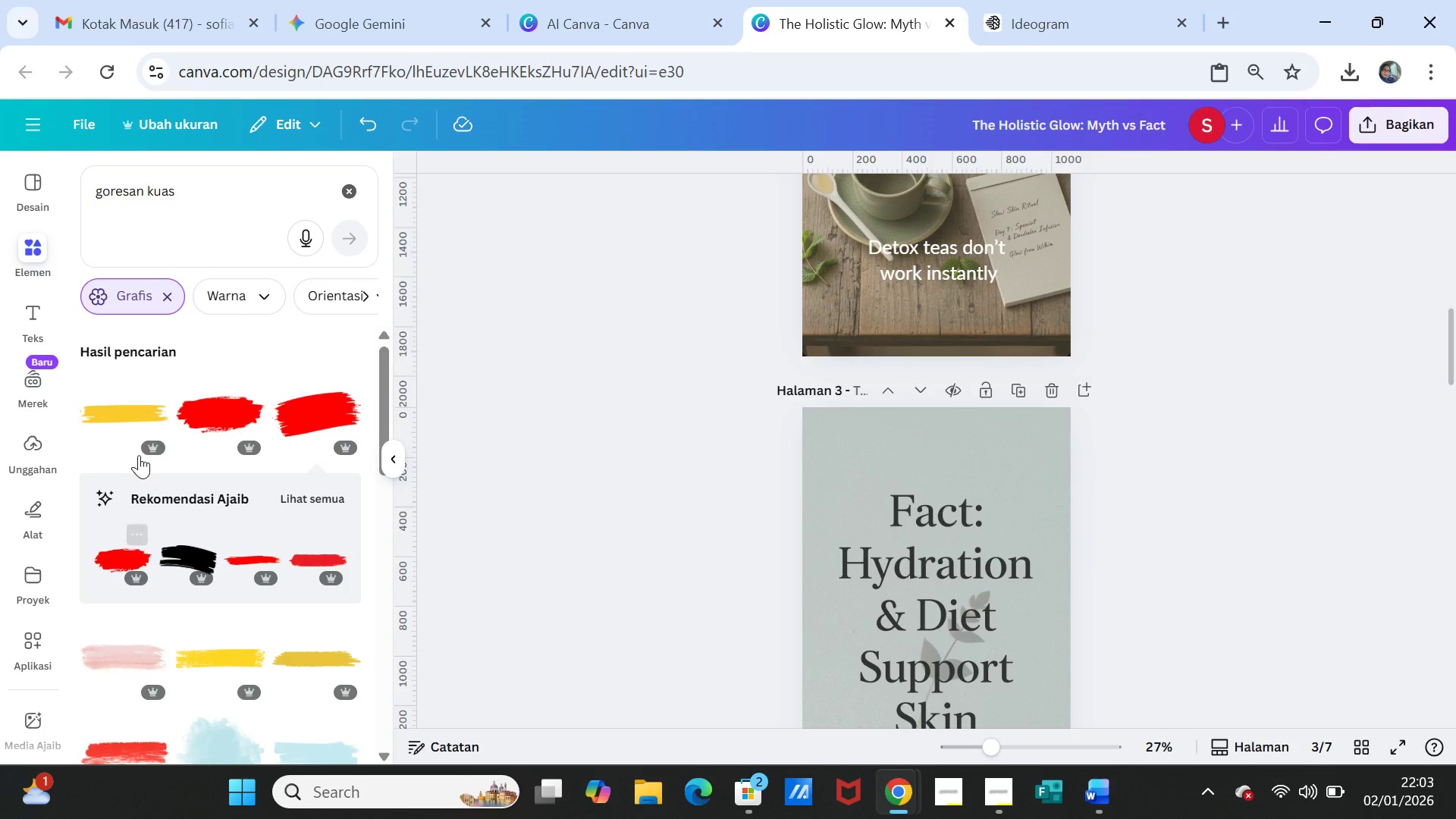 
left_click([134, 402])
 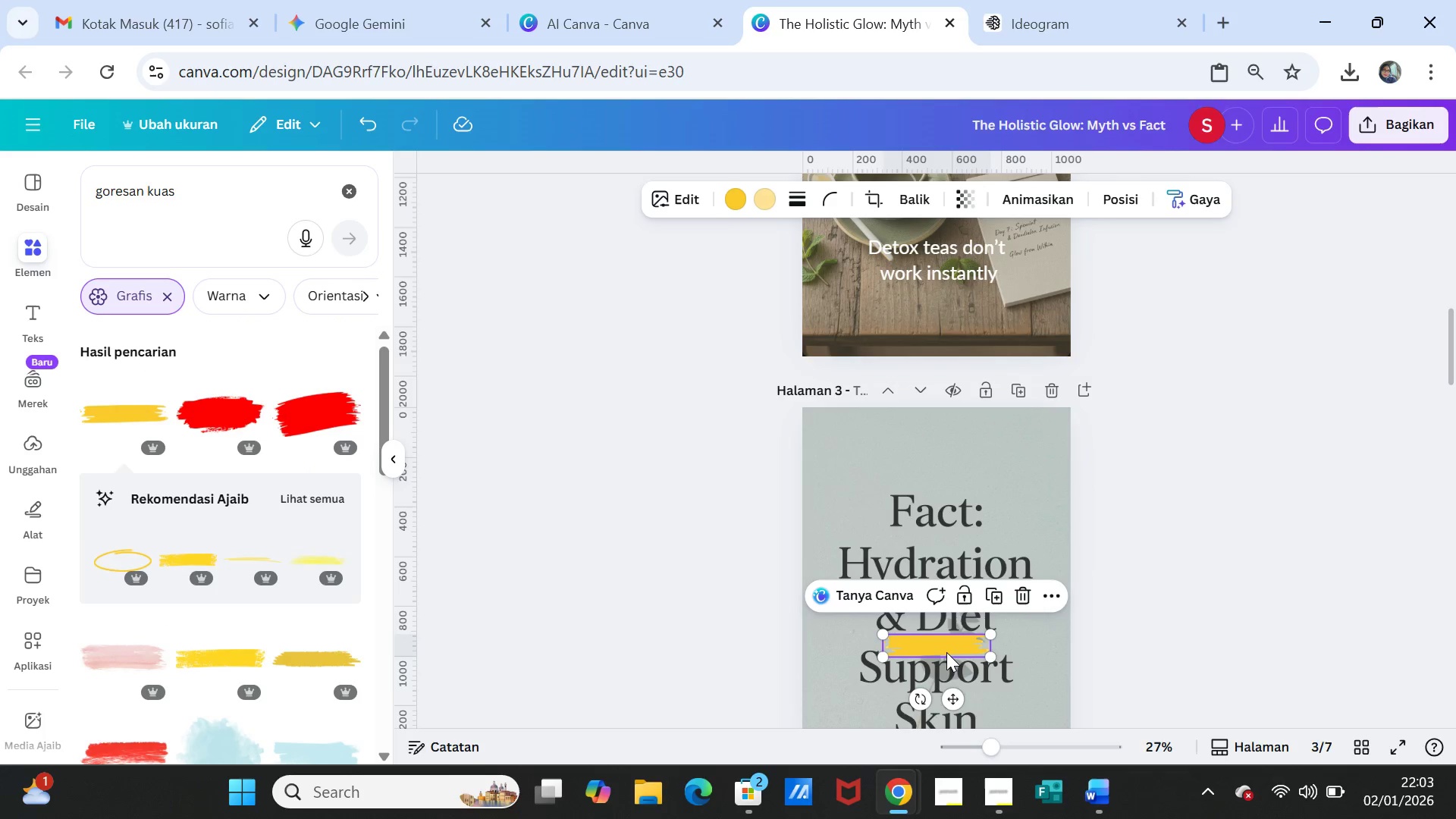 
left_click_drag(start_coordinate=[946, 652], to_coordinate=[941, 516])
 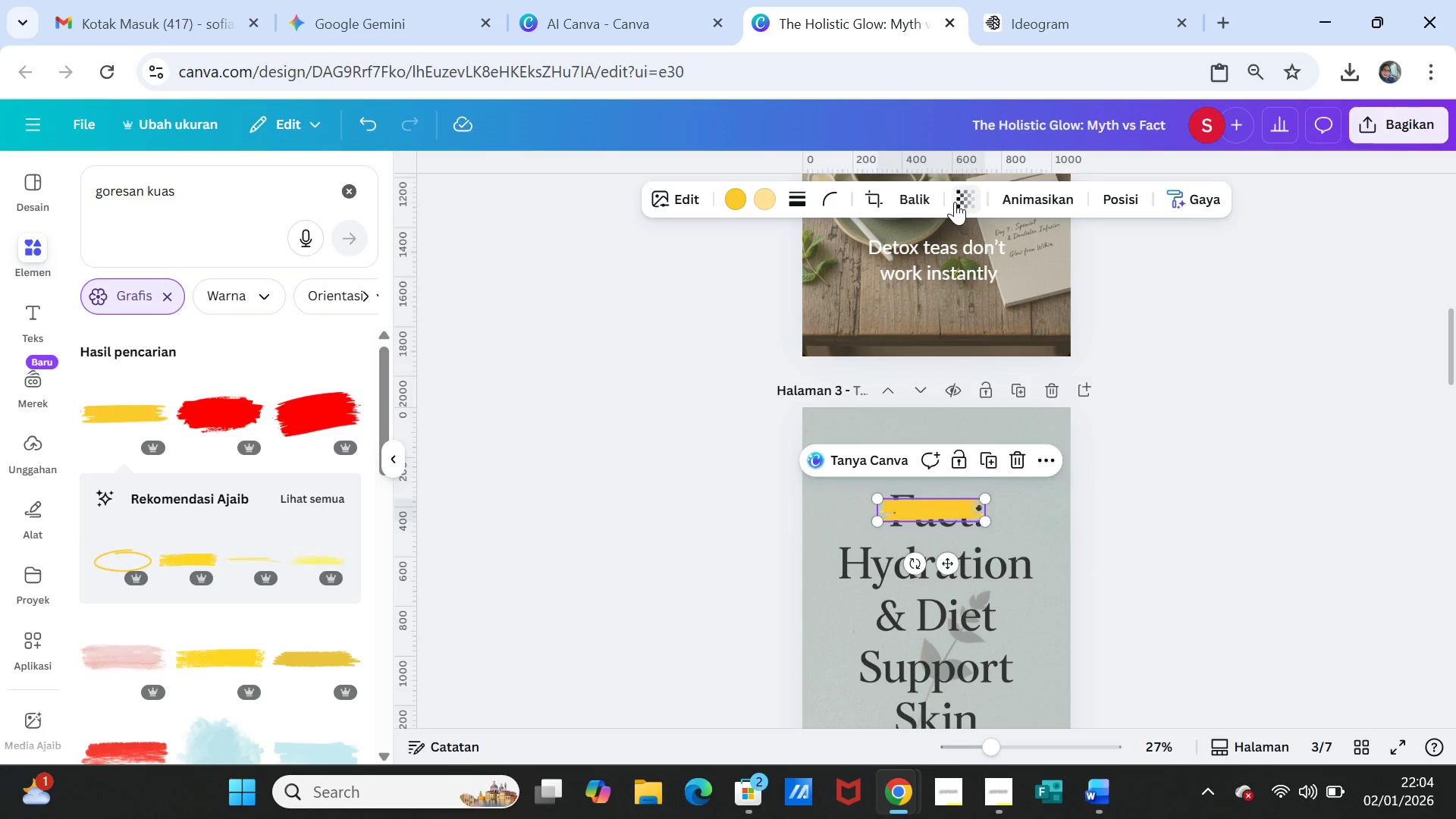 
left_click([985, 188])
 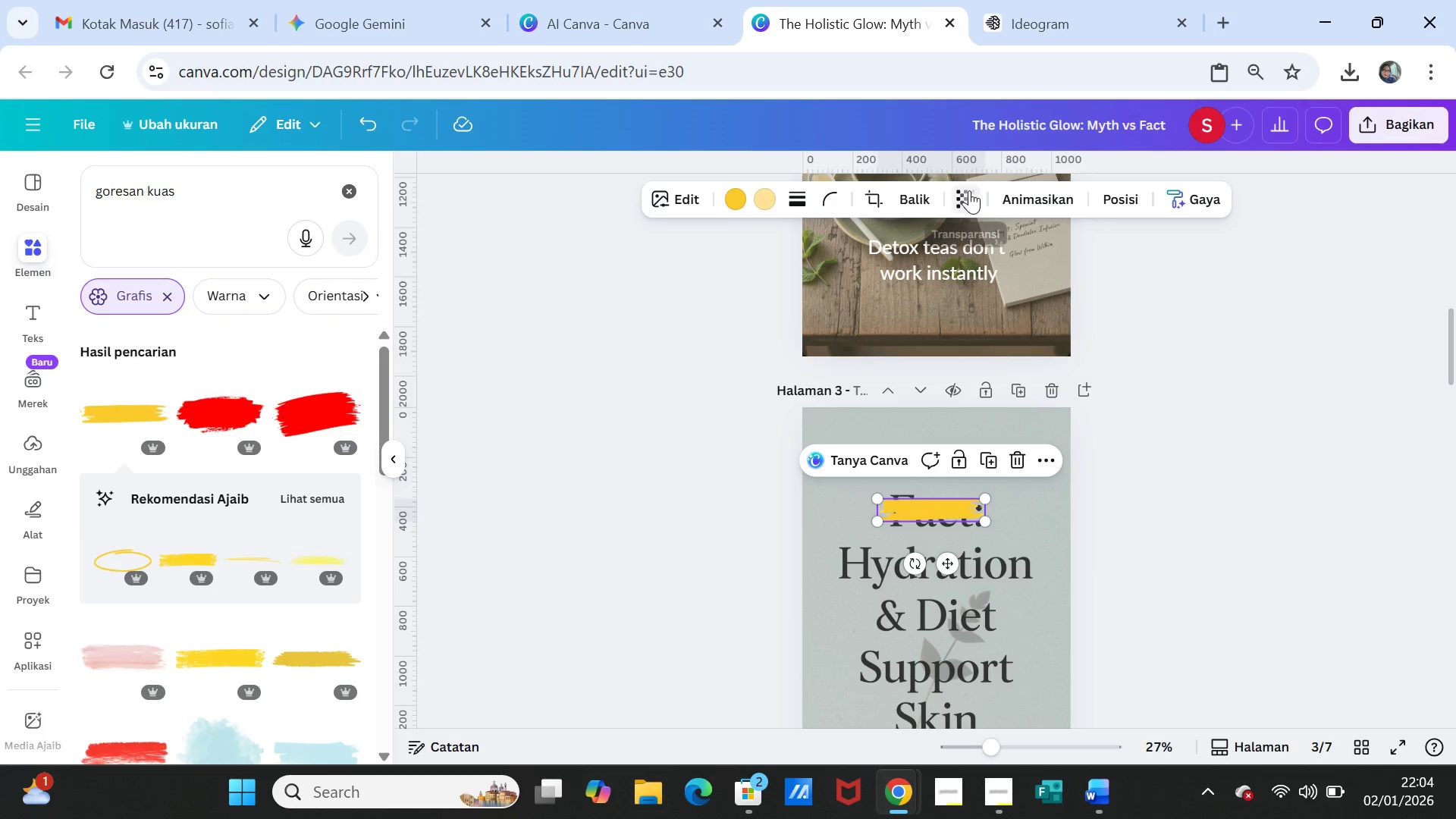 
left_click([969, 190])
 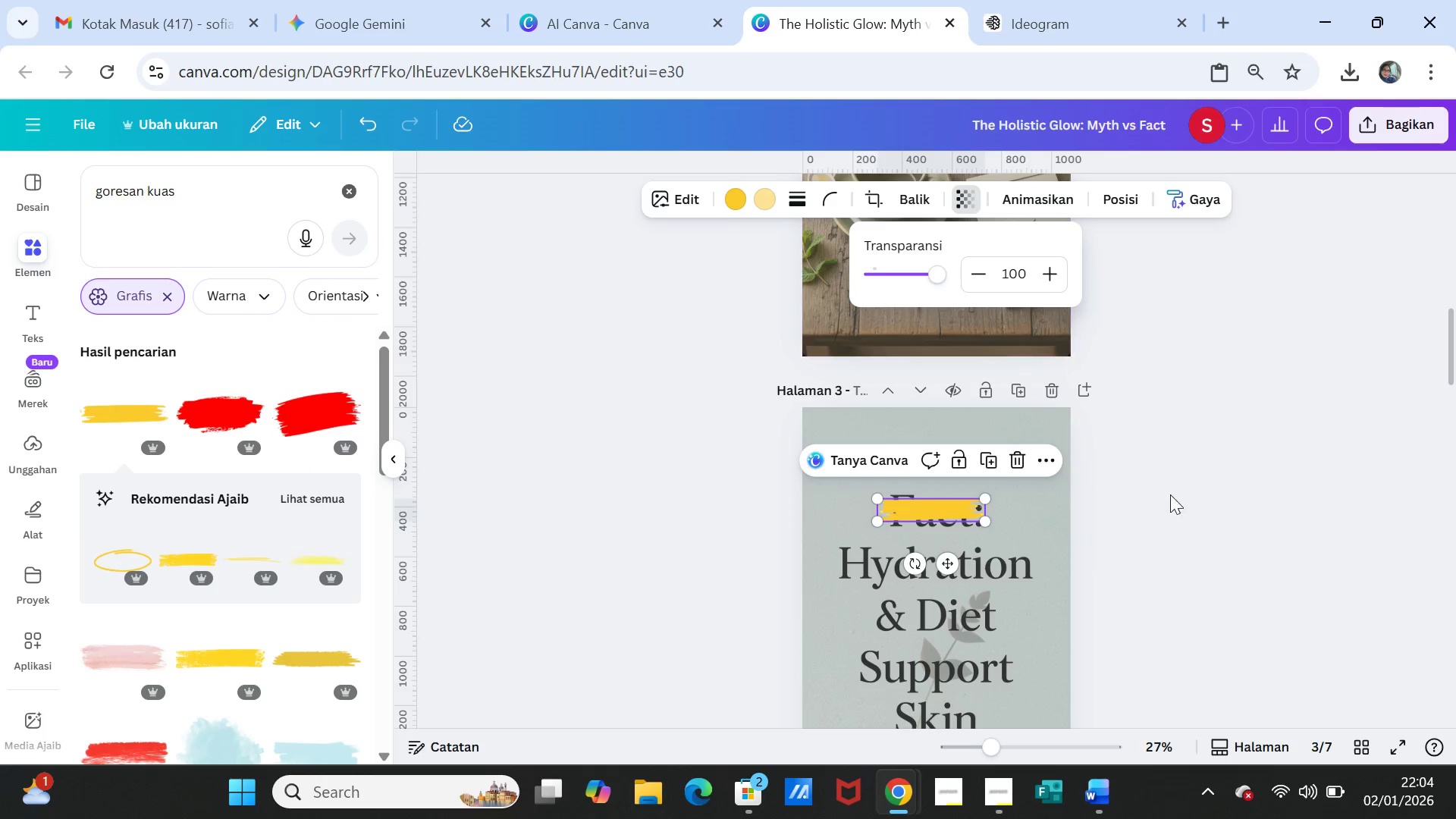 
left_click([1174, 500])
 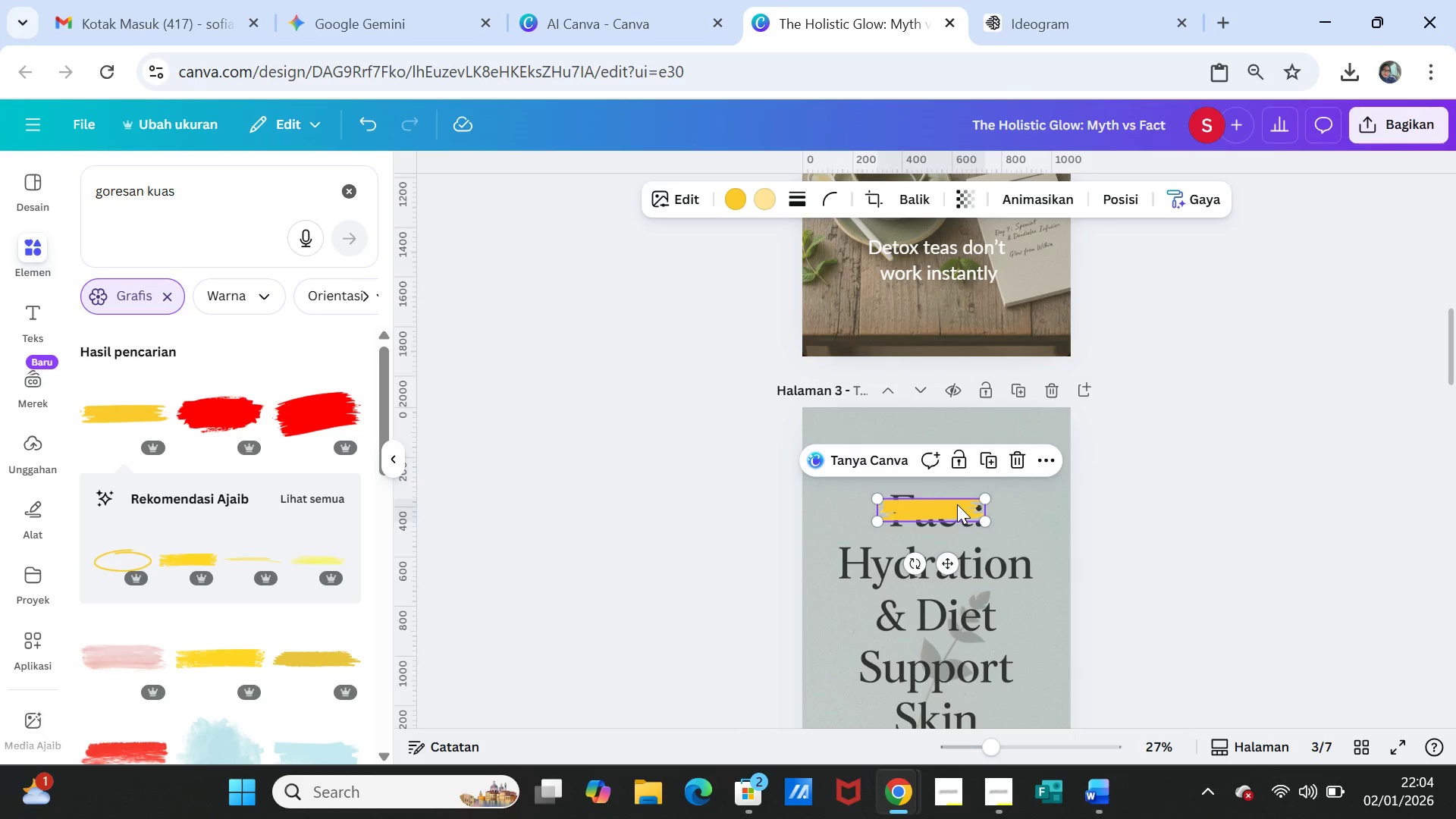 
left_click([957, 504])
 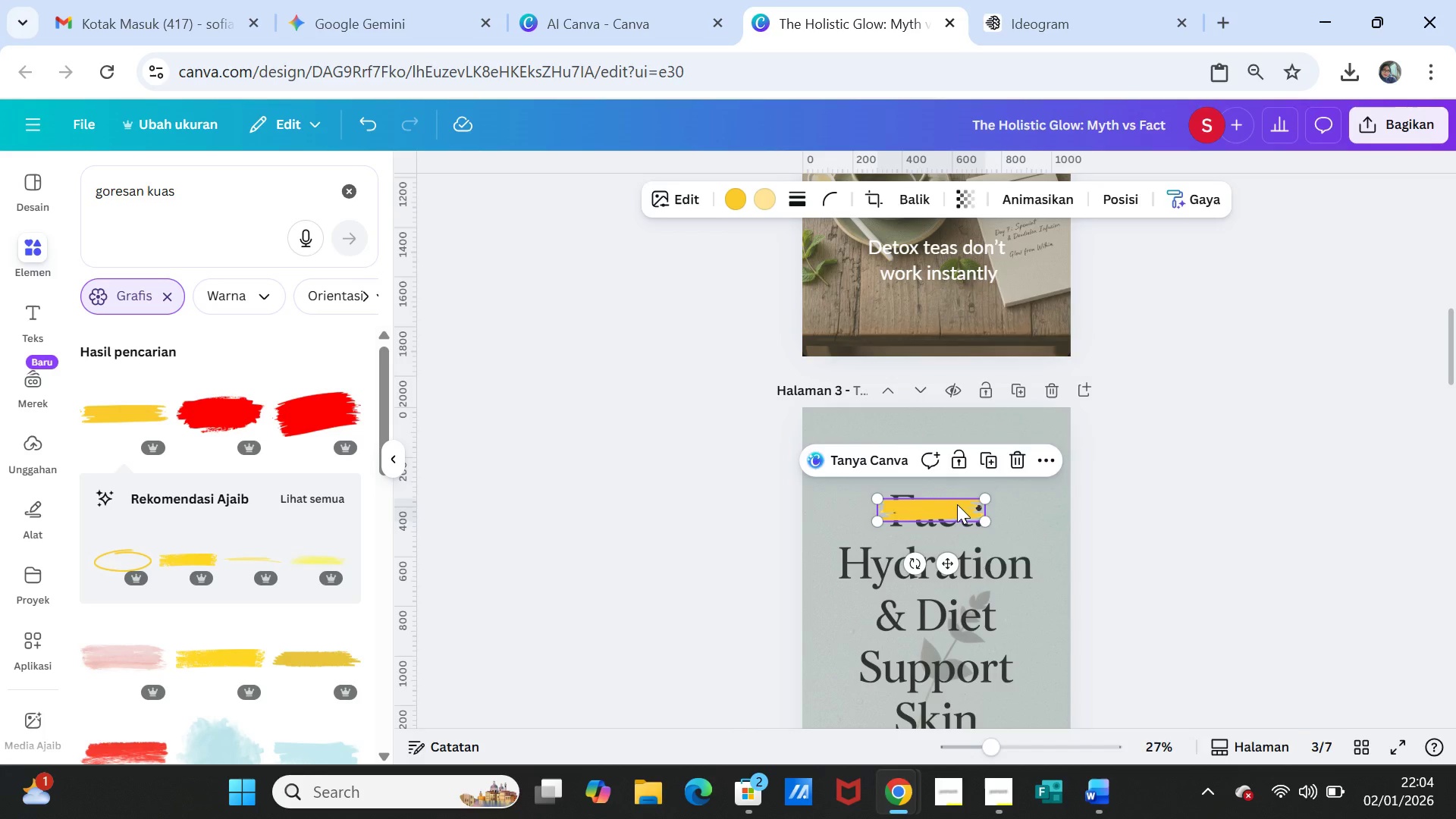 
right_click([957, 504])
 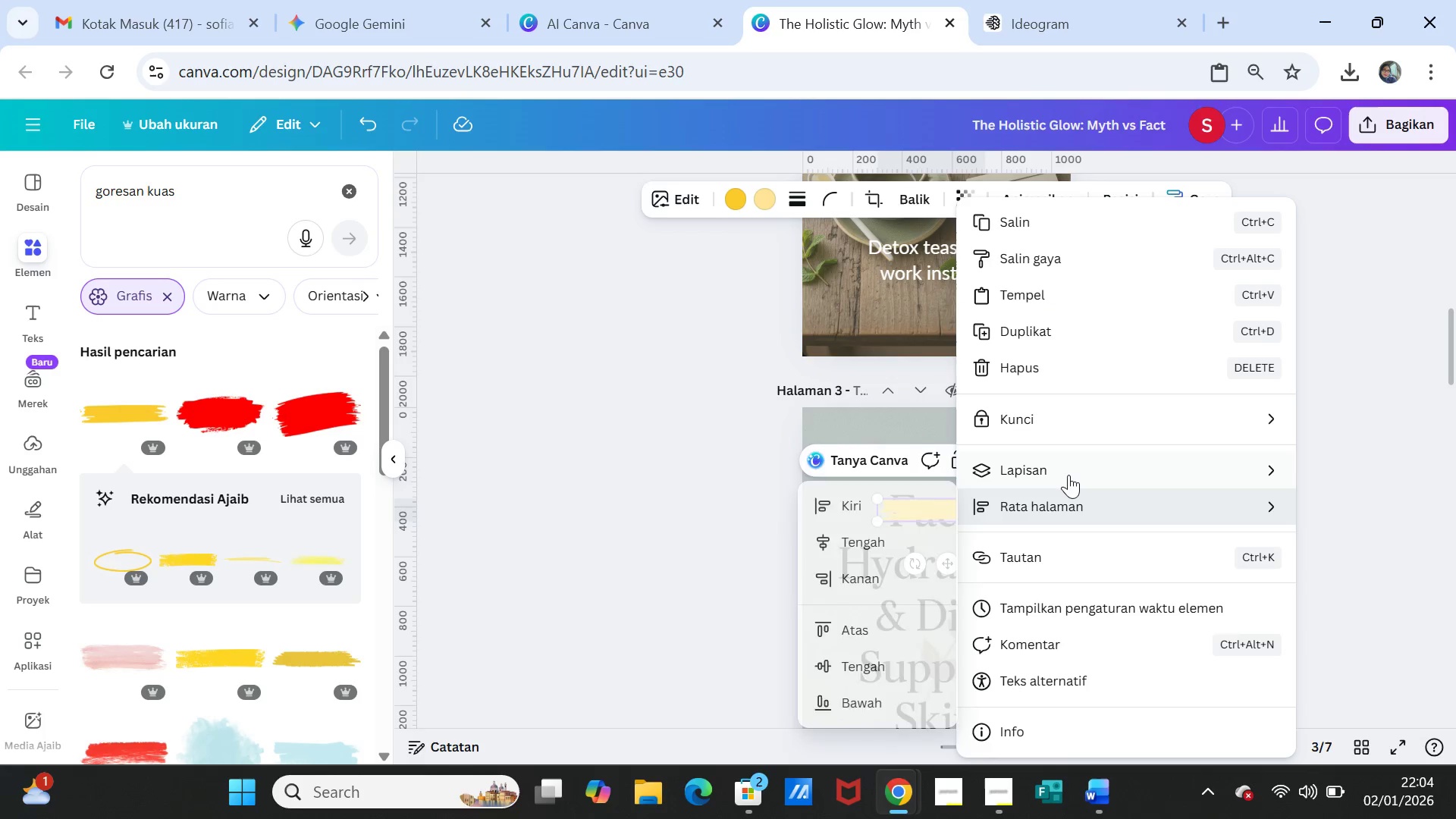 
left_click([1068, 474])
 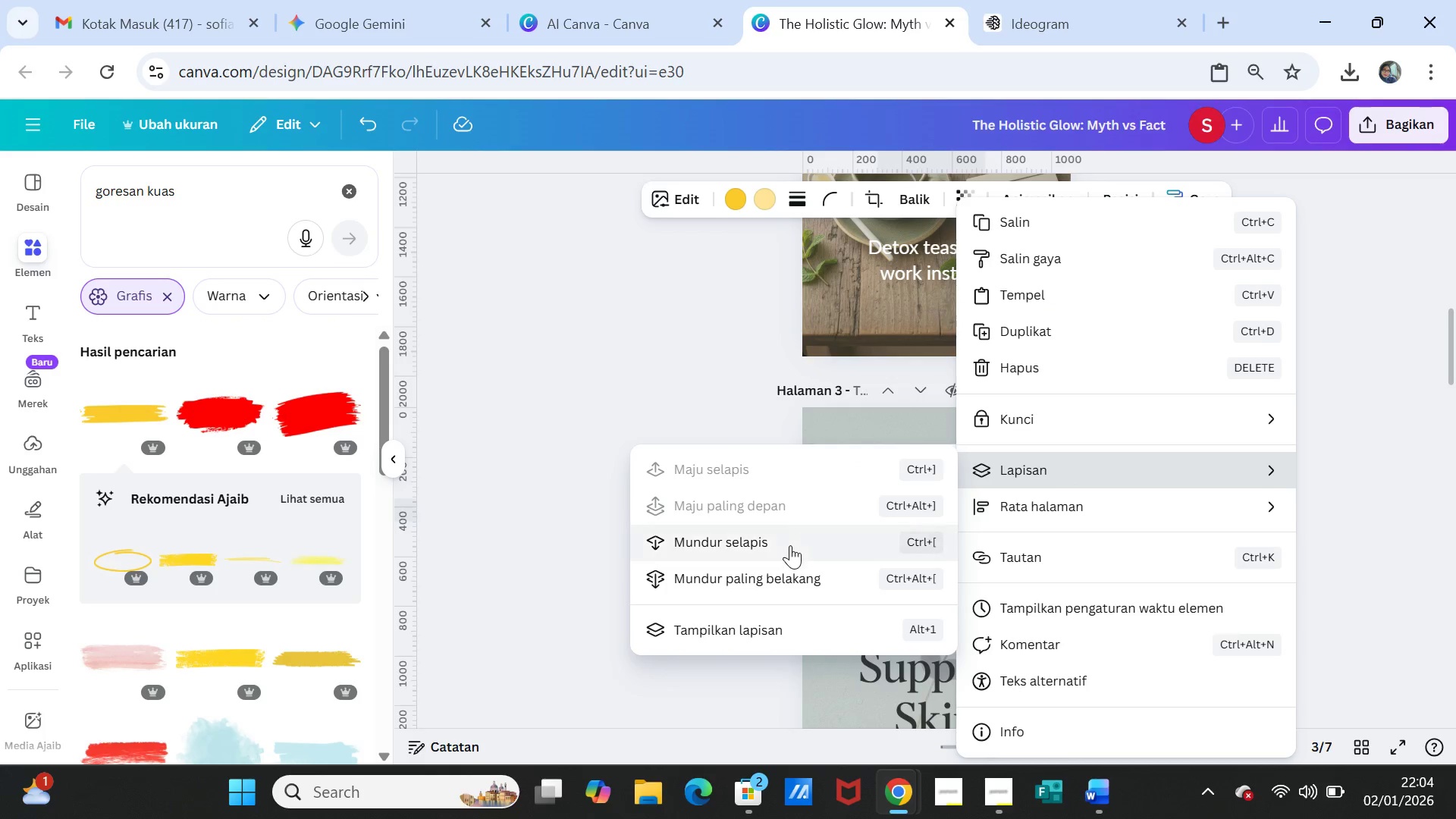 
left_click([789, 548])
 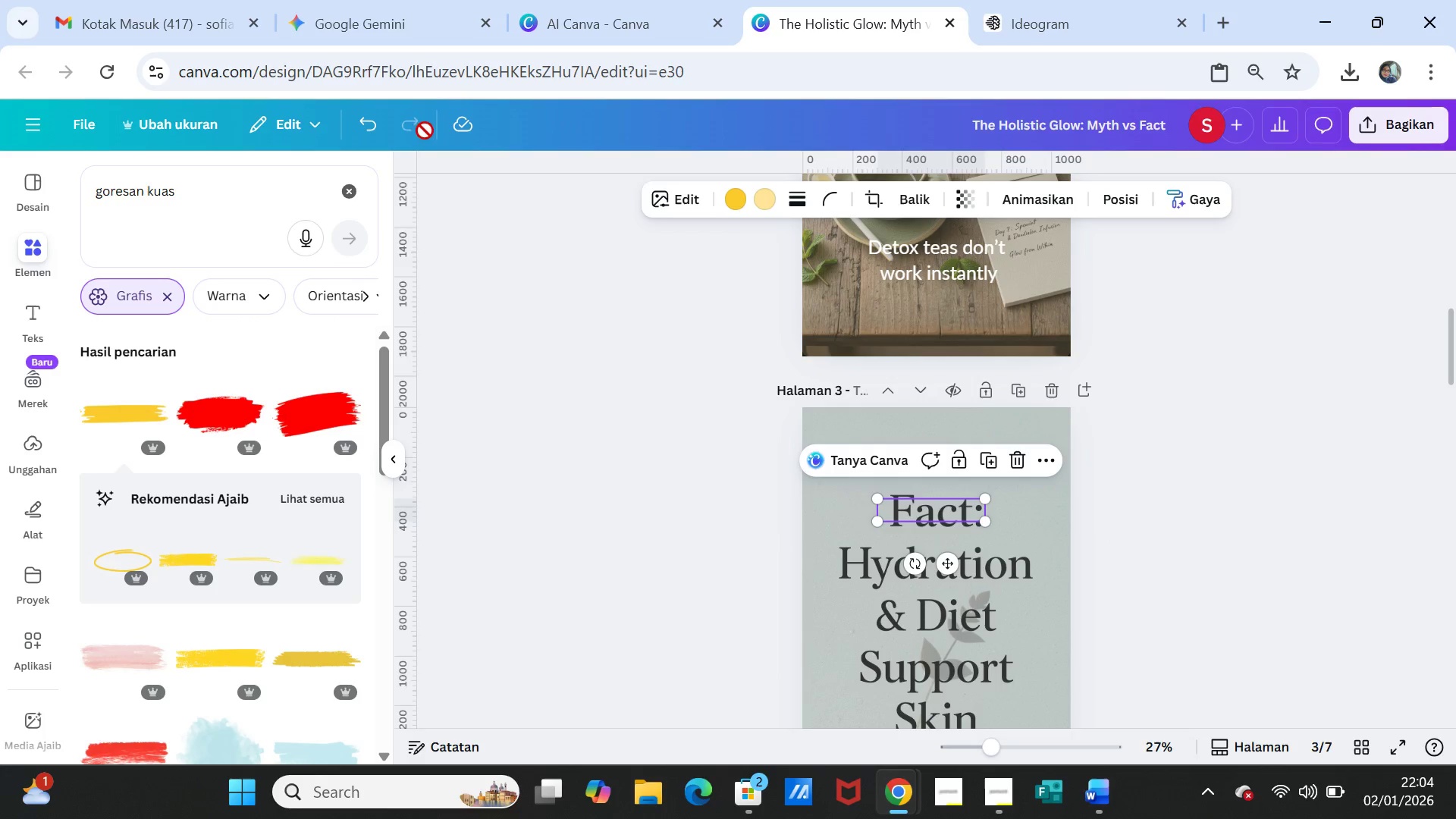 
left_click([373, 127])
 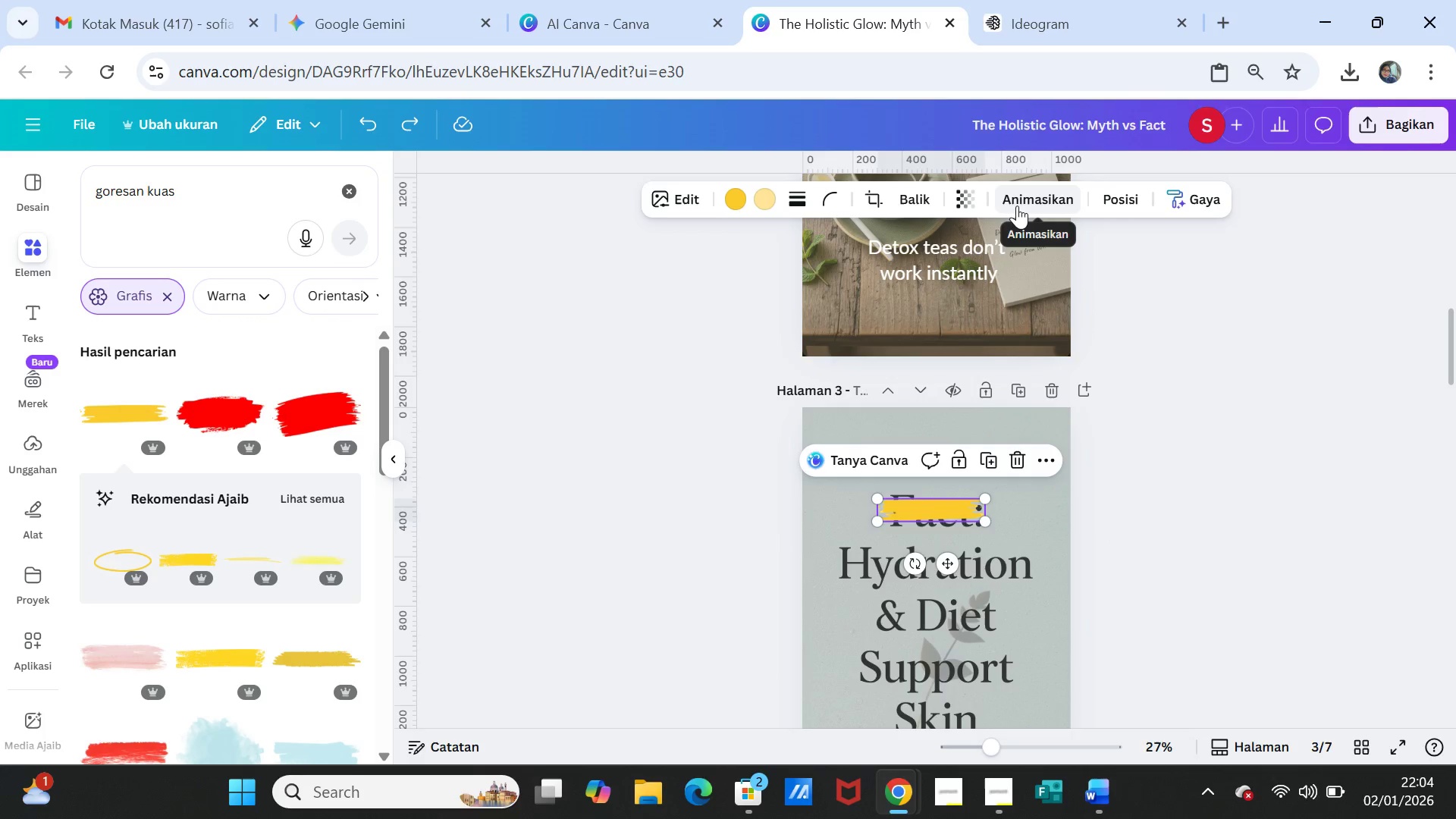 
left_click([960, 196])
 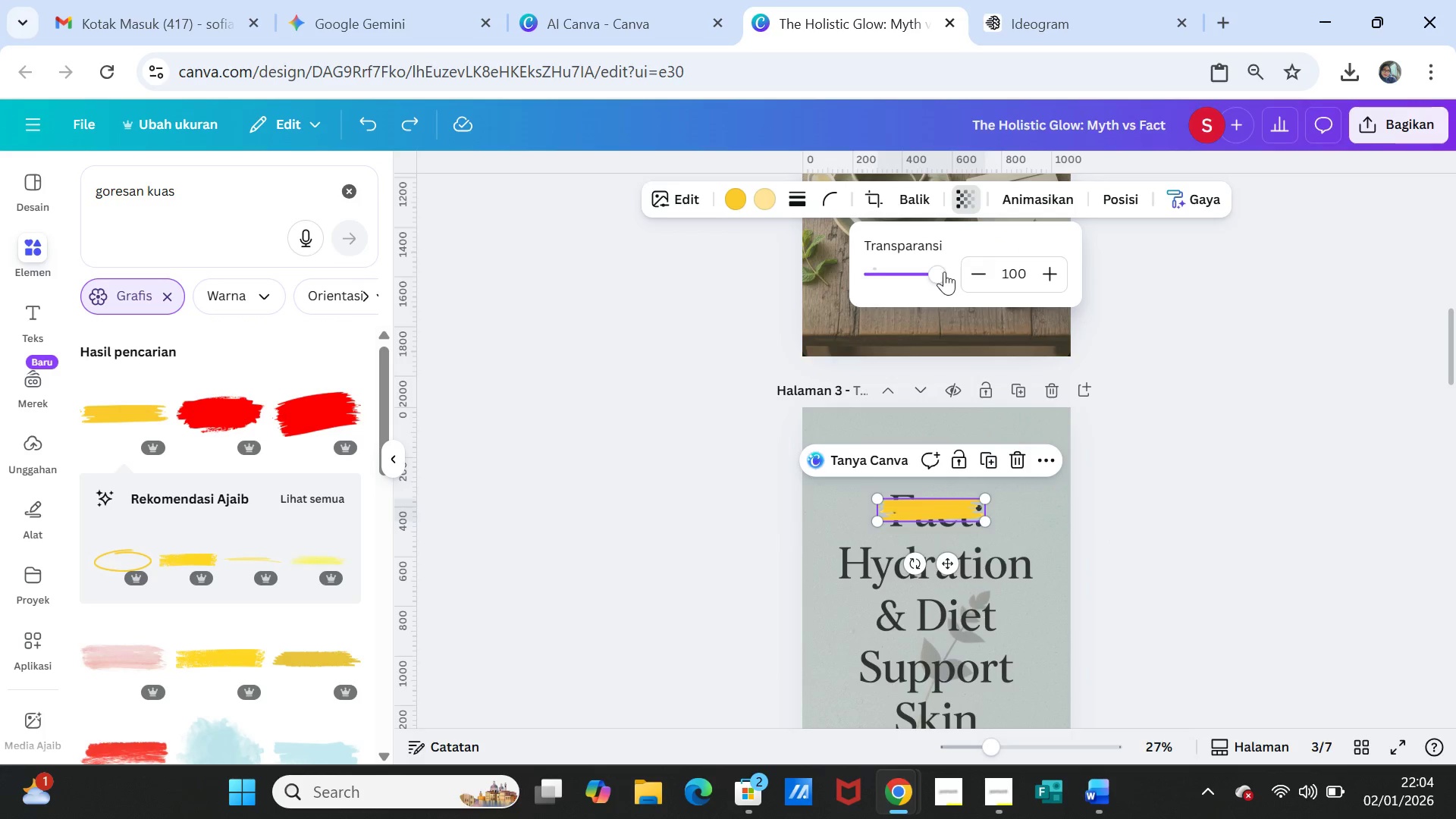 
left_click_drag(start_coordinate=[941, 273], to_coordinate=[925, 273])
 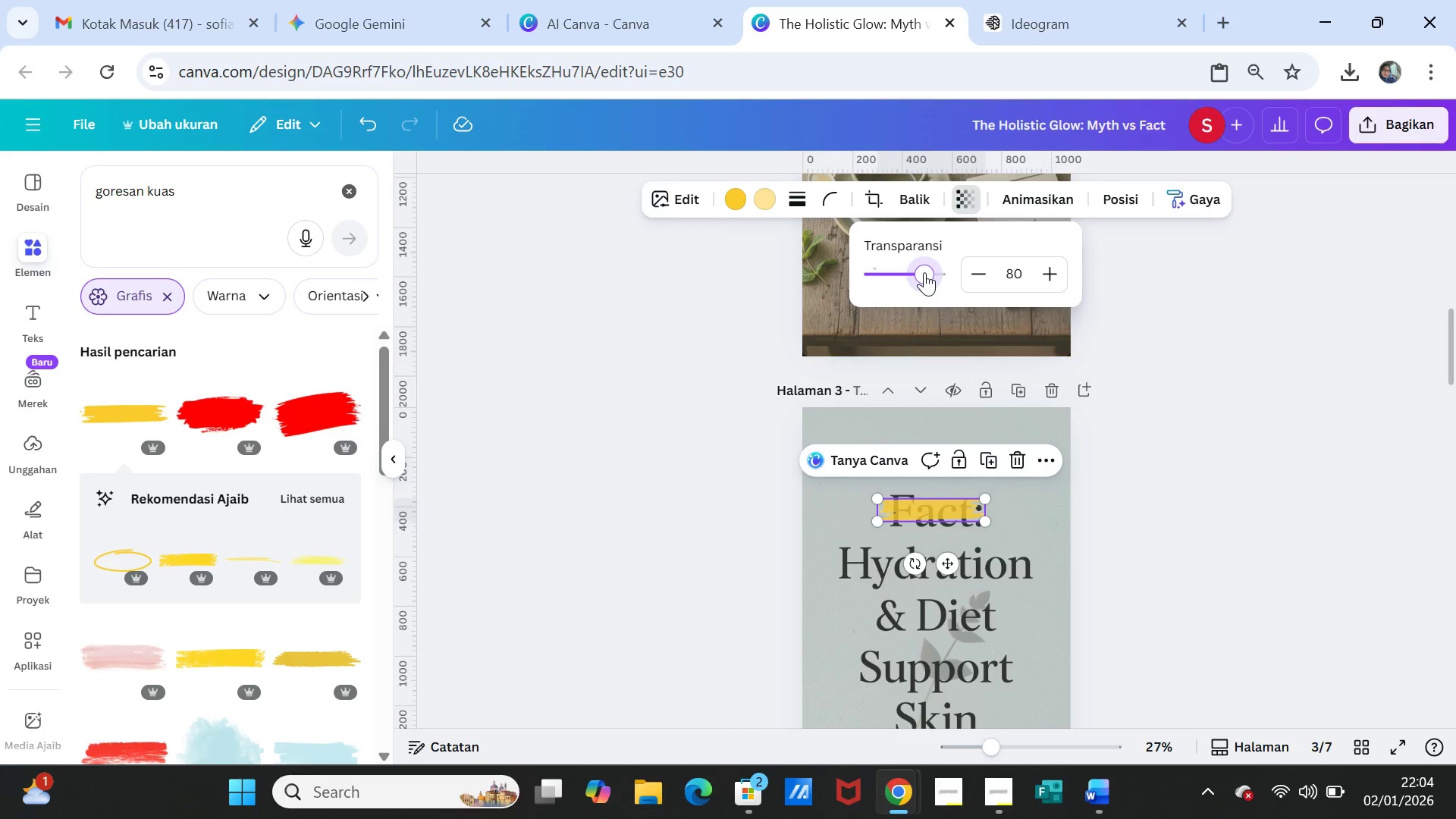 
key(Delete)
 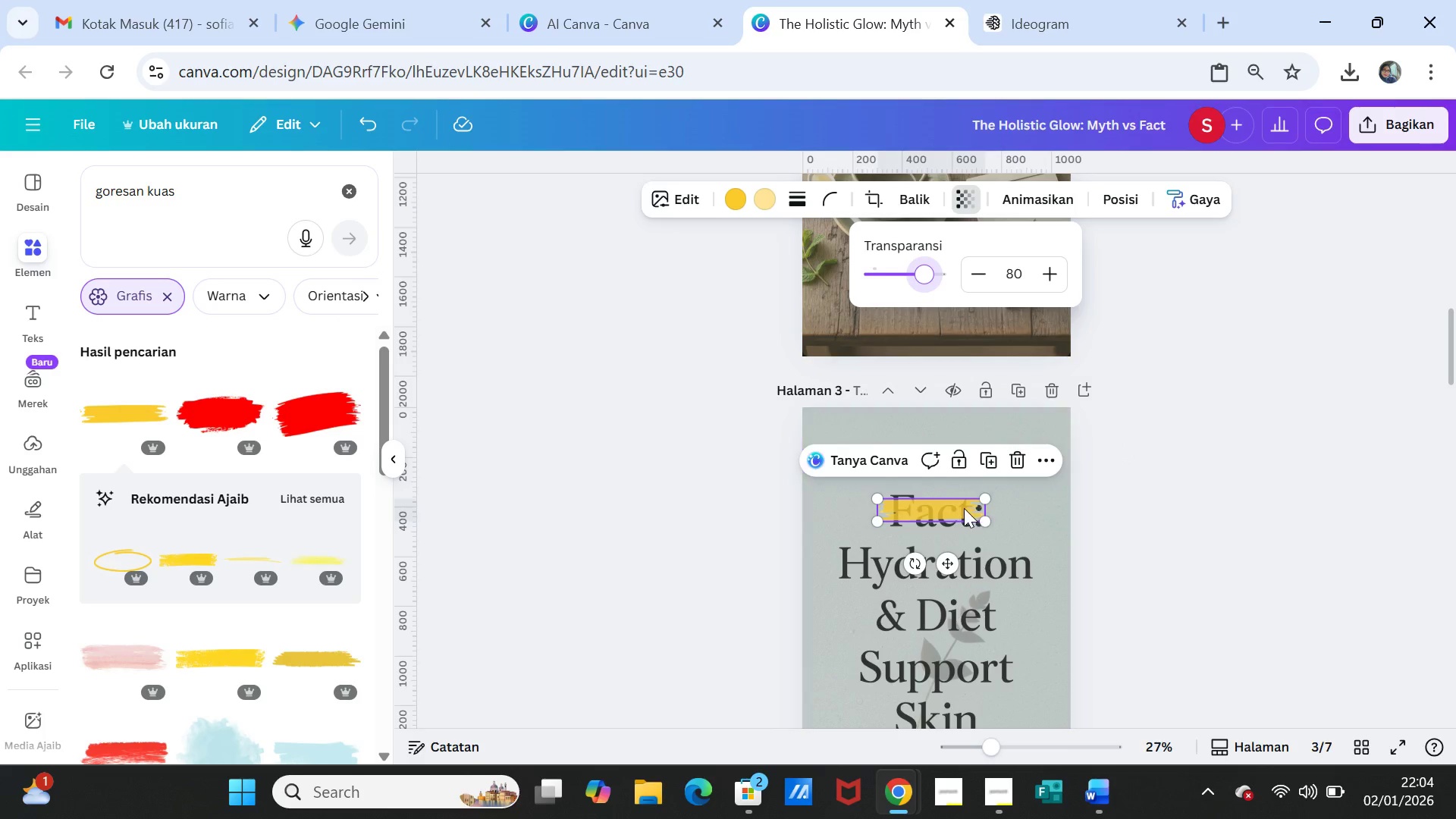 
left_click([964, 508])
 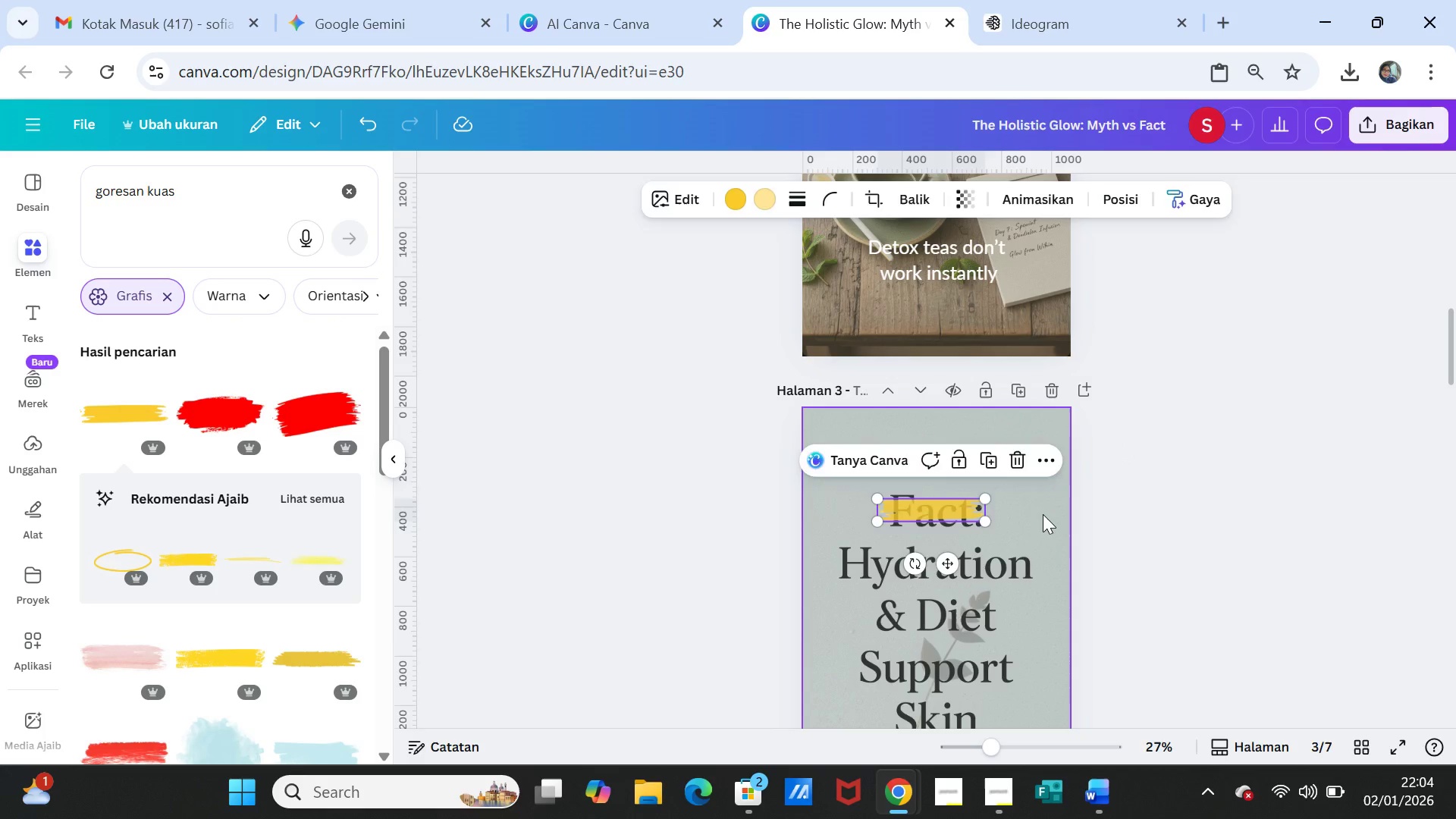 
key(Delete)
 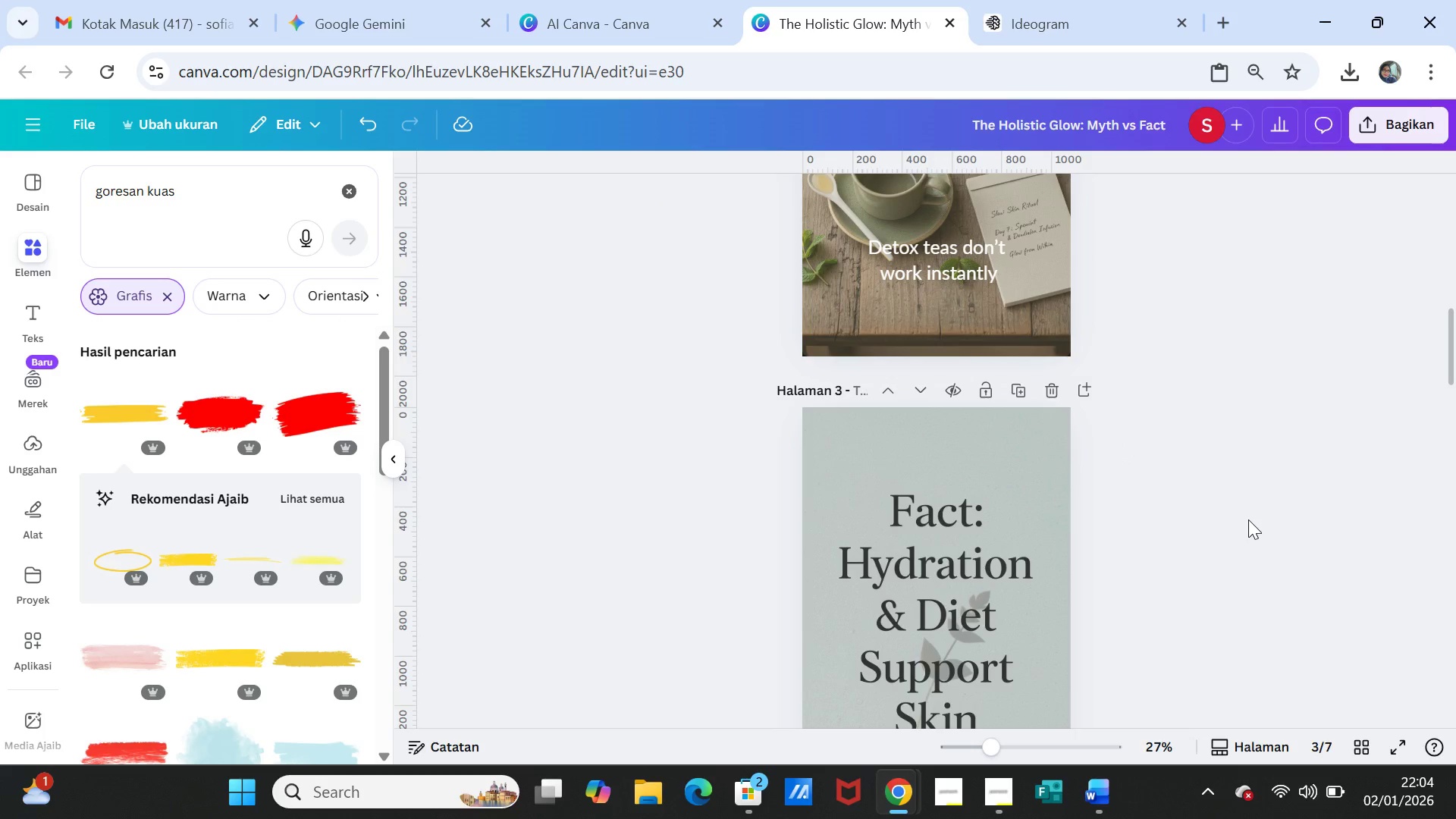 
left_click([1248, 519])
 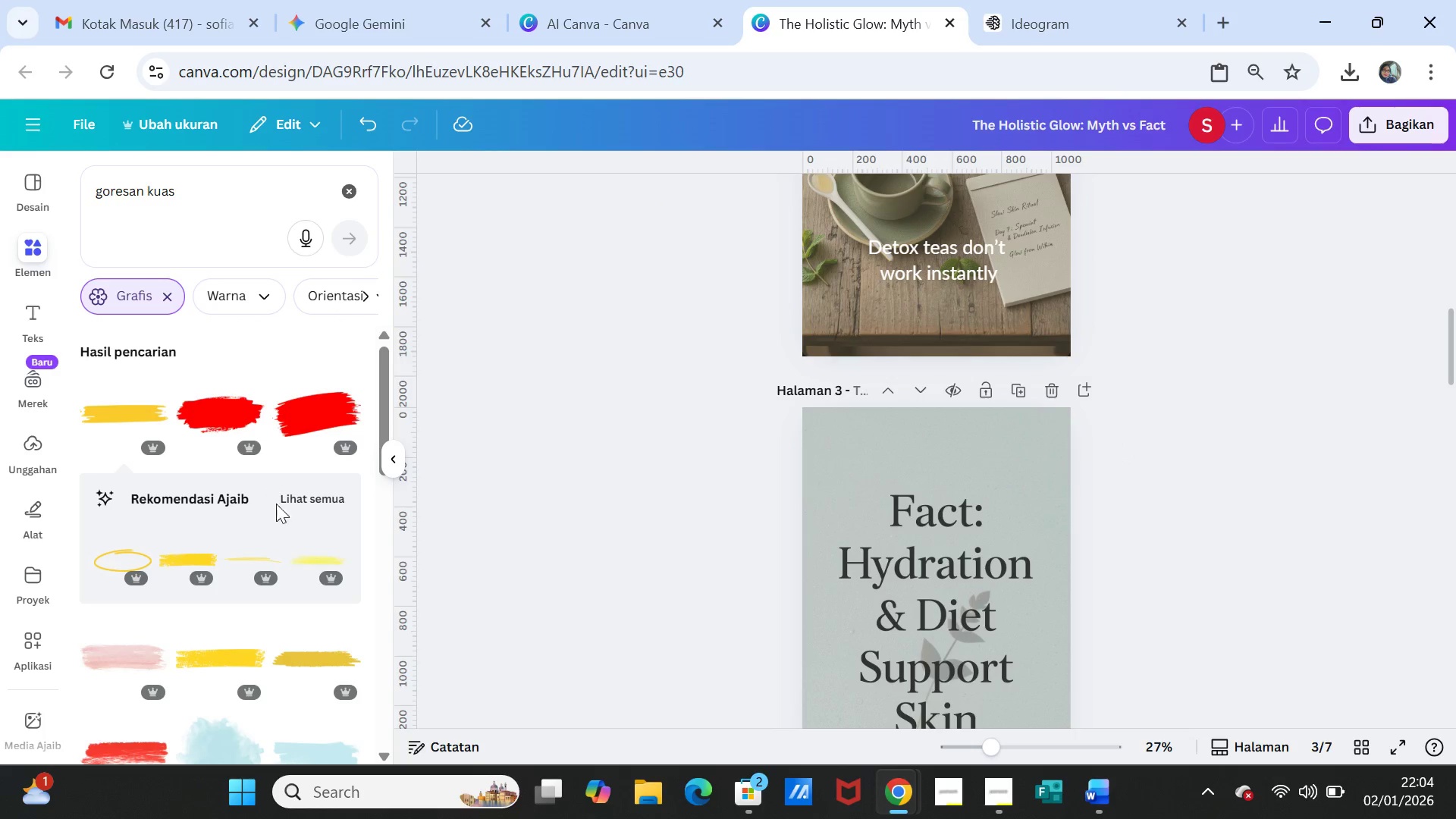 
scroll: coordinate [285, 676], scroll_direction: down, amount: 6.0
 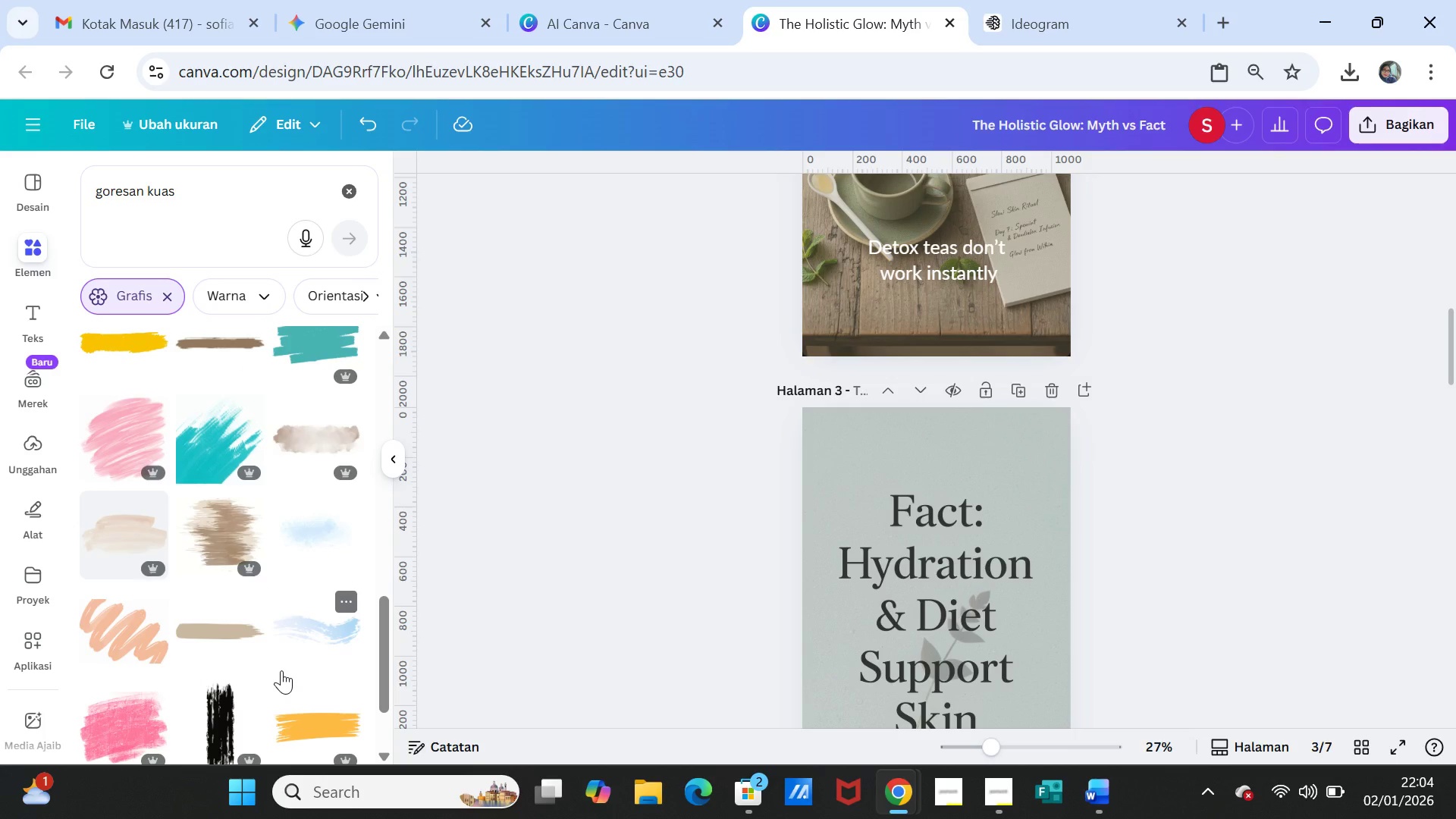 
scroll: coordinate [281, 670], scroll_direction: down, amount: 1.0
 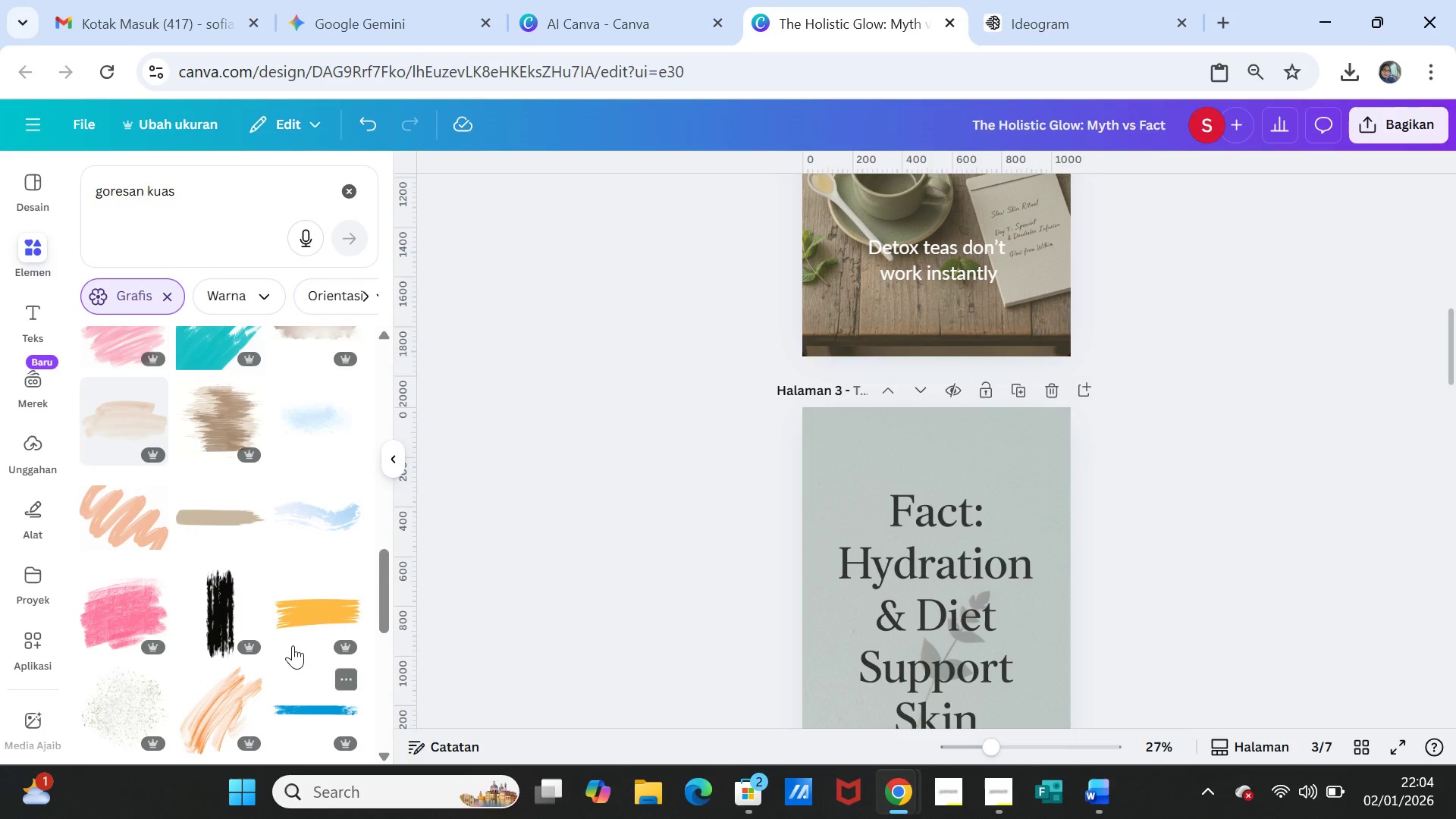 
left_click([318, 599])
 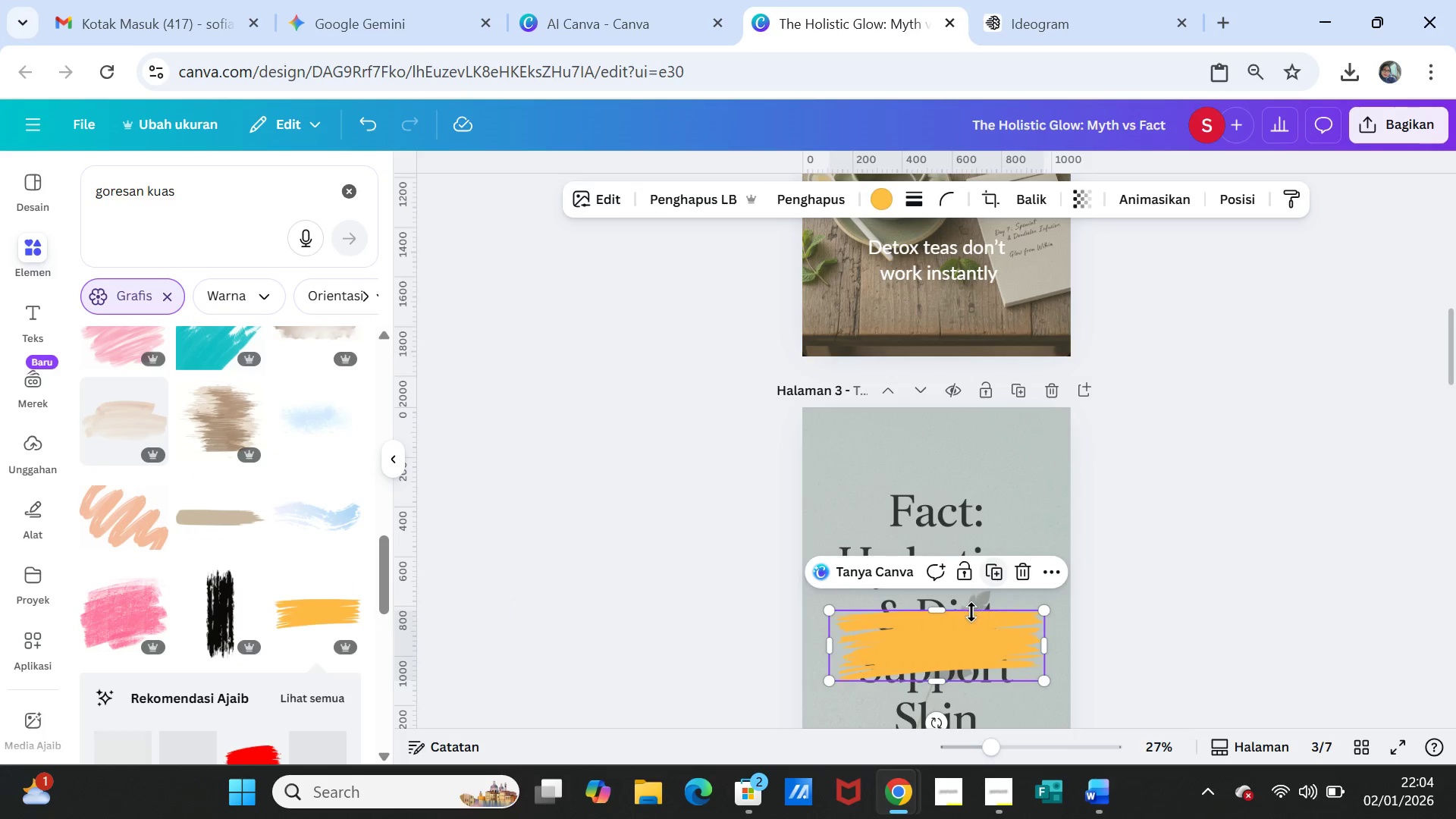 
left_click_drag(start_coordinate=[968, 621], to_coordinate=[968, 466])
 